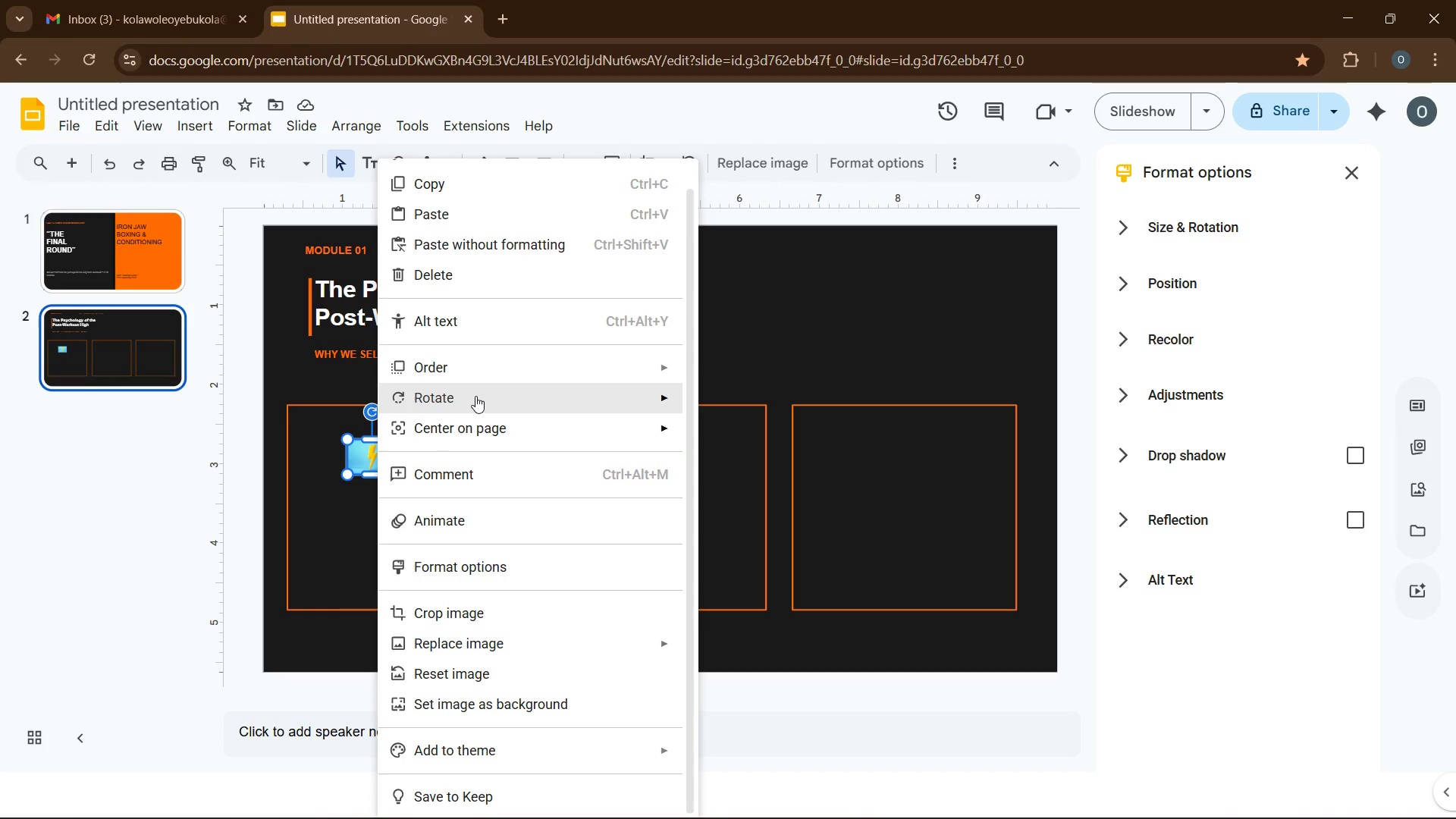 
scroll: coordinate [488, 388], scroll_direction: up, amount: 3.0
 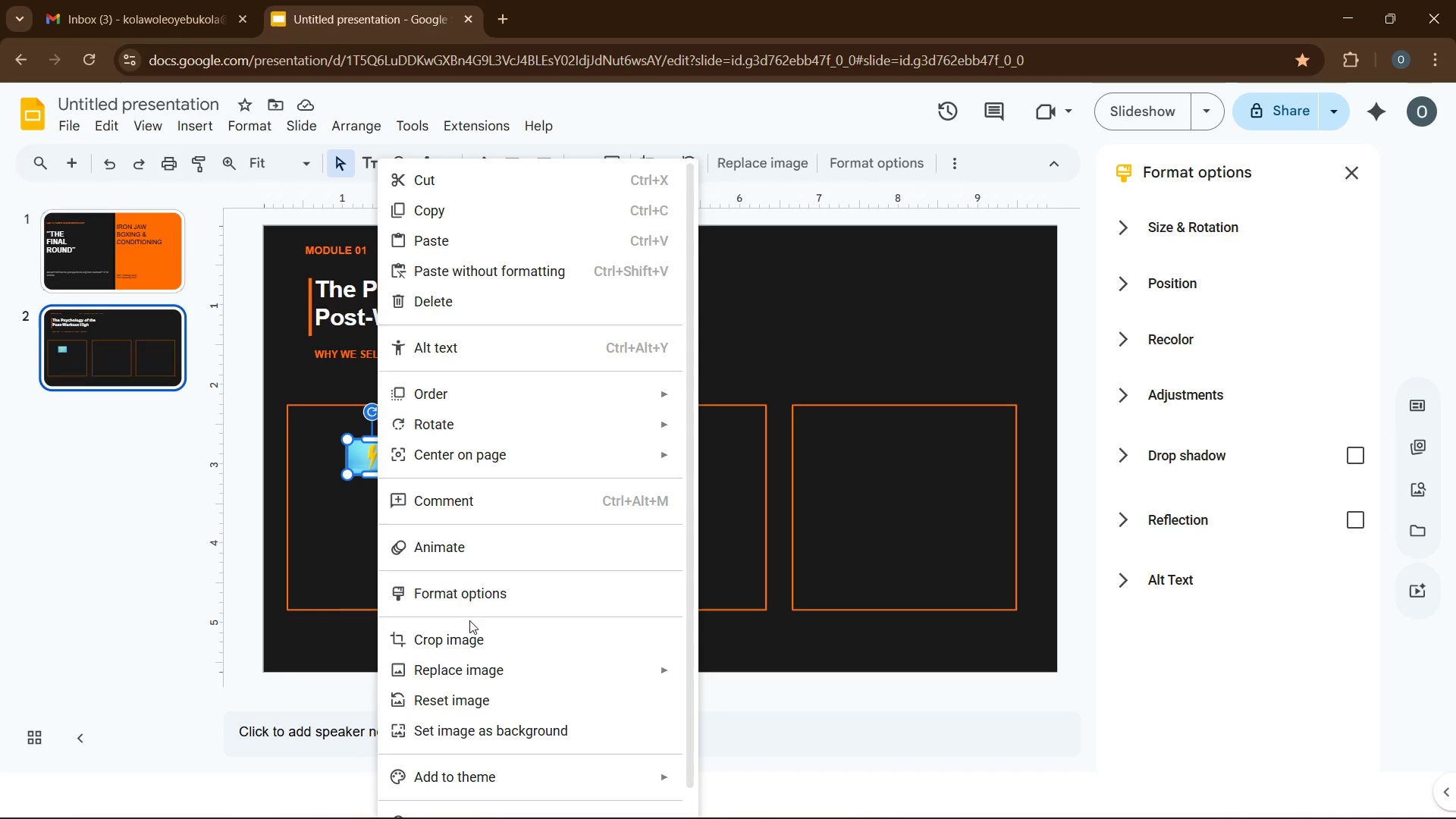 
left_click([466, 593])
 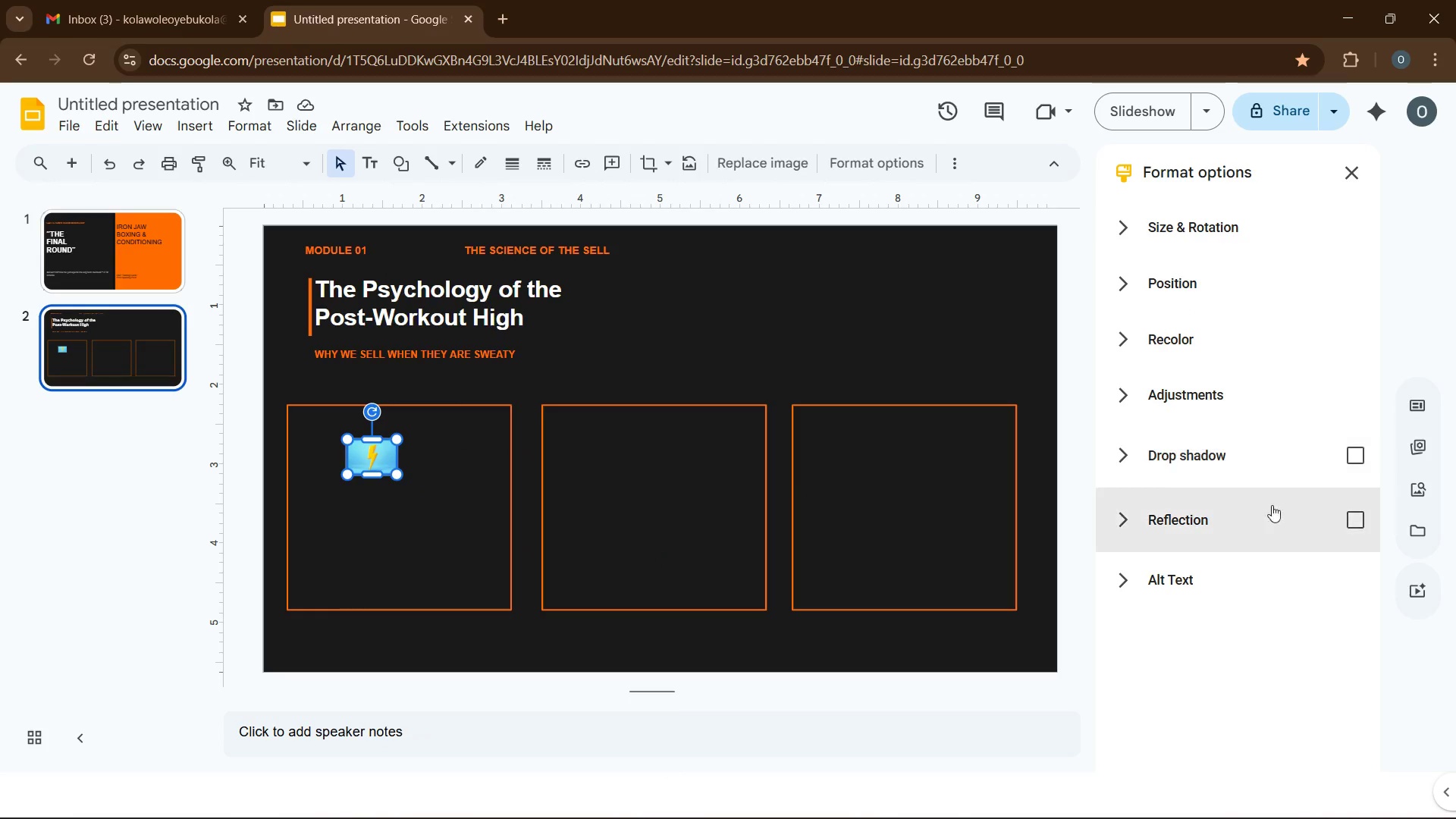 
wait(7.7)
 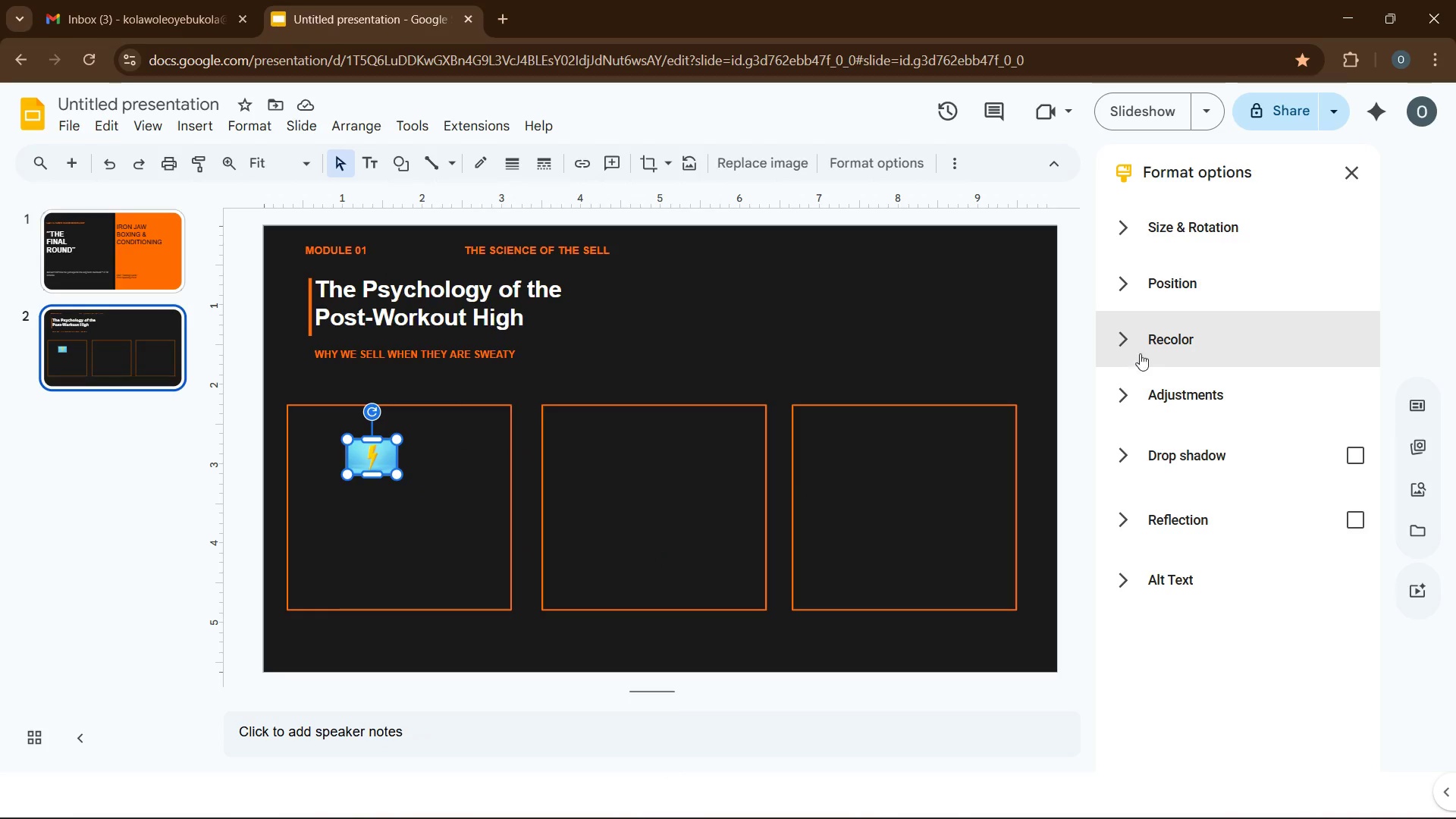 
left_click([1354, 460])
 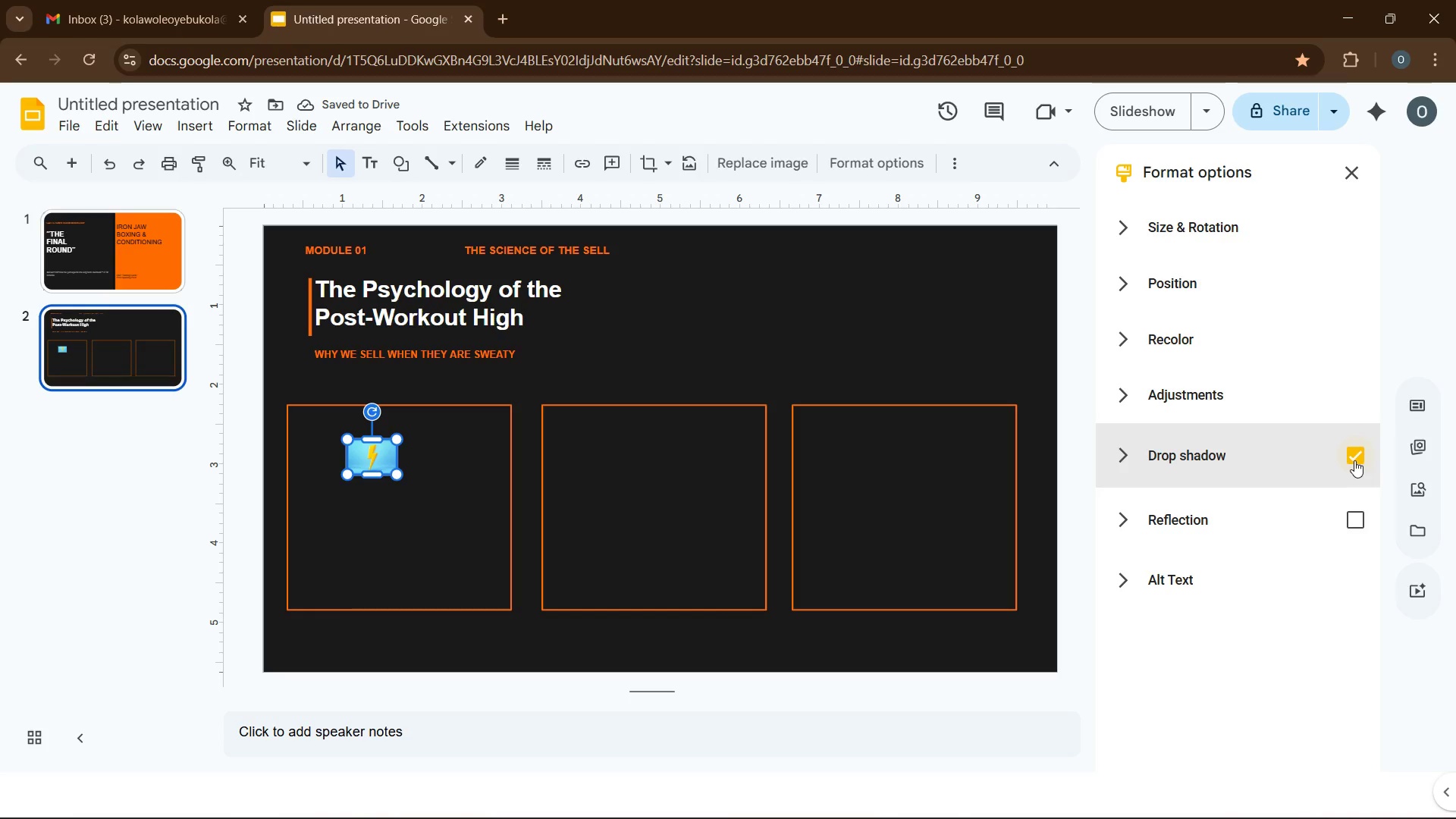 
left_click([1354, 460])
 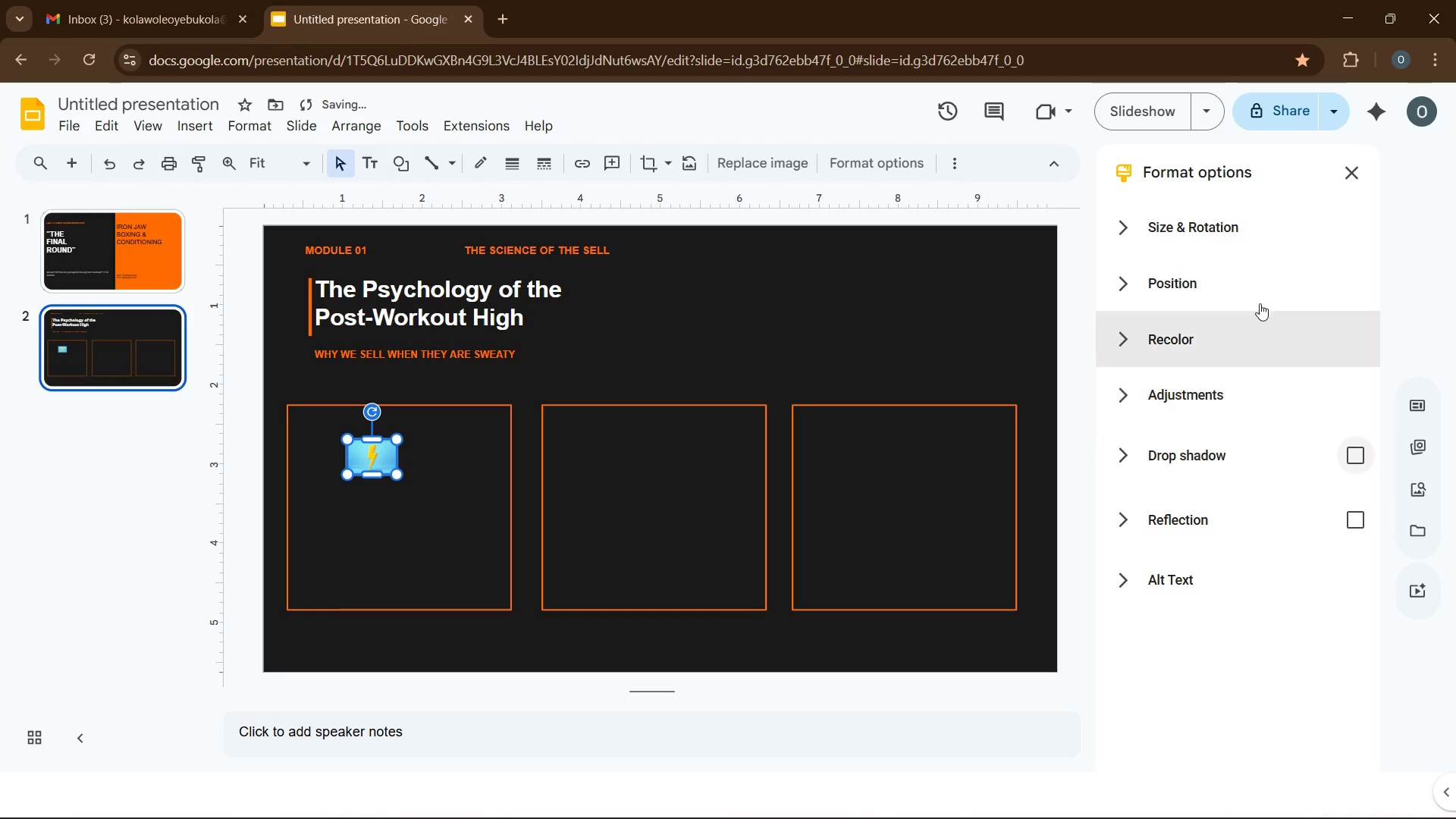 
scroll: coordinate [1232, 253], scroll_direction: up, amount: 1.0
 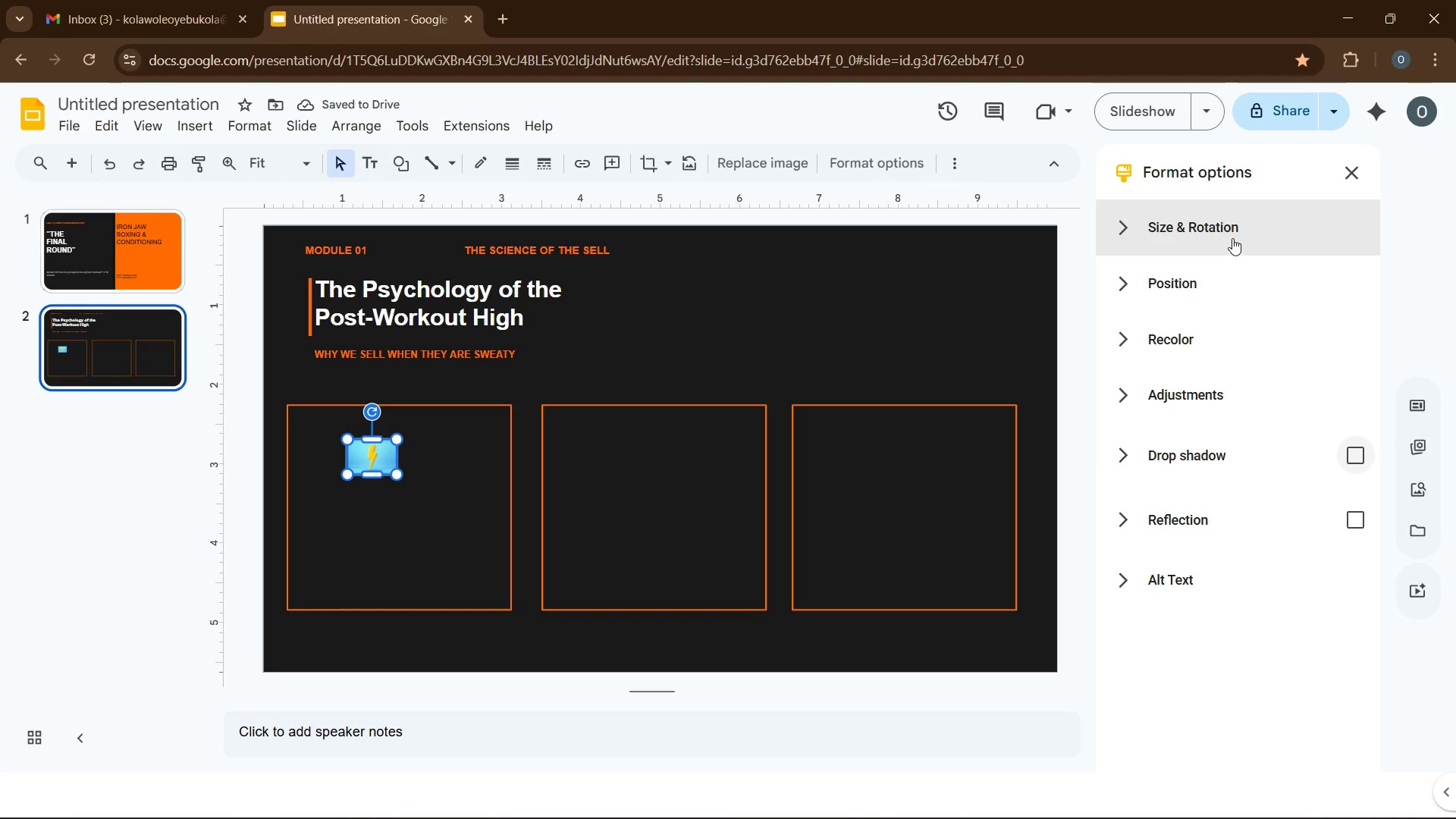 
mouse_move([1232, 256])
 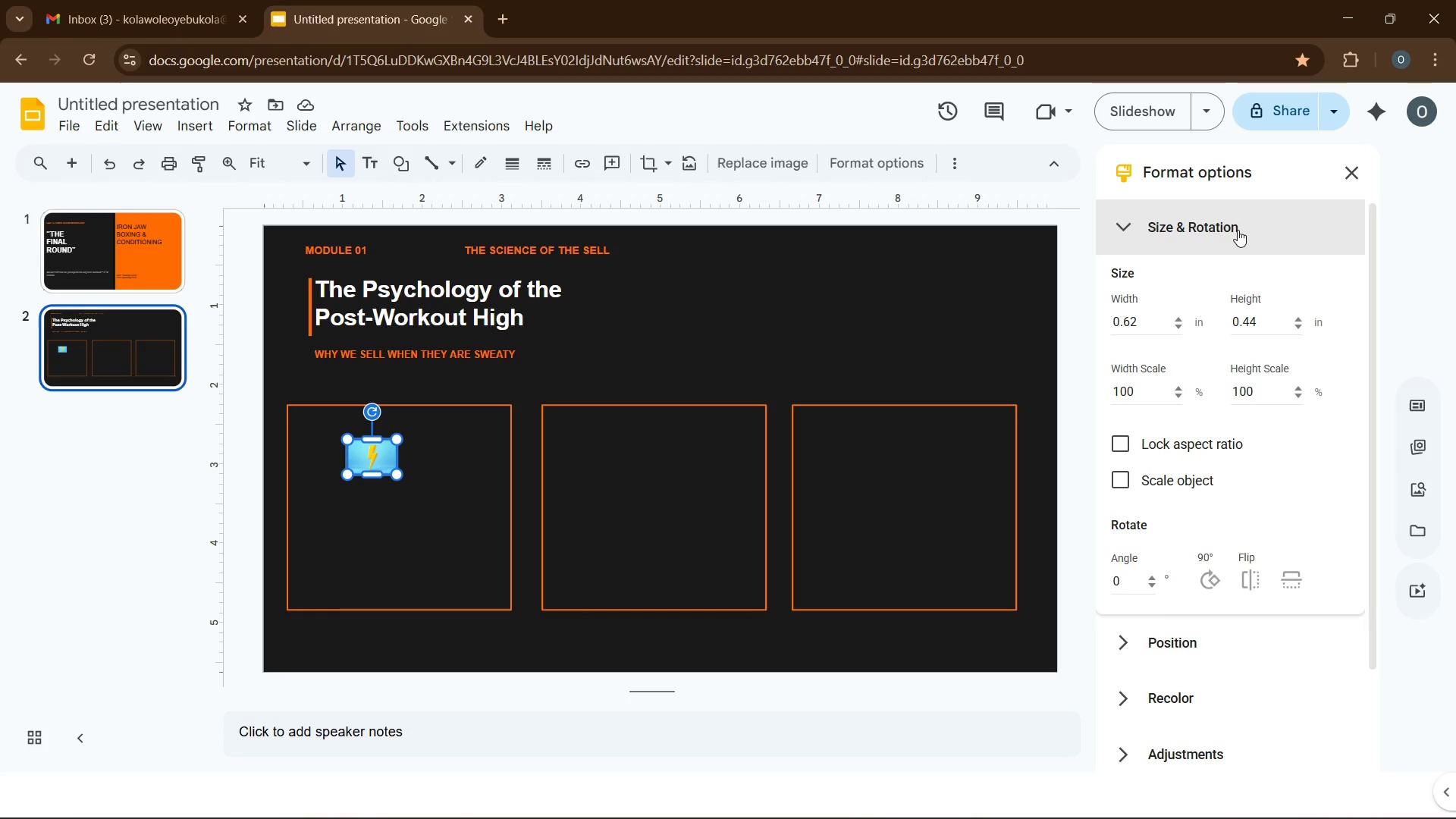 
left_click([1235, 228])
 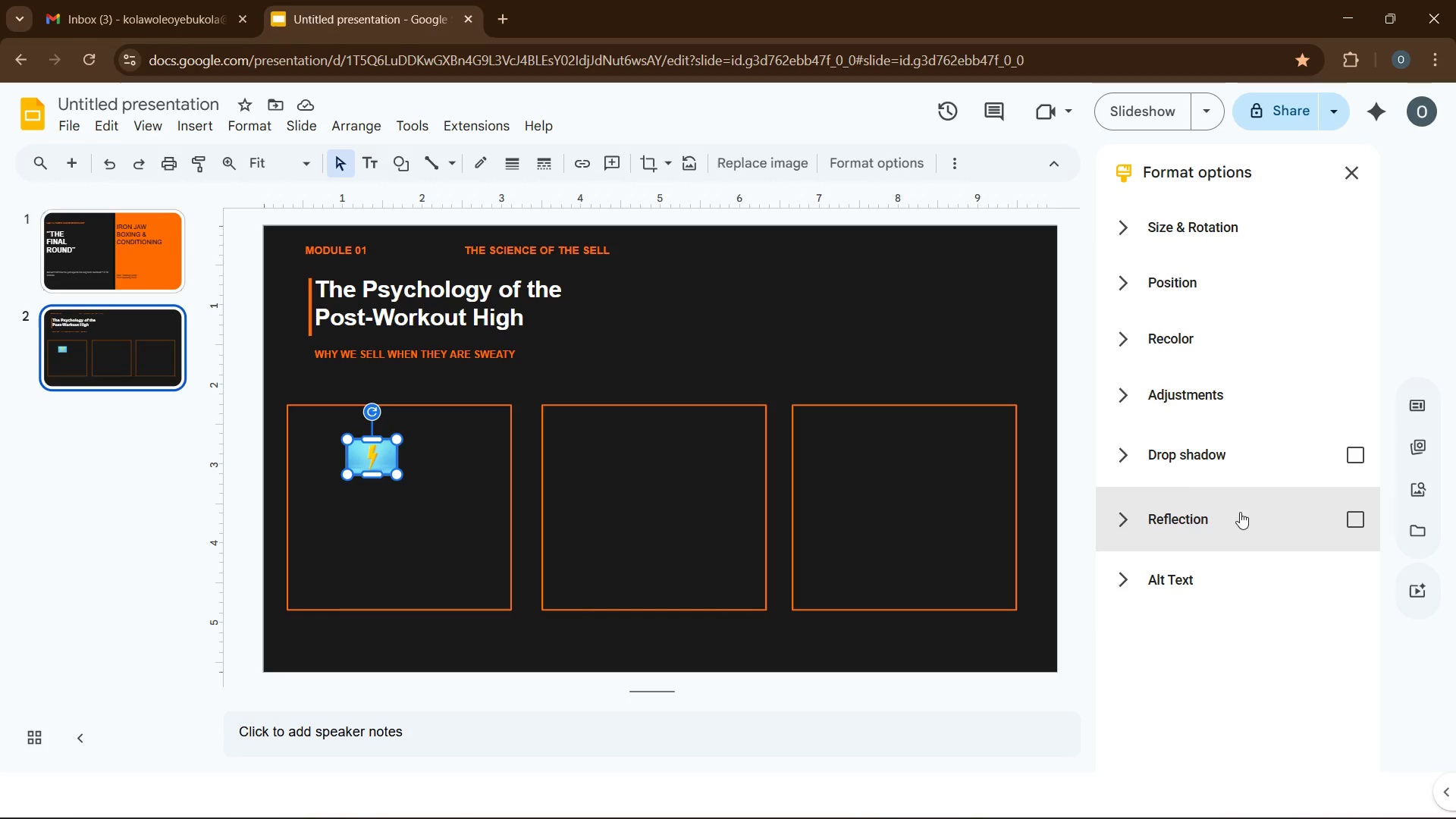 
mouse_move([1196, 483])
 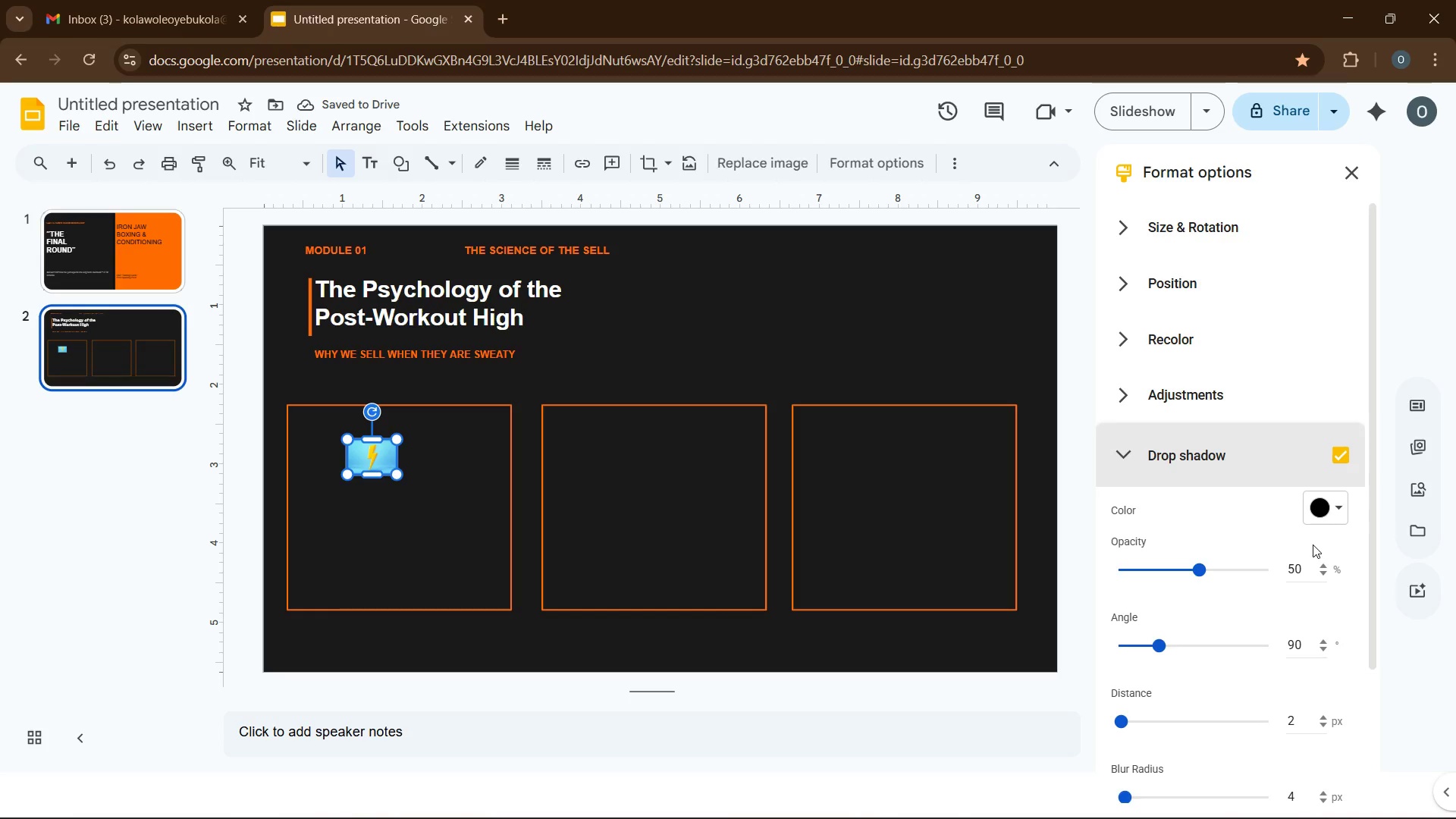 
scroll: coordinate [1286, 538], scroll_direction: down, amount: 4.0
 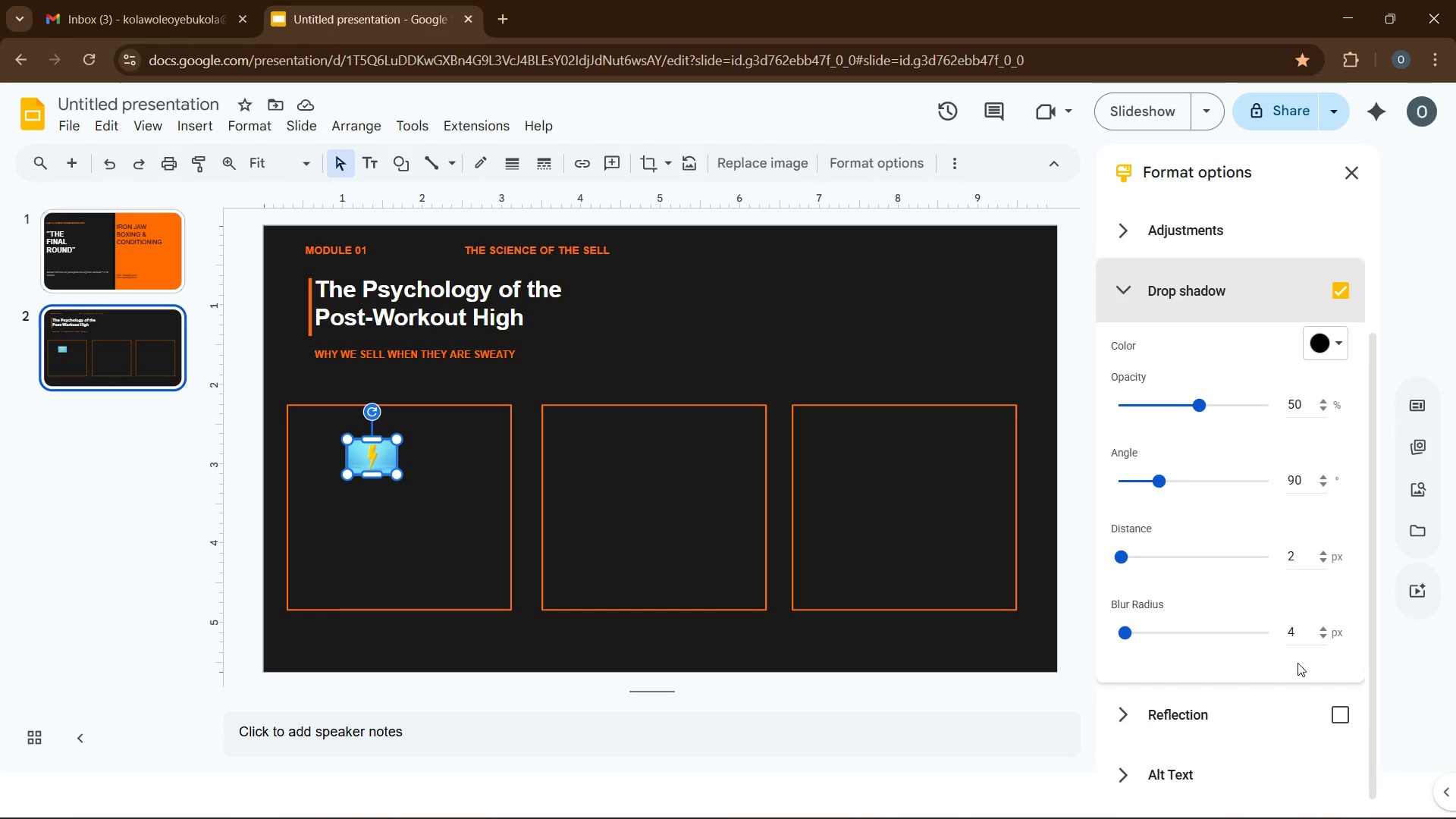 
left_click([1199, 729])
 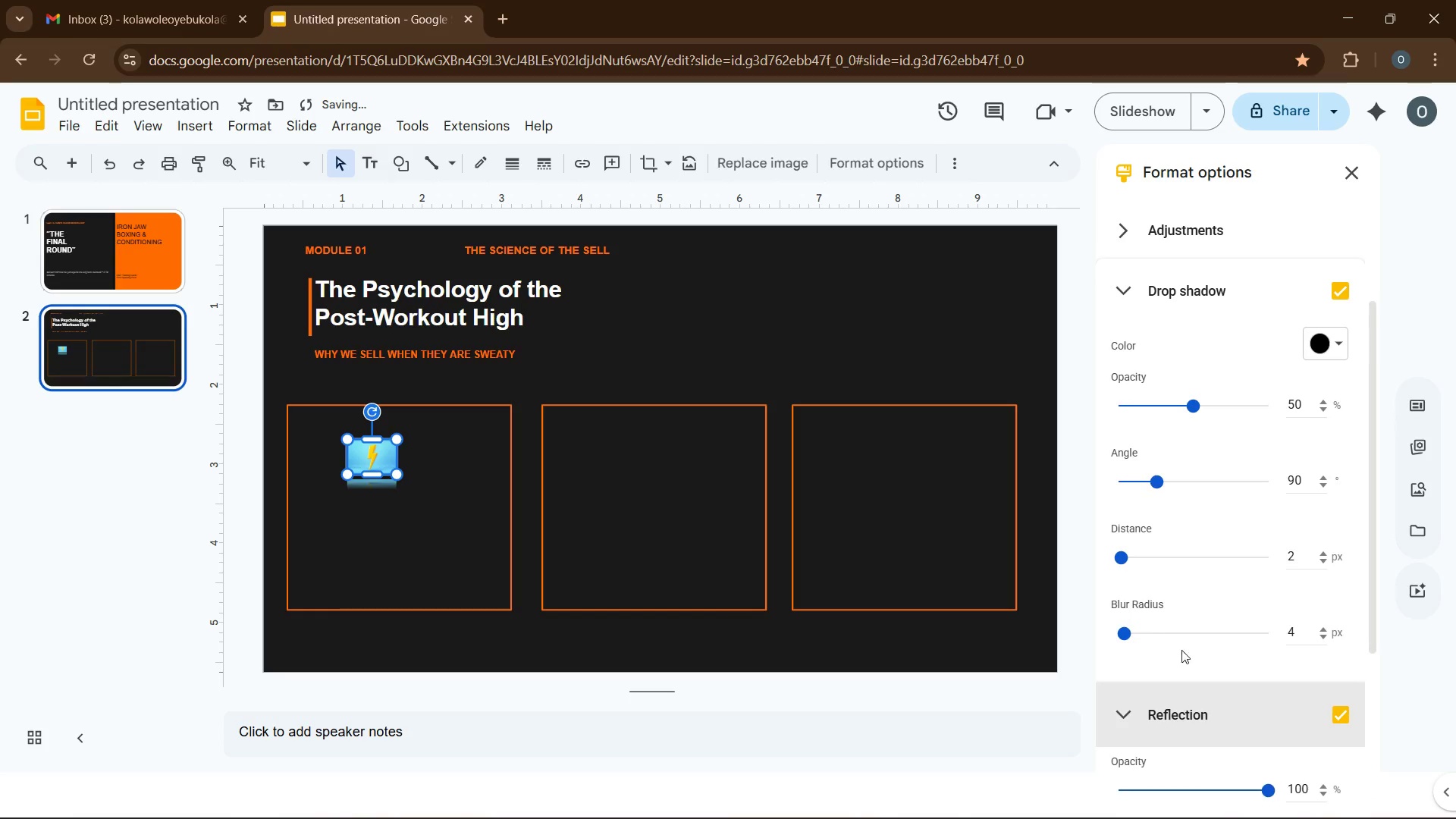 
scroll: coordinate [1181, 648], scroll_direction: down, amount: 3.0
 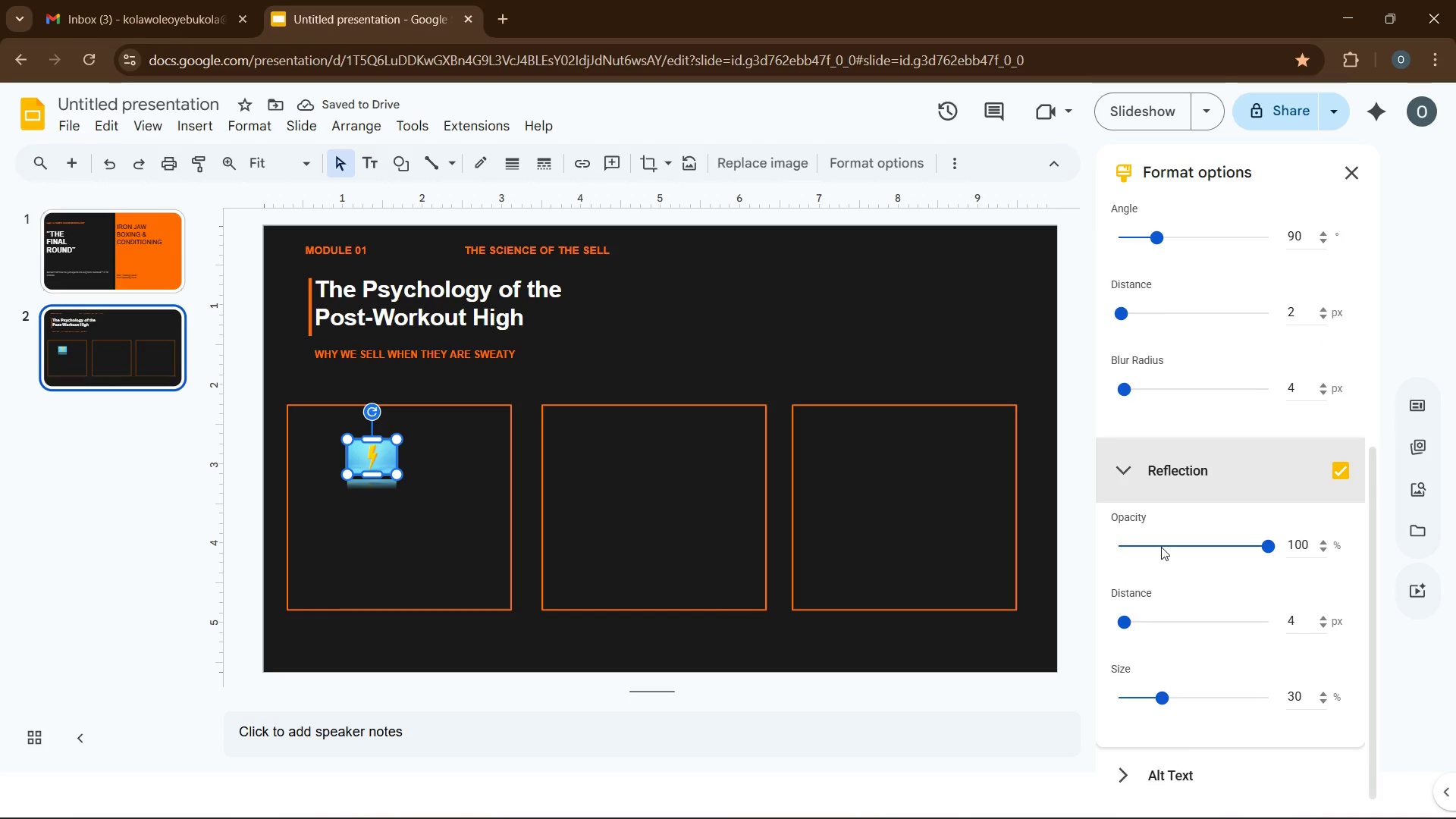 
left_click([1161, 547])
 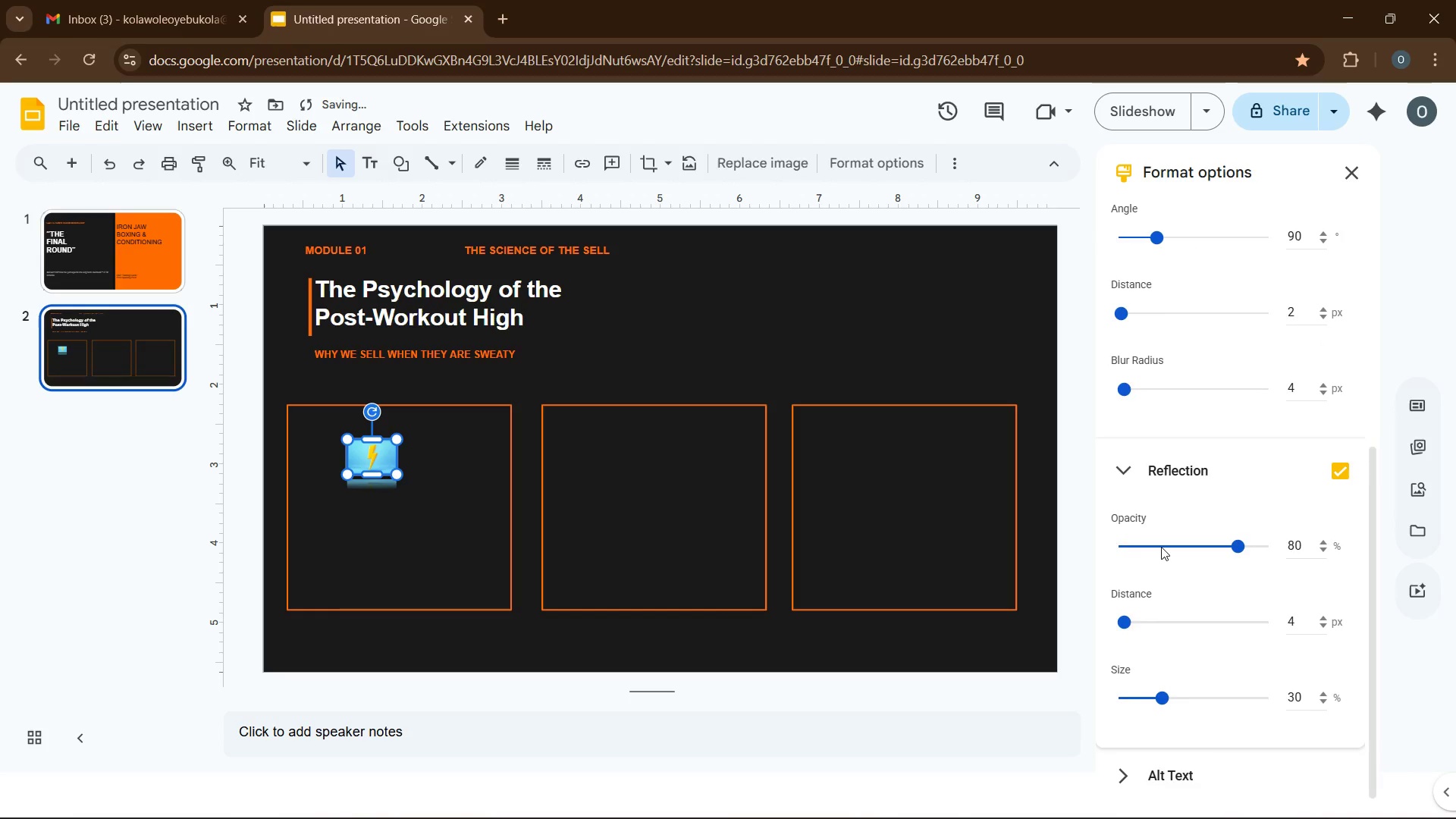 
double_click([1161, 547])
 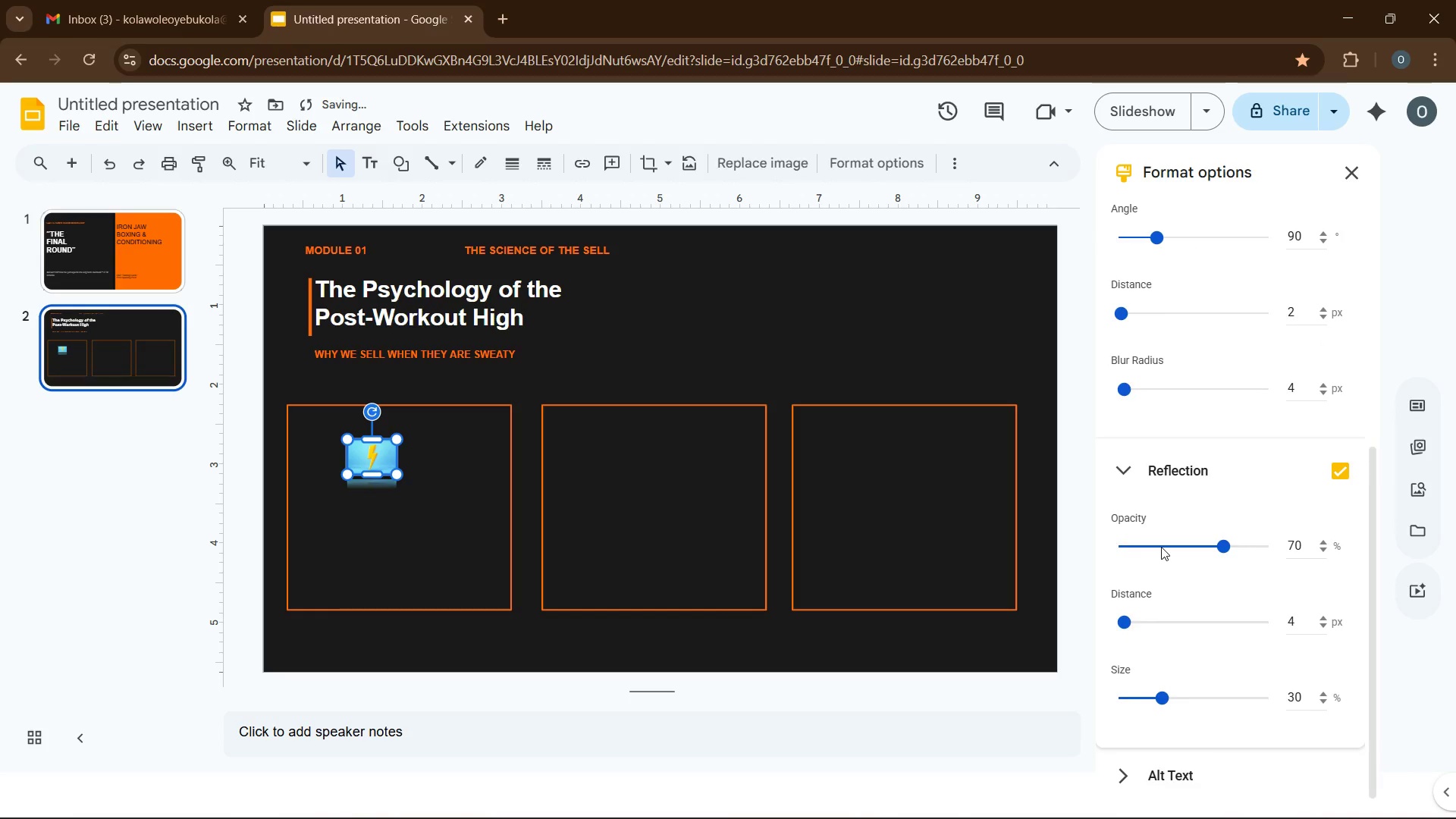 
triple_click([1161, 547])
 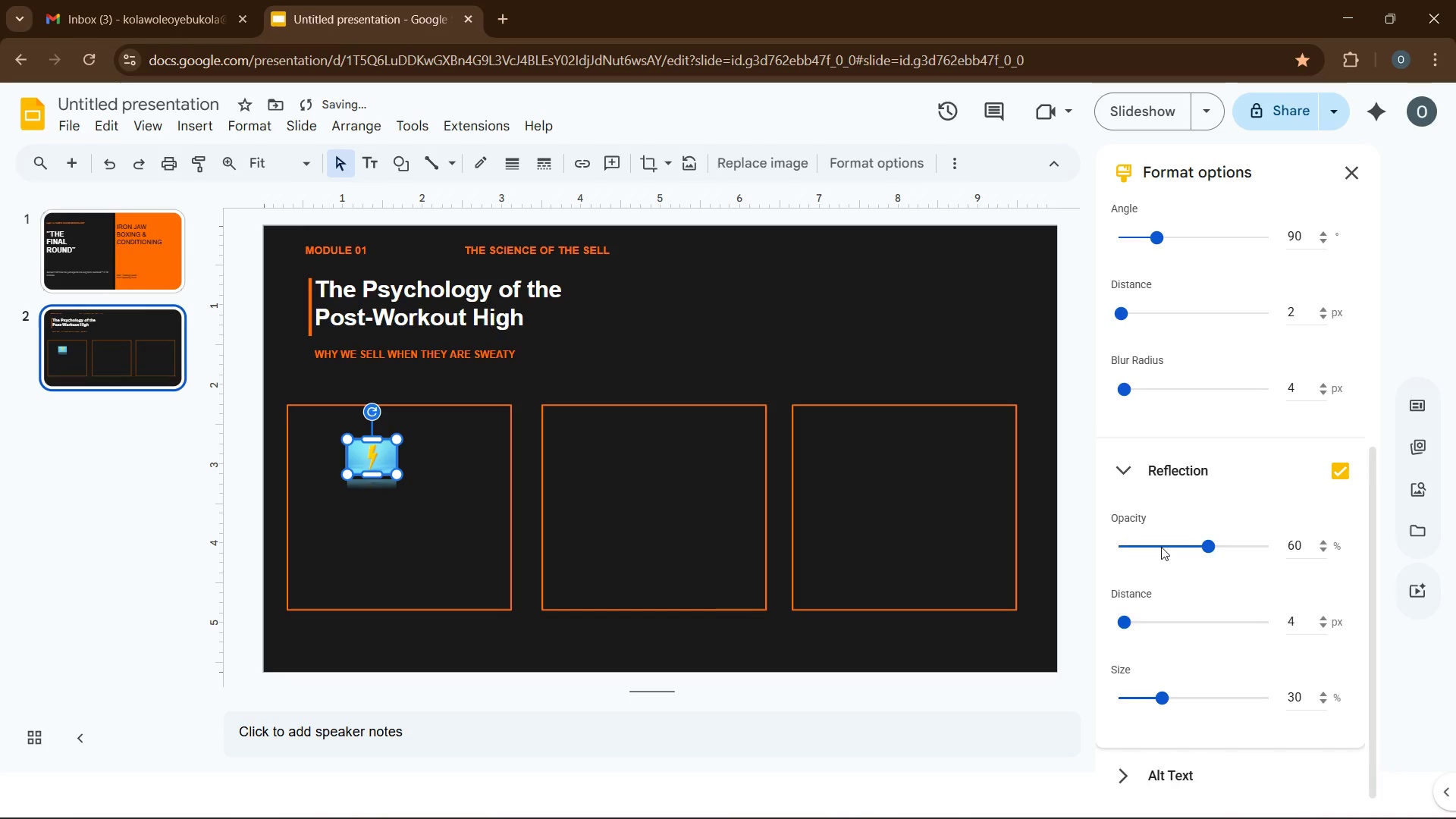 
triple_click([1161, 547])
 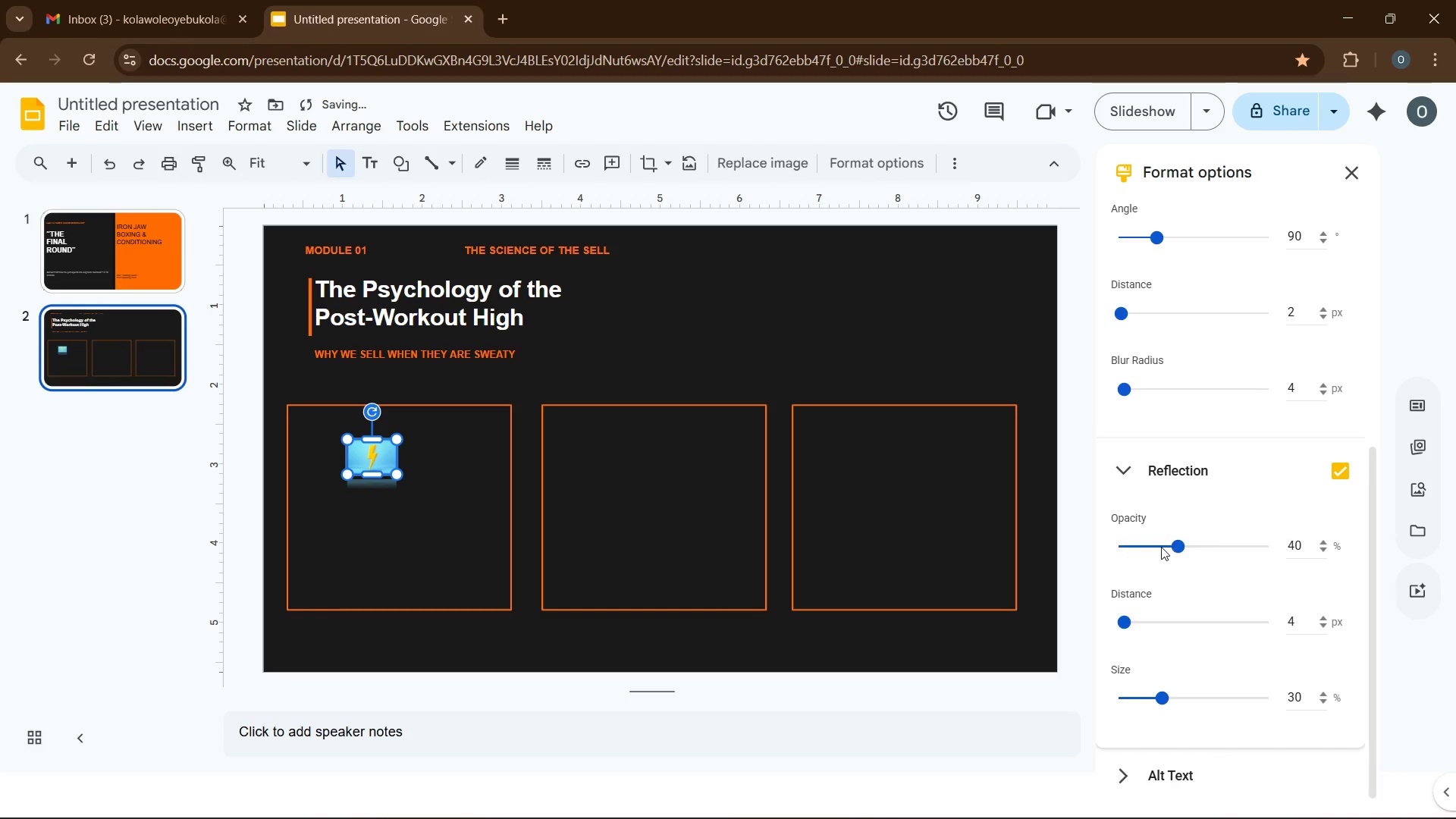 
triple_click([1161, 547])
 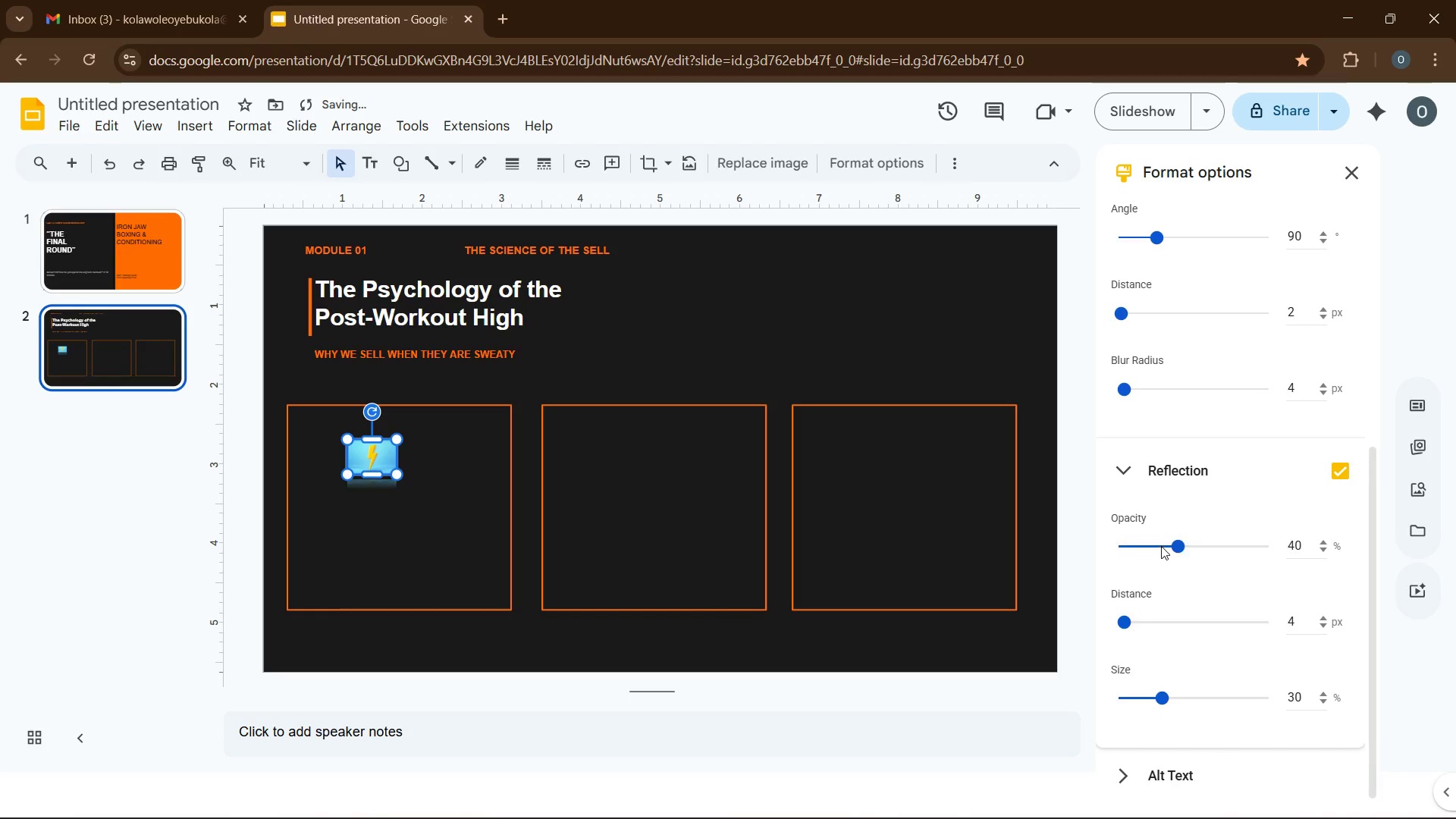 
left_click_drag(start_coordinate=[1161, 546], to_coordinate=[1114, 556])
 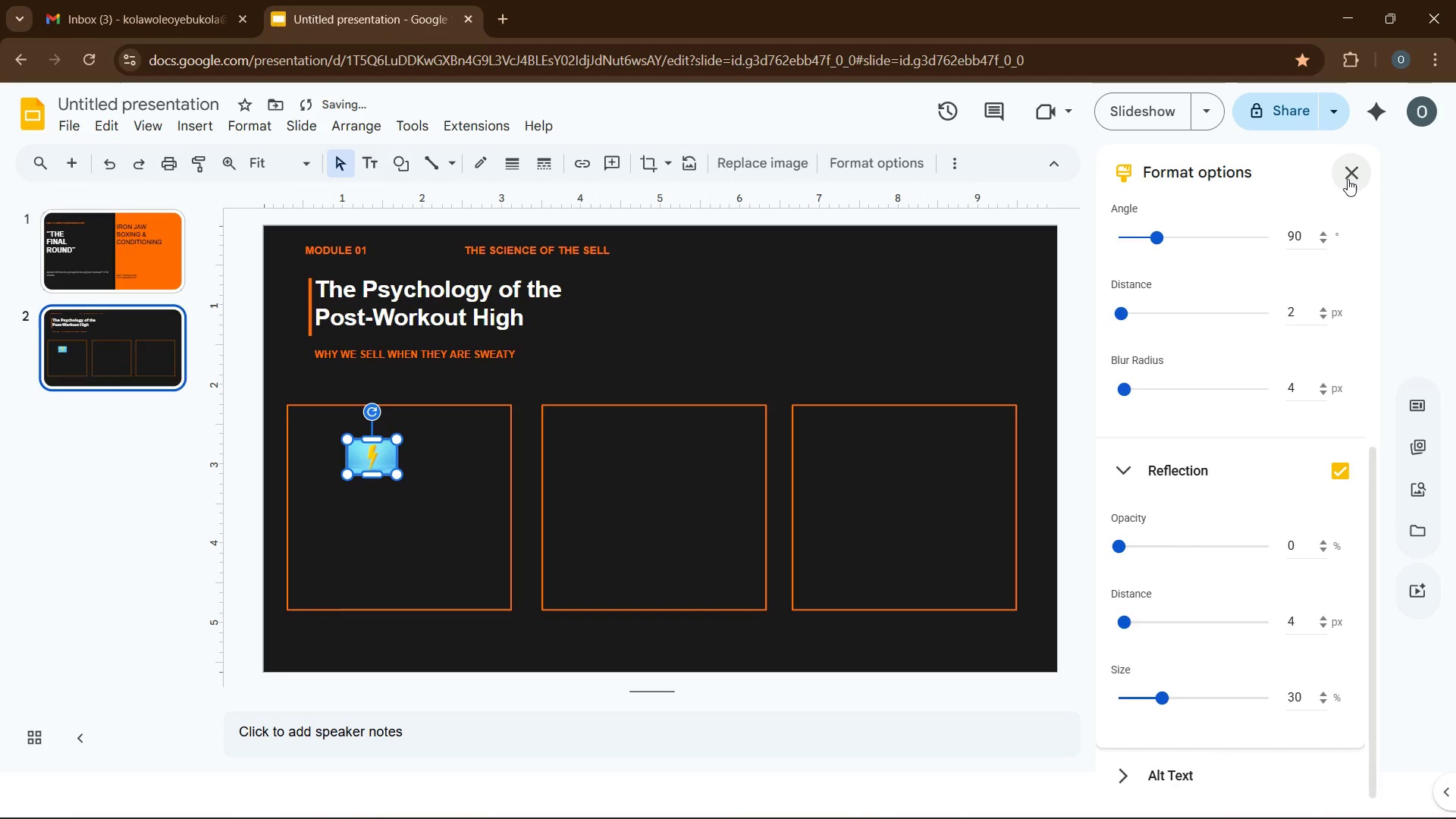 
left_click([1348, 175])
 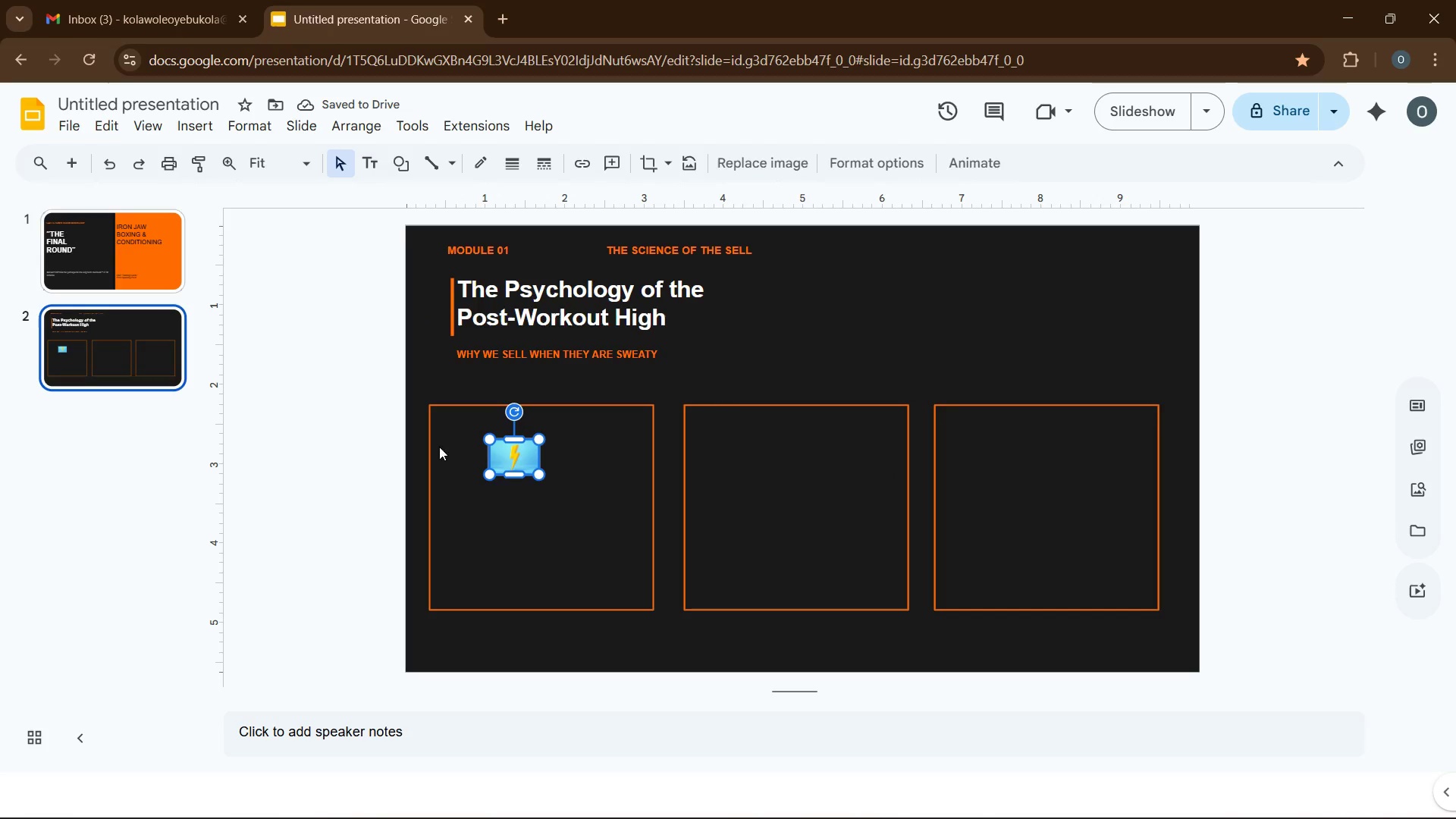 
left_click([530, 457])
 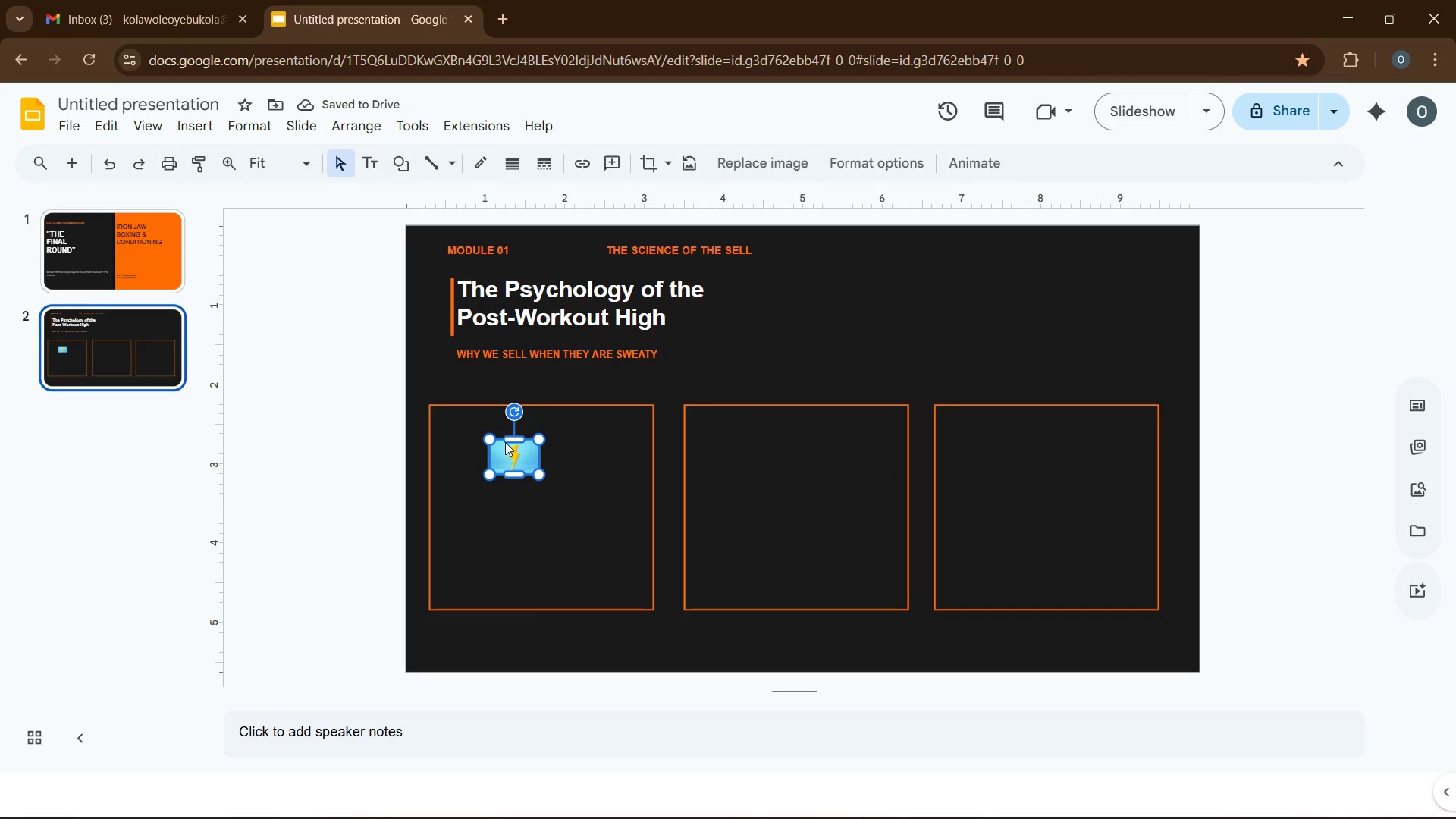 
key(Delete)
 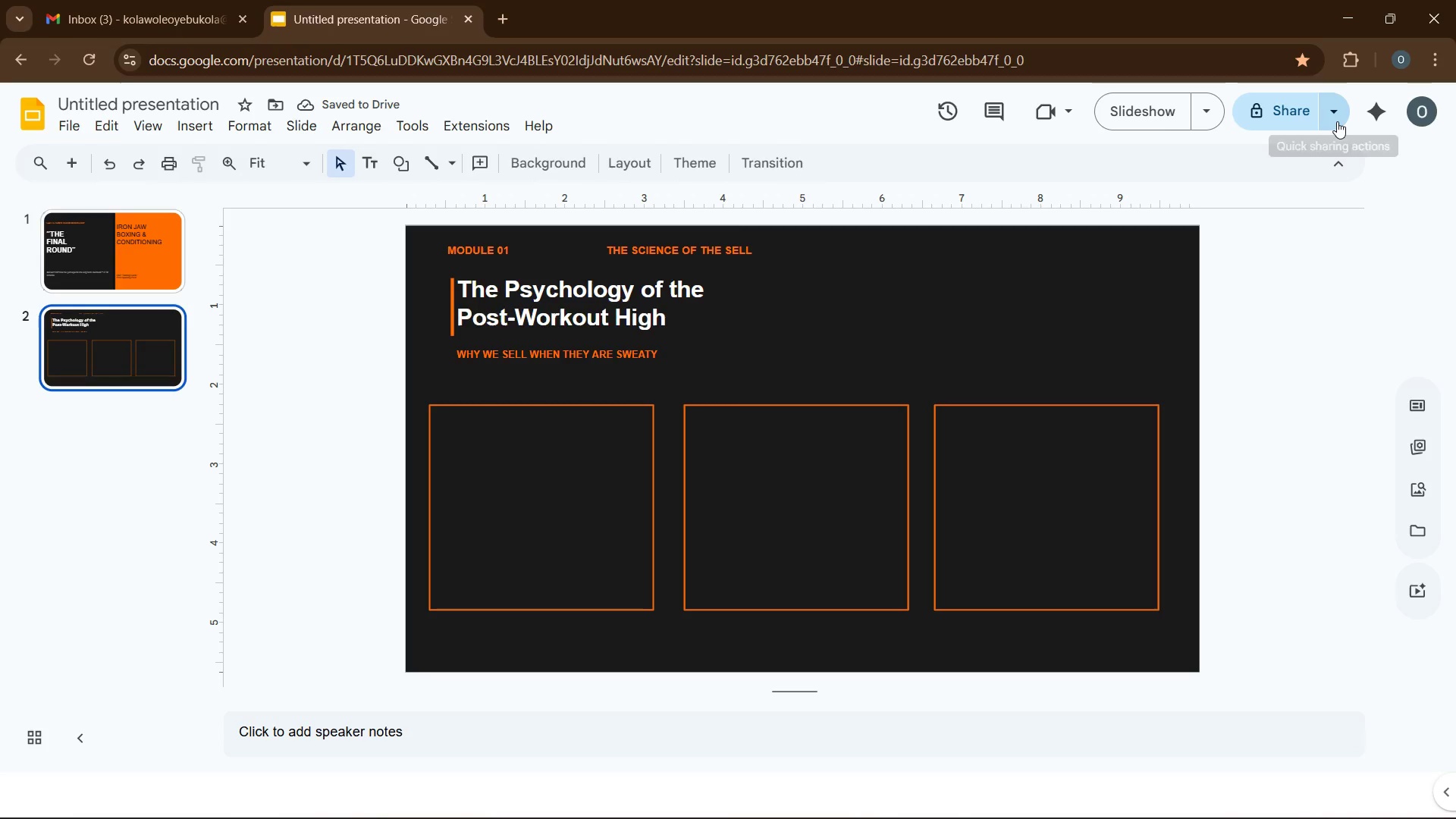 
mouse_move([1420, 433])
 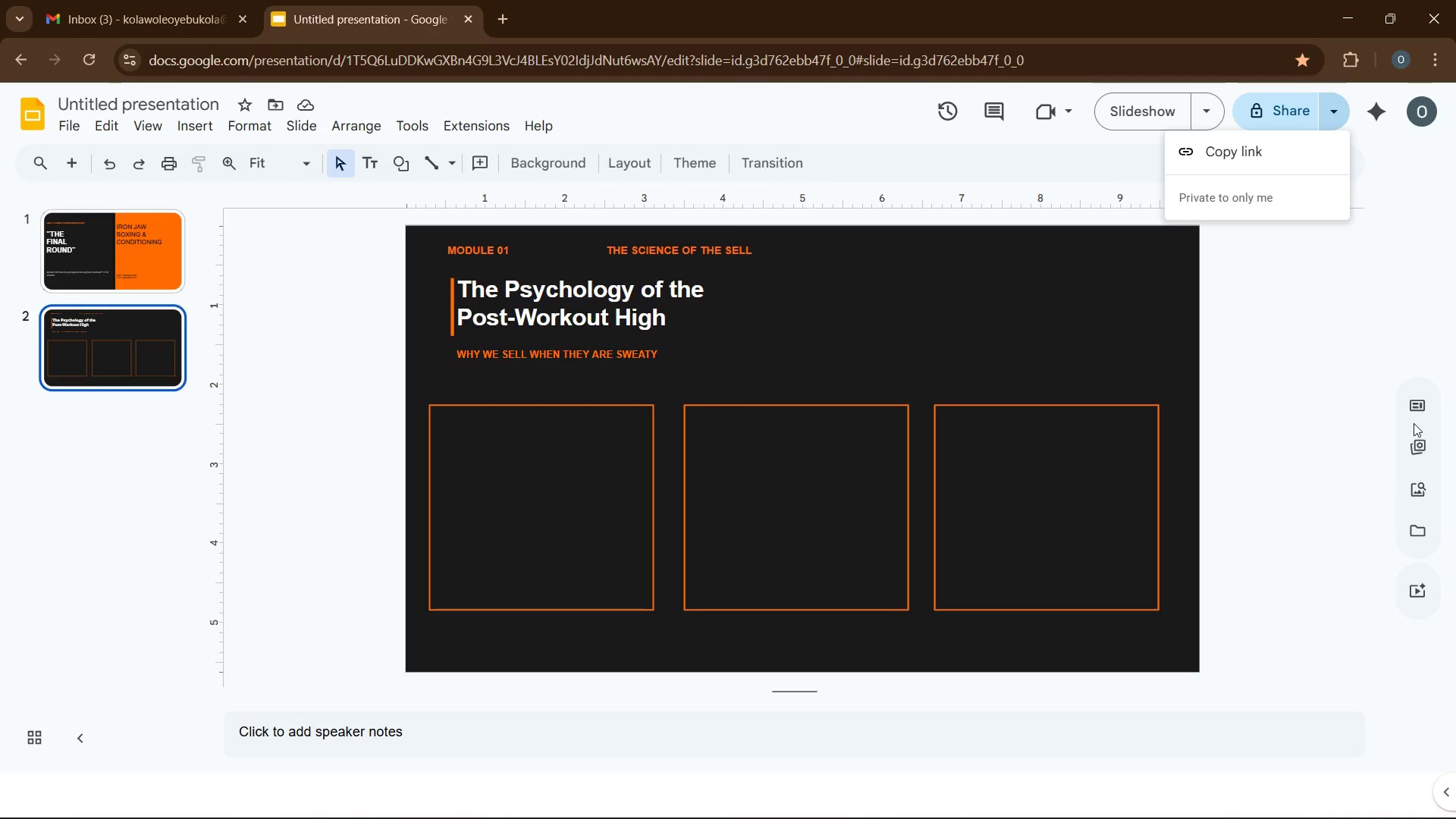 
mouse_move([1414, 417])
 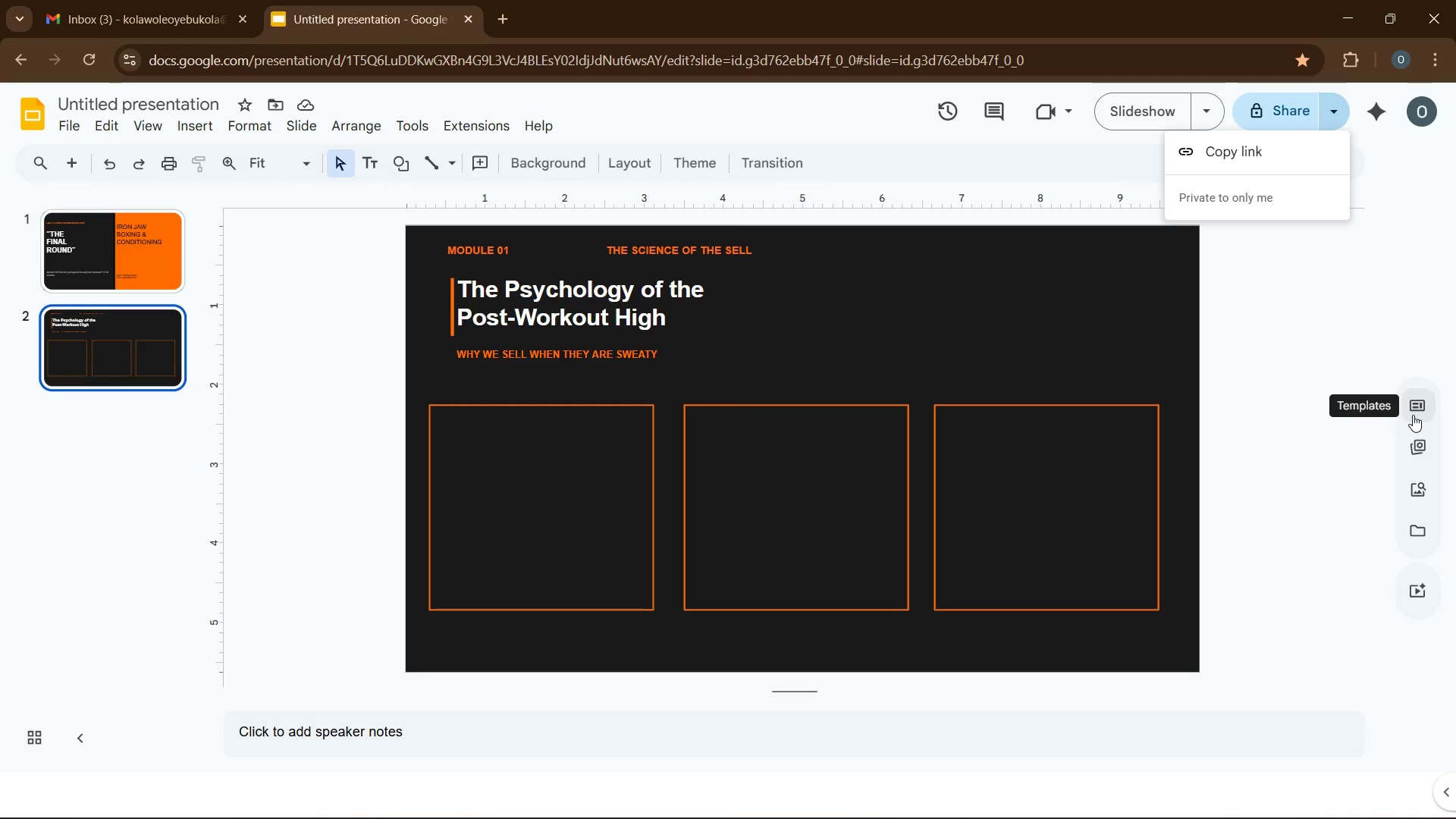 
mouse_move([1416, 434])
 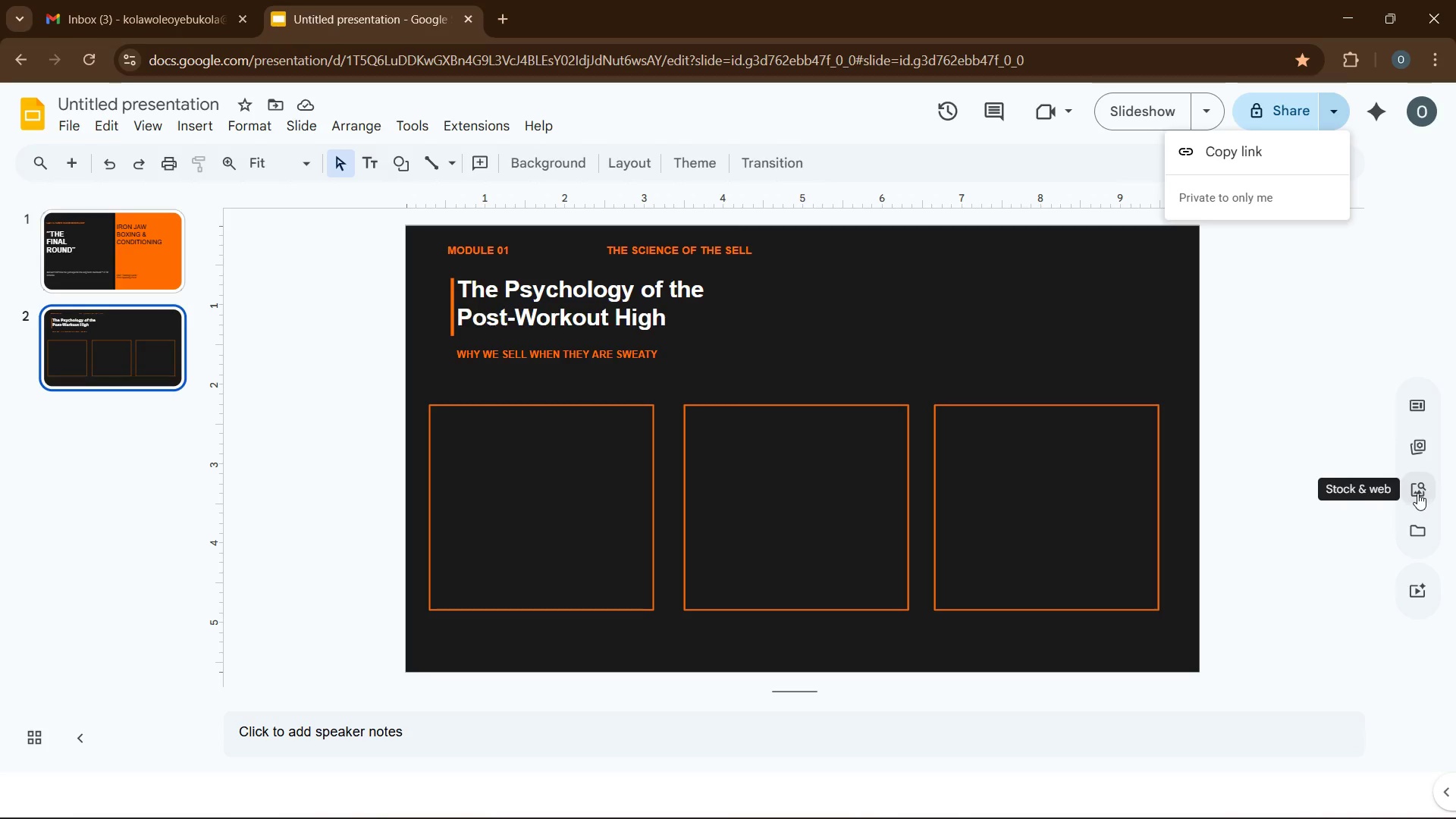 
left_click([1417, 493])
 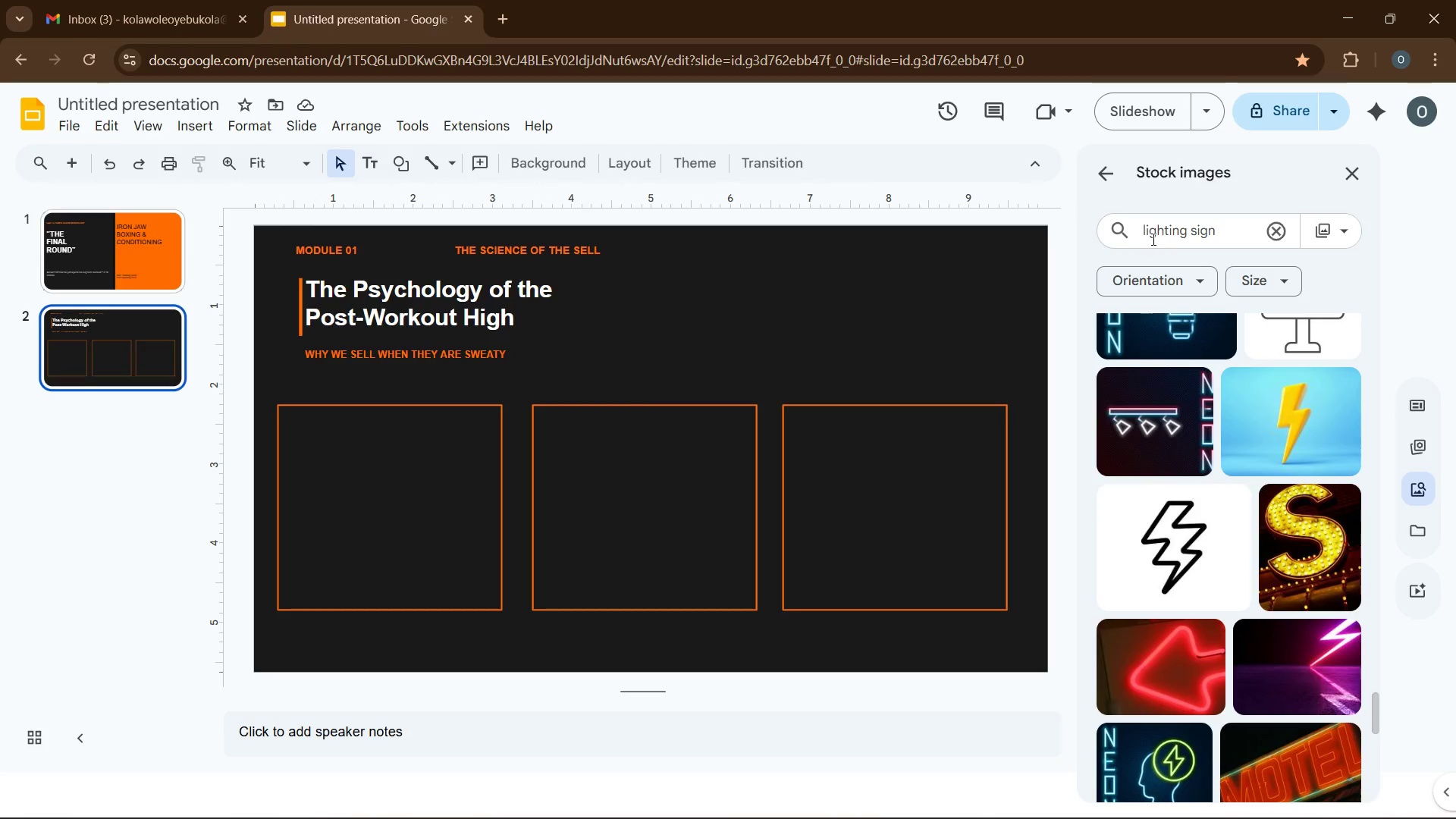 
left_click([1151, 237])
 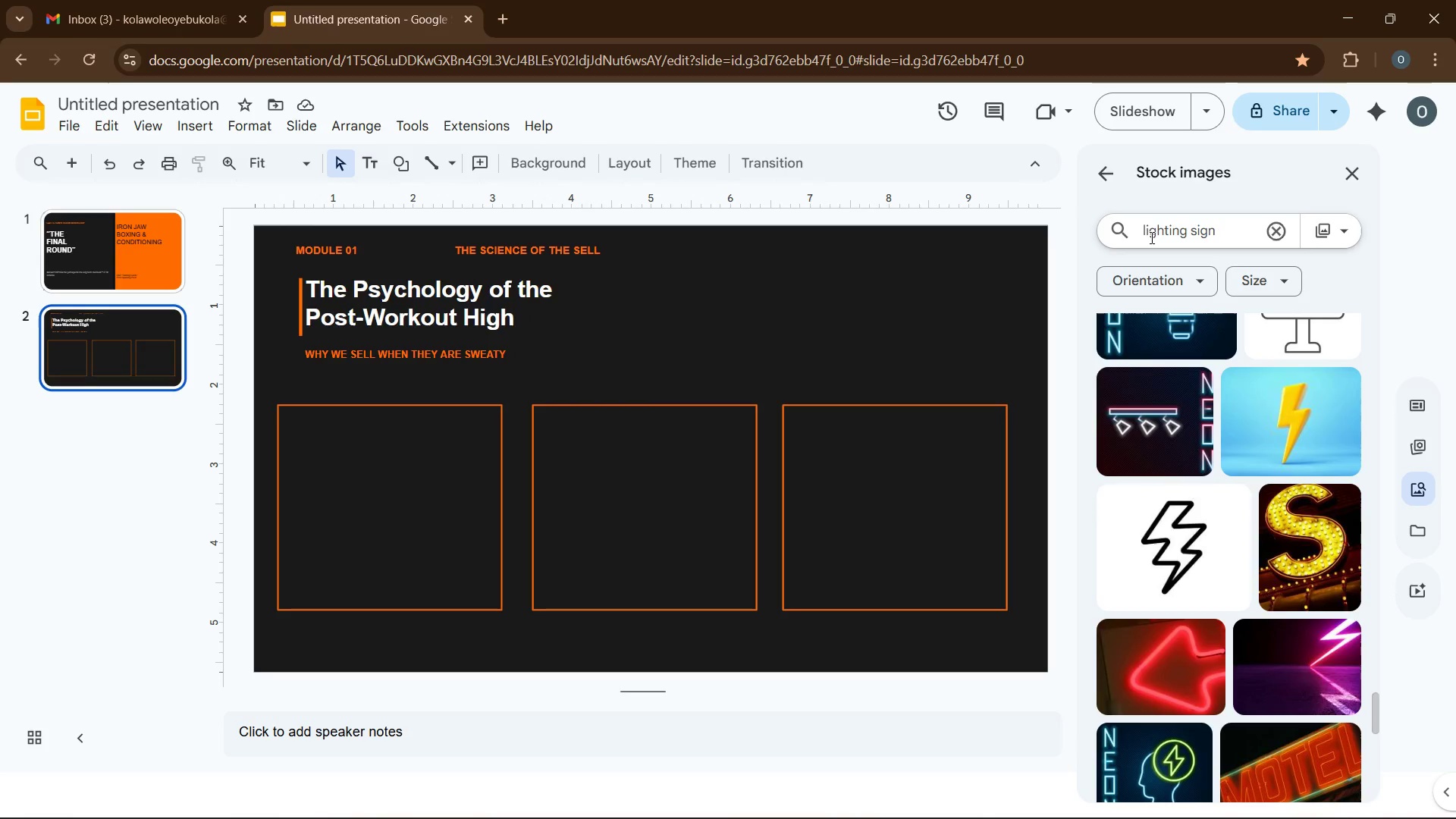 
key(ArrowLeft)
 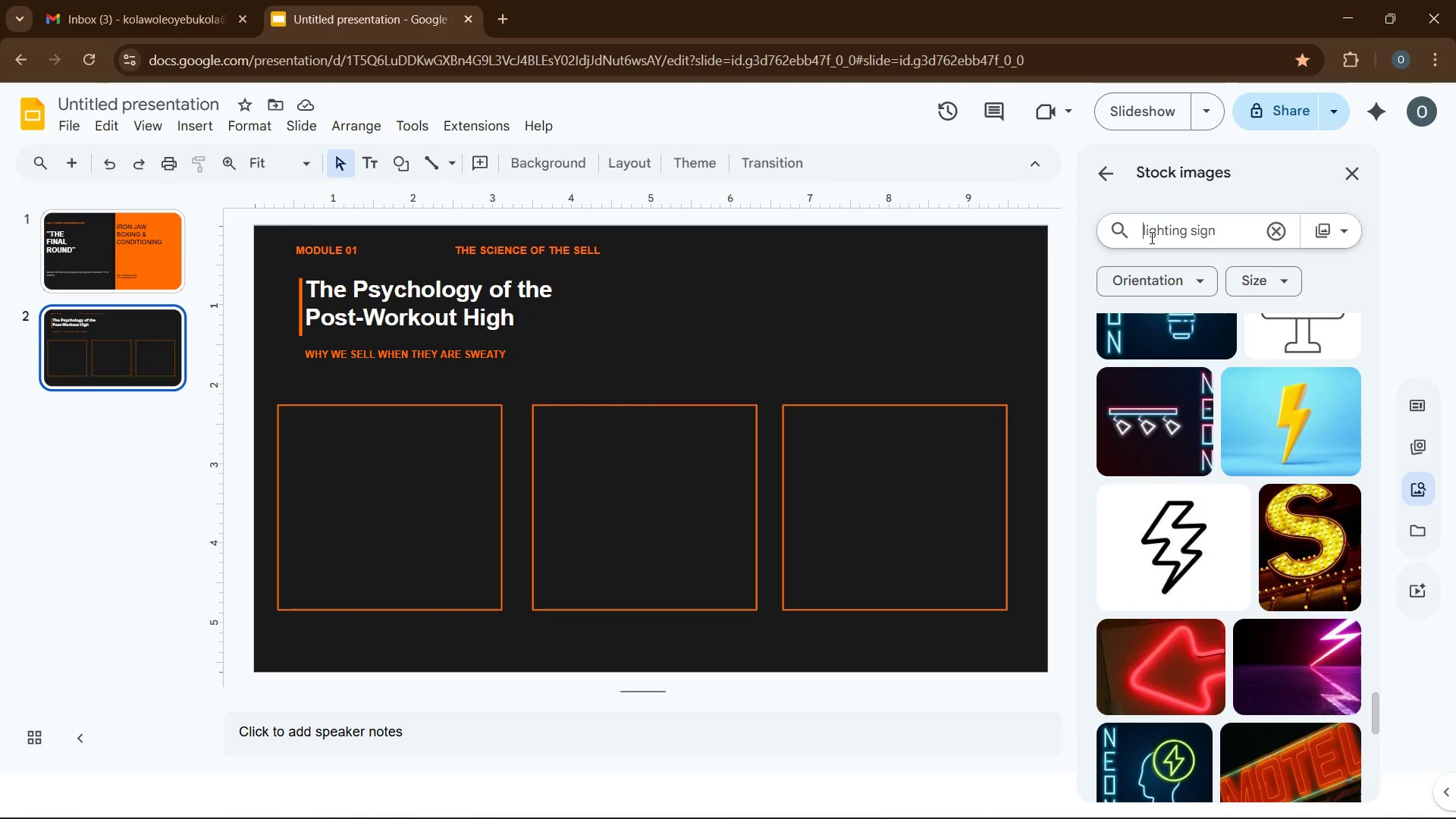 
key(ArrowLeft)
 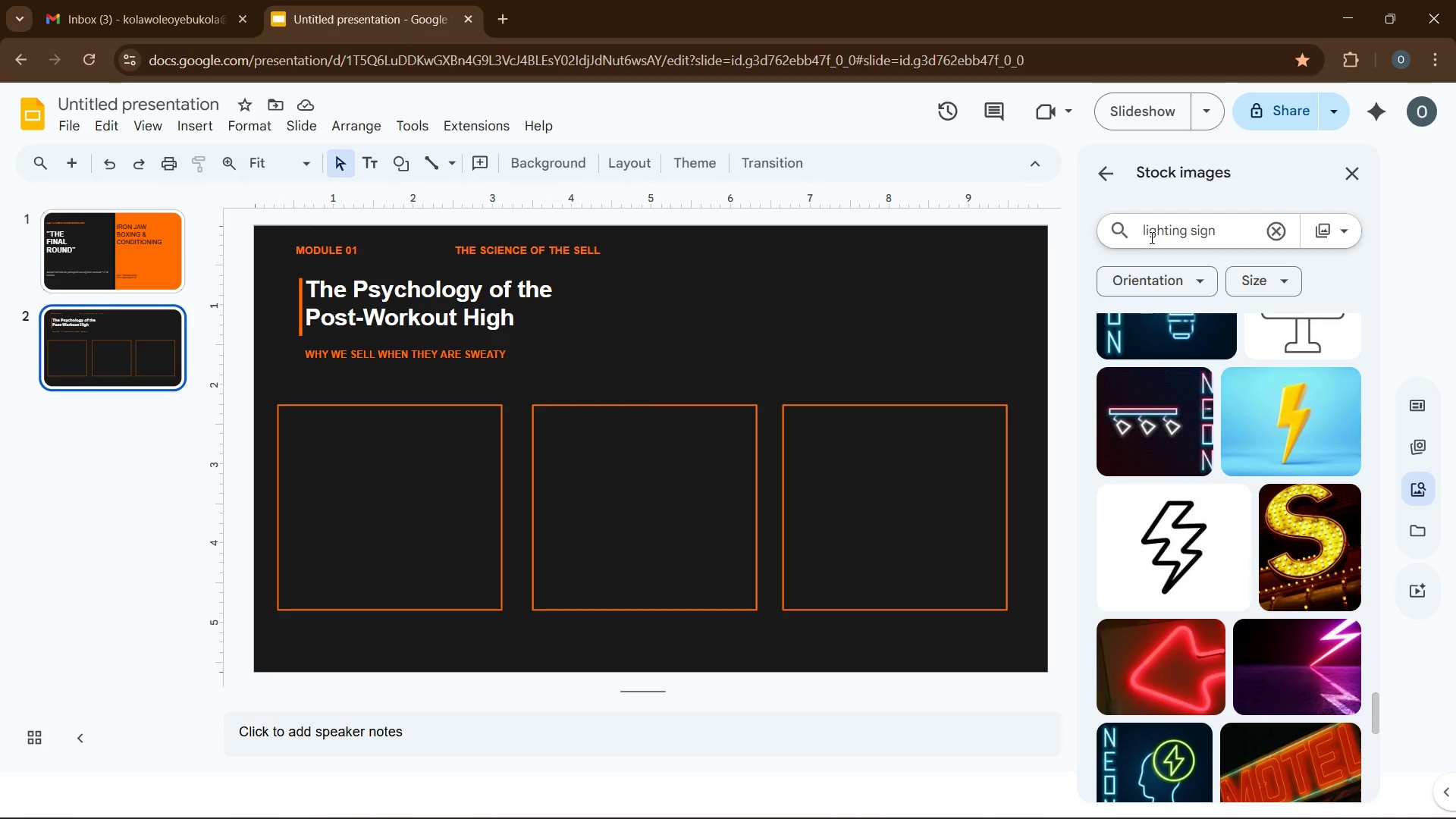 
type(transparent )
 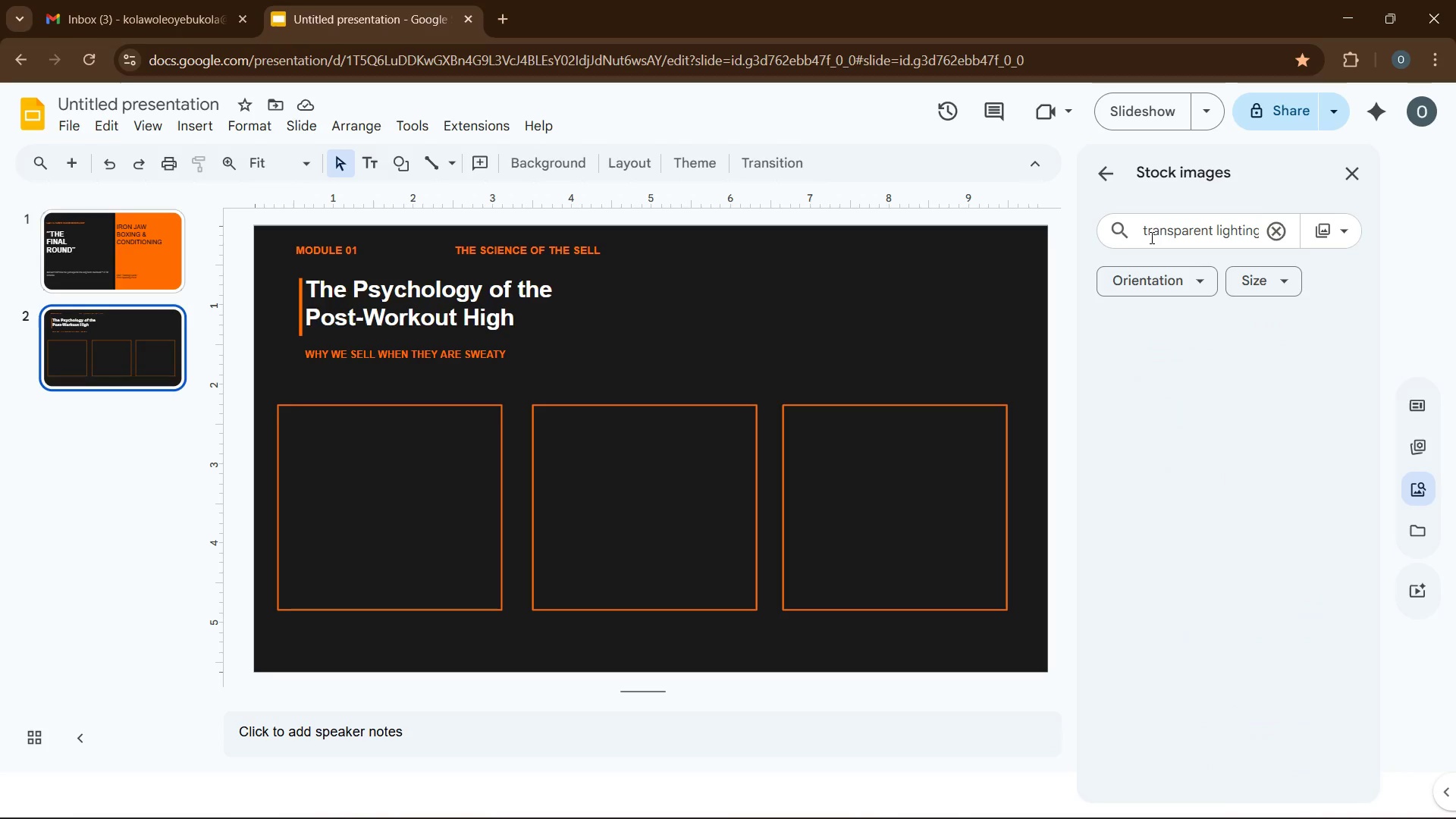 
key(Enter)
 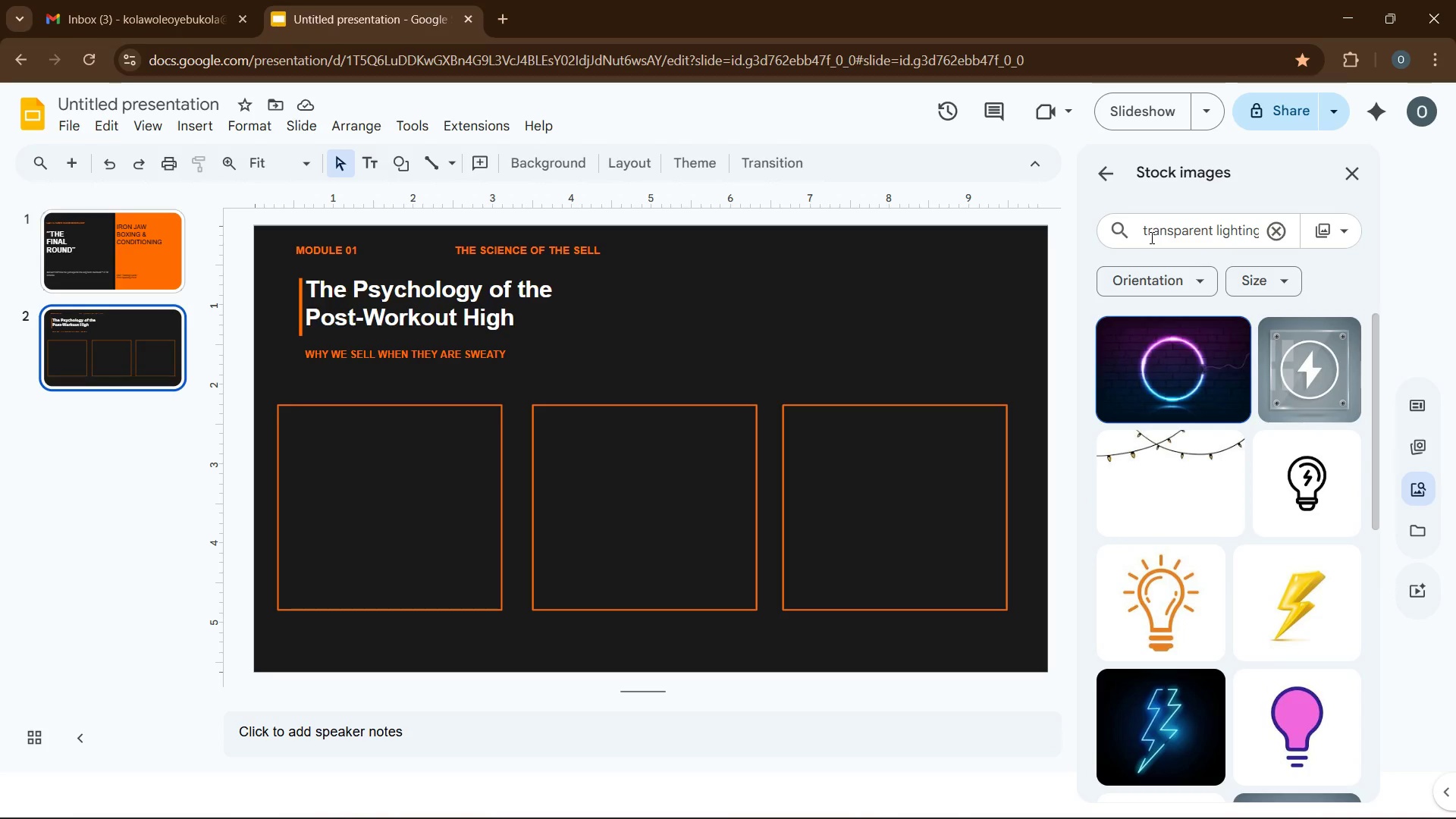 
wait(8.67)
 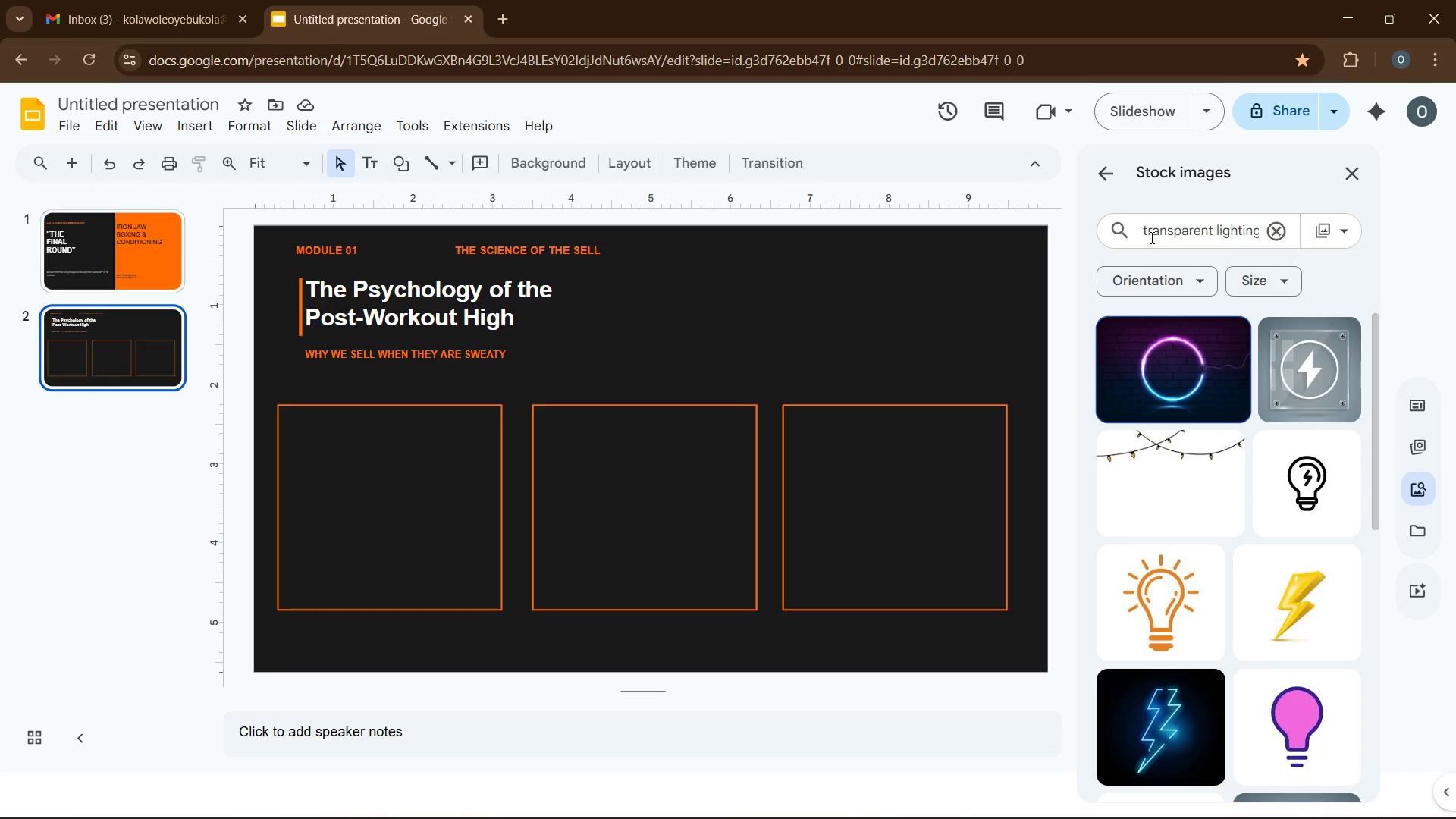 
scroll: coordinate [1289, 528], scroll_direction: down, amount: 40.0
 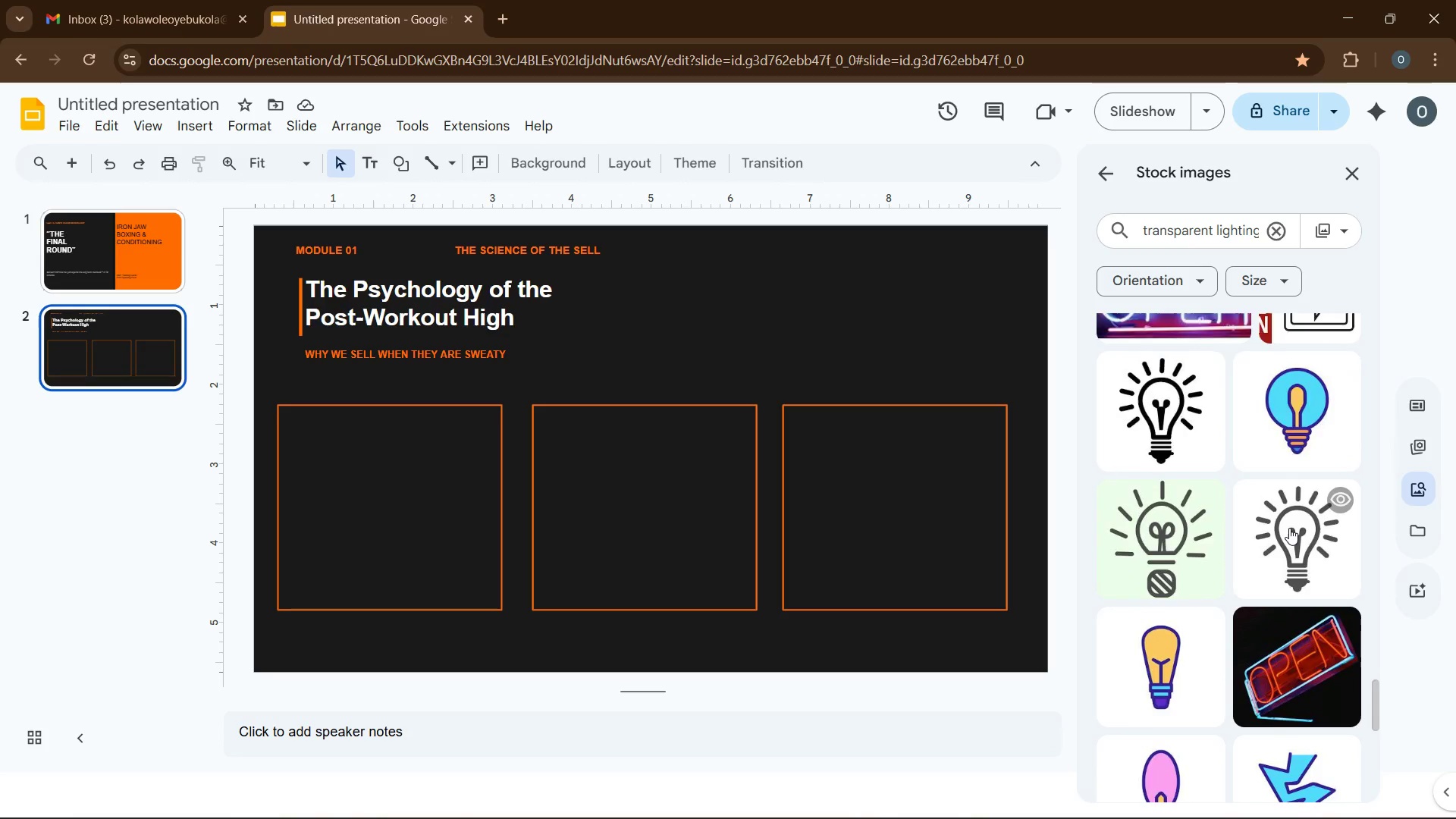 
scroll: coordinate [1286, 530], scroll_direction: down, amount: 27.0
 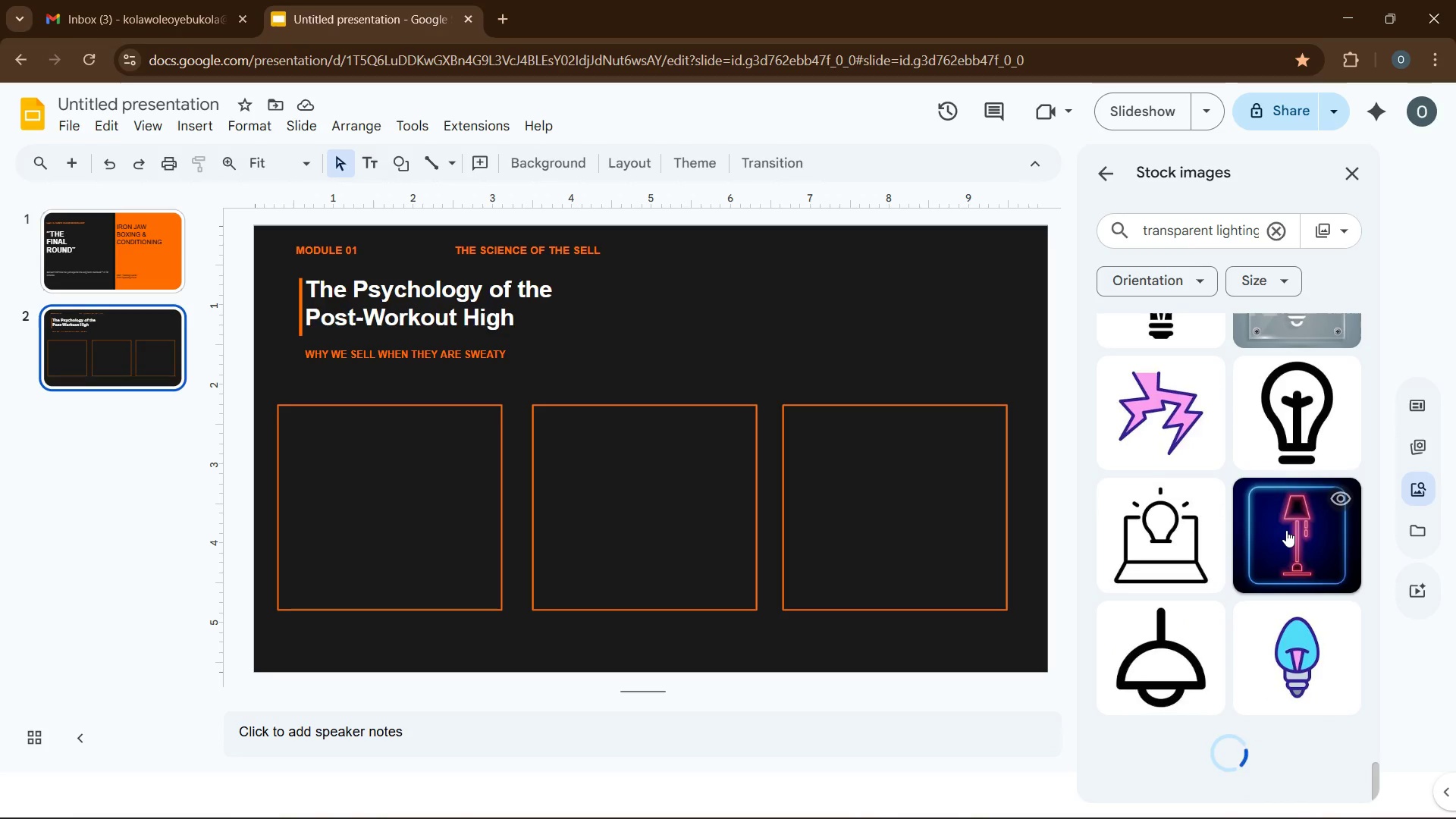 
scroll: coordinate [1293, 428], scroll_direction: up, amount: 17.0
 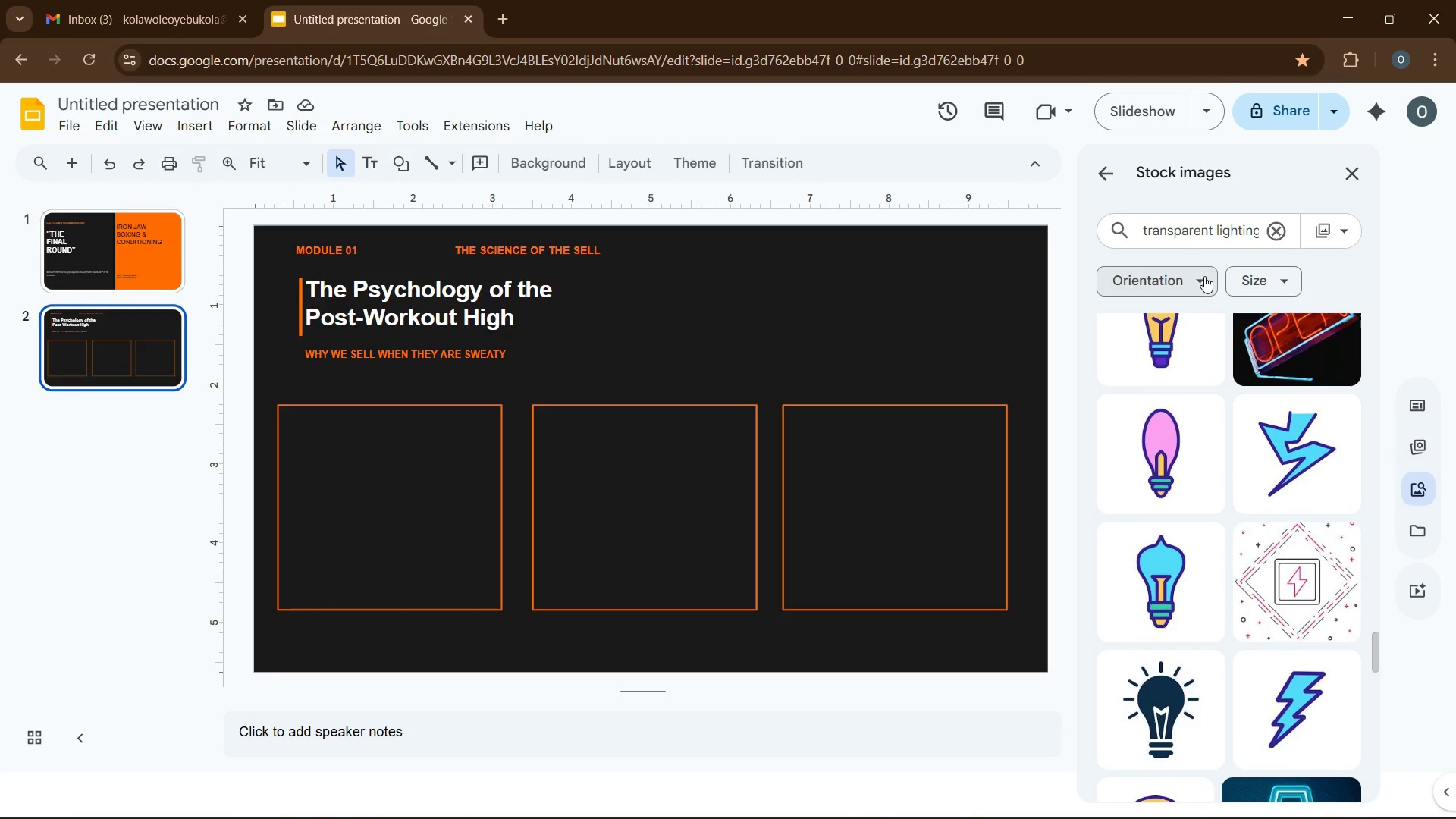 
left_click([1204, 276])
 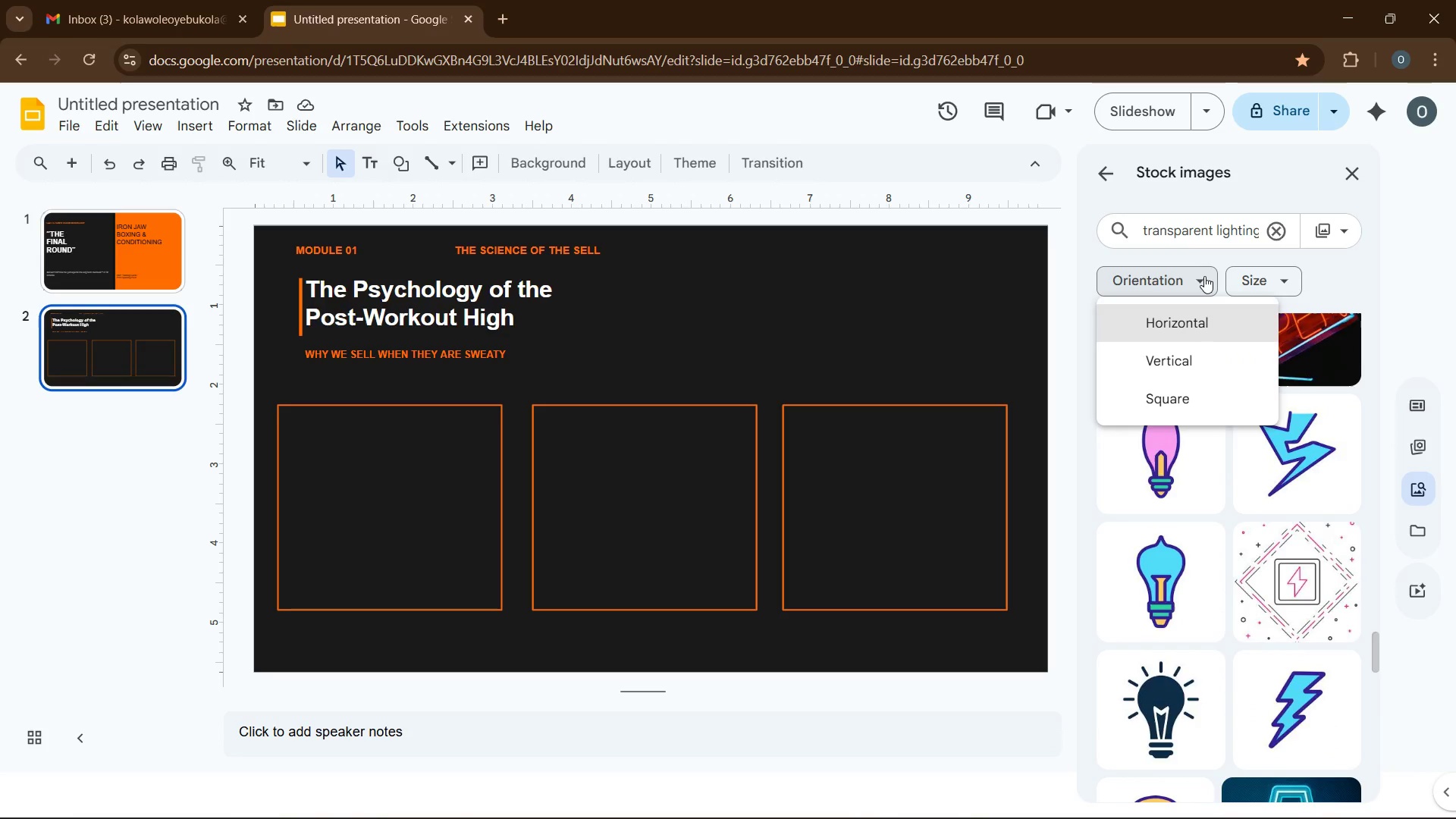 
left_click([1204, 276])
 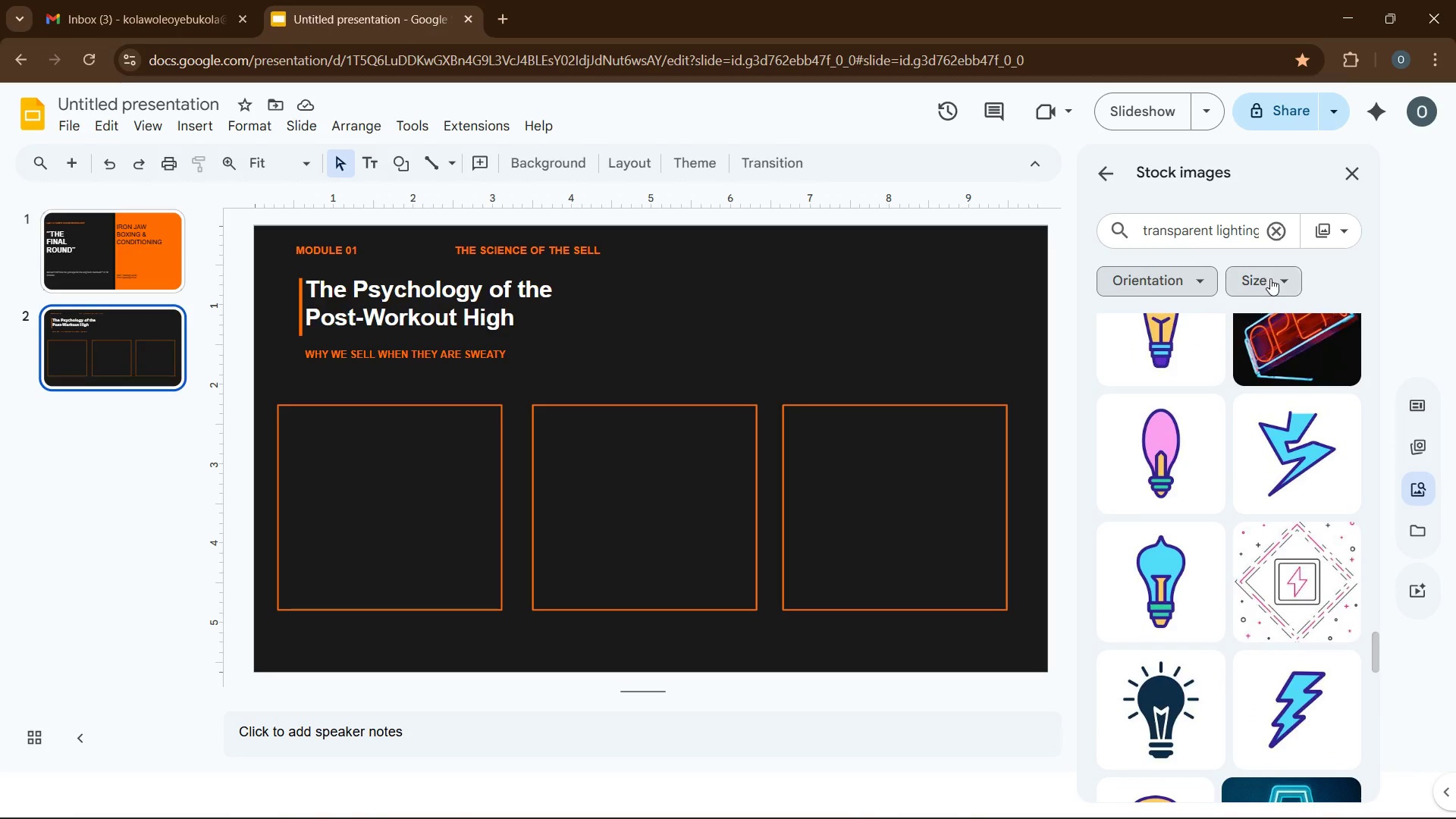 
left_click([1270, 278])
 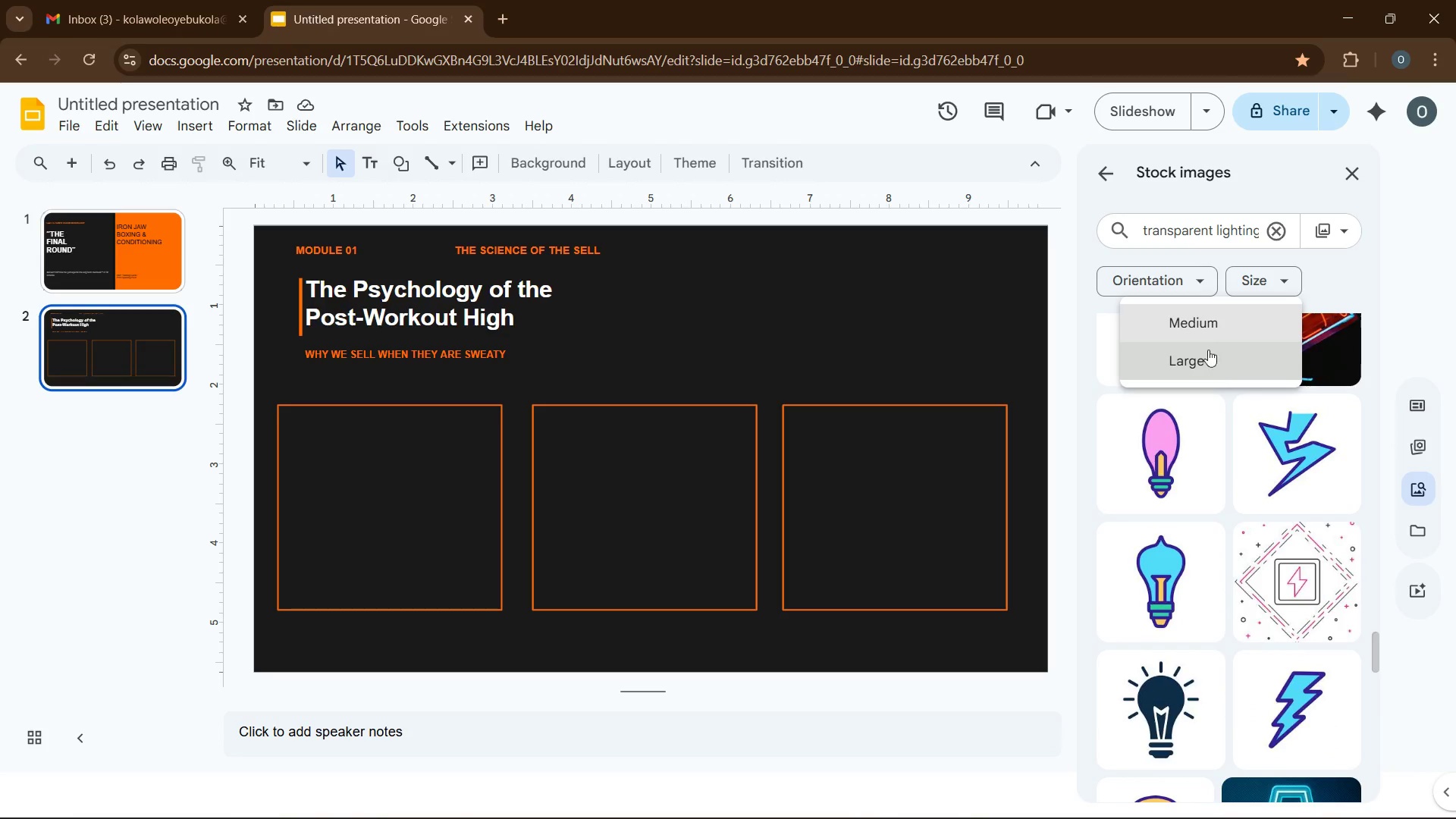 
left_click([1209, 332])
 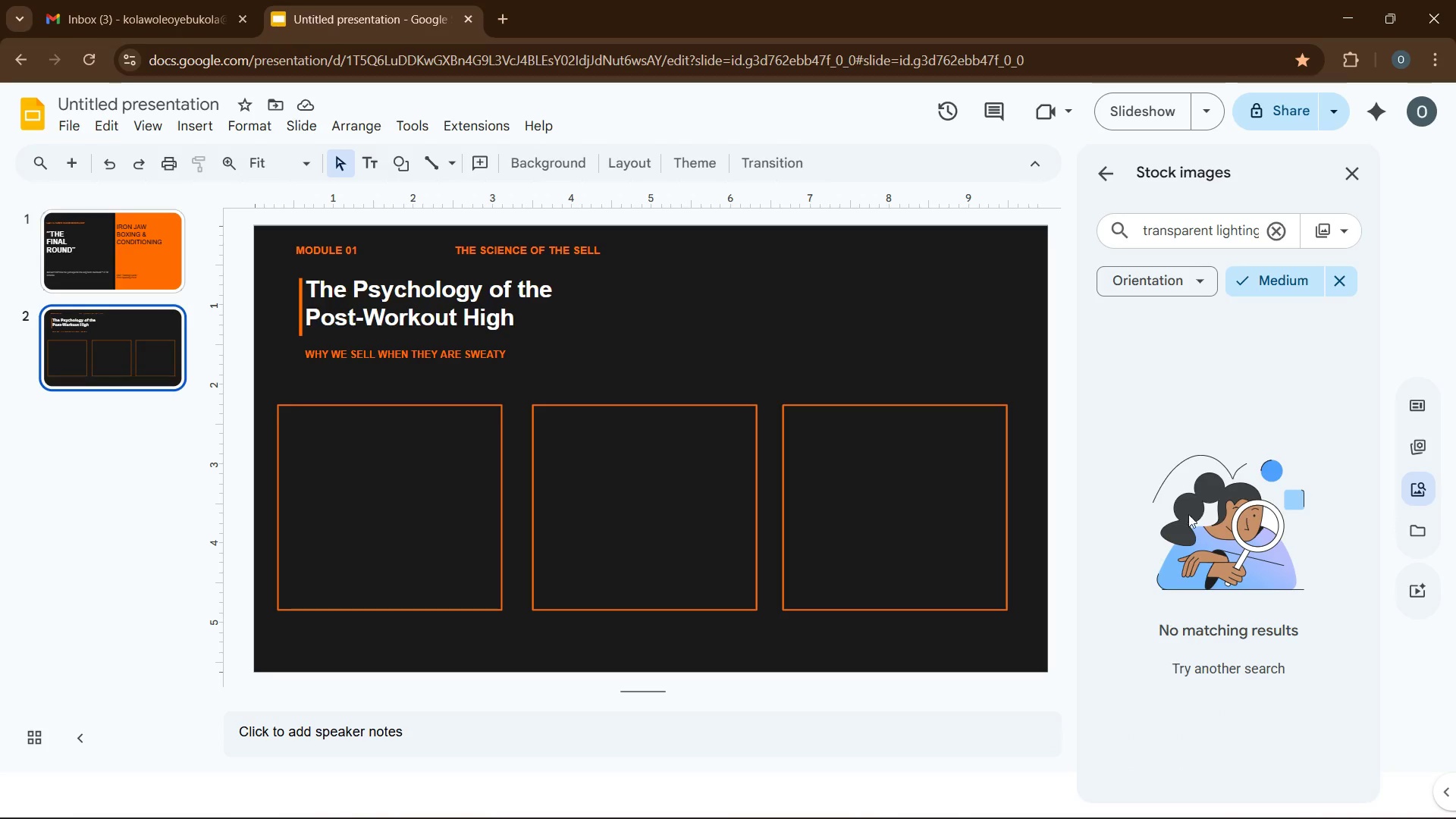 
left_click([1336, 284])
 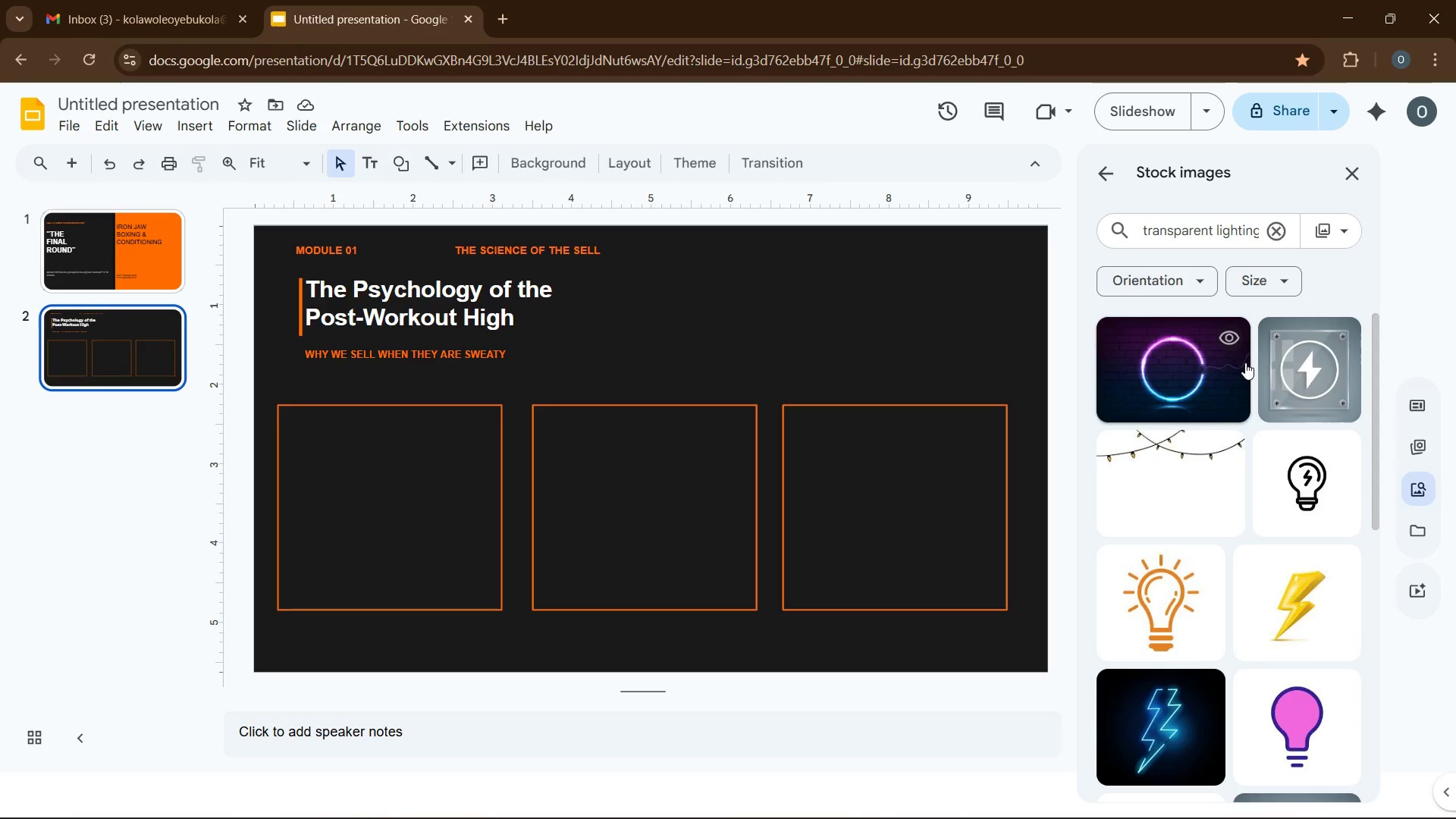 
scroll: coordinate [1250, 372], scroll_direction: up, amount: 6.0
 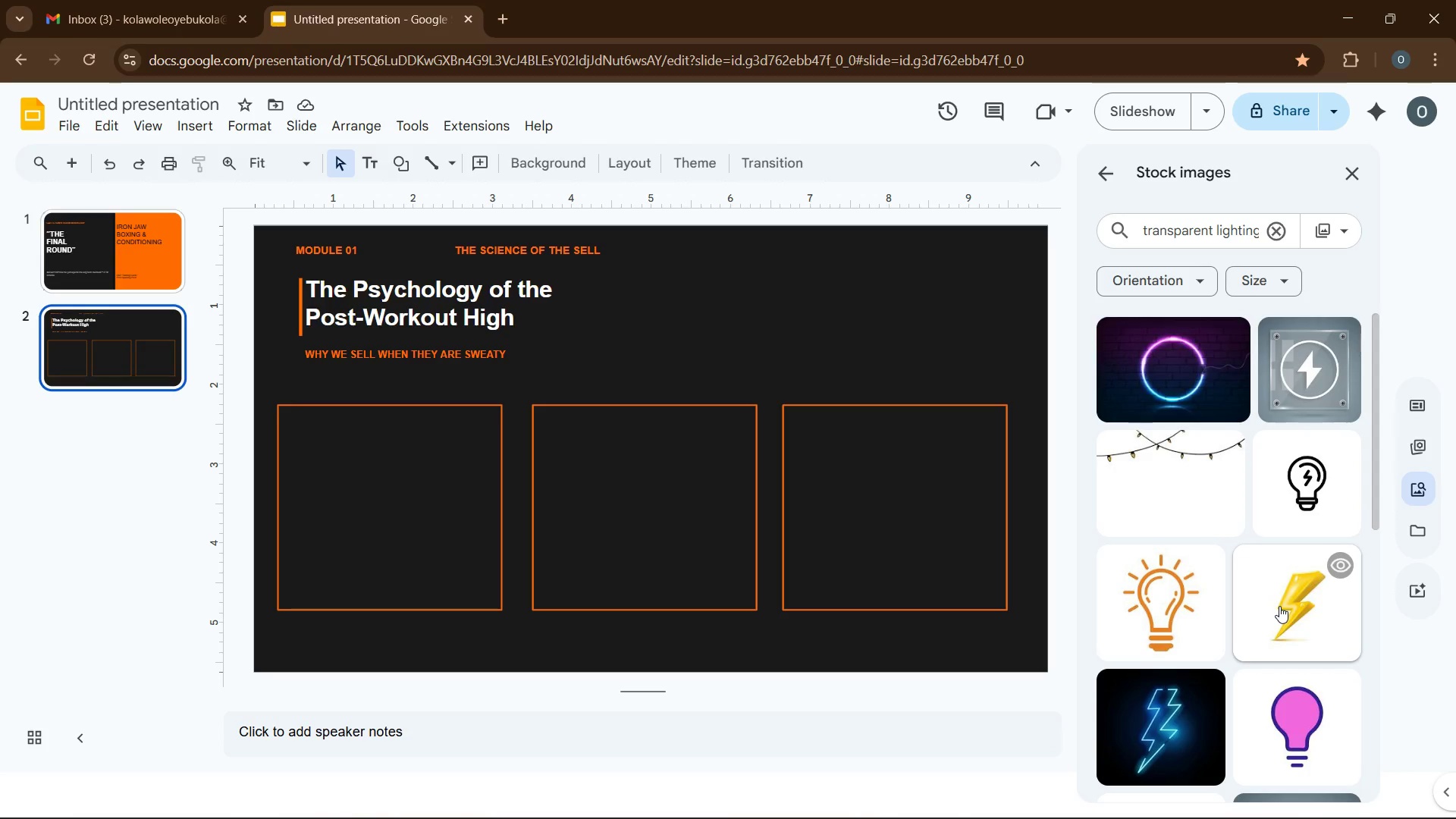 
left_click([1279, 606])
 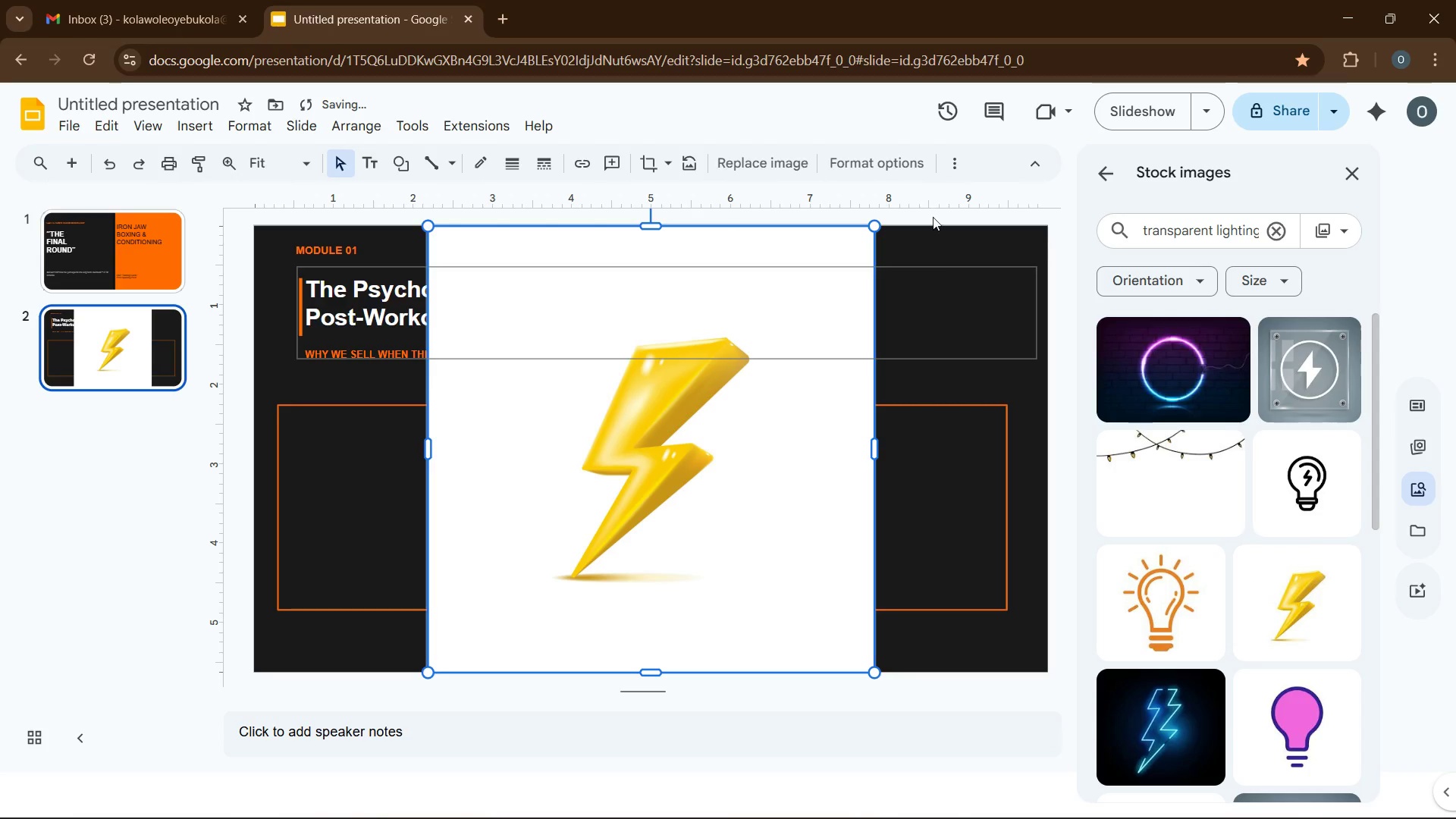 
left_click([752, 373])
 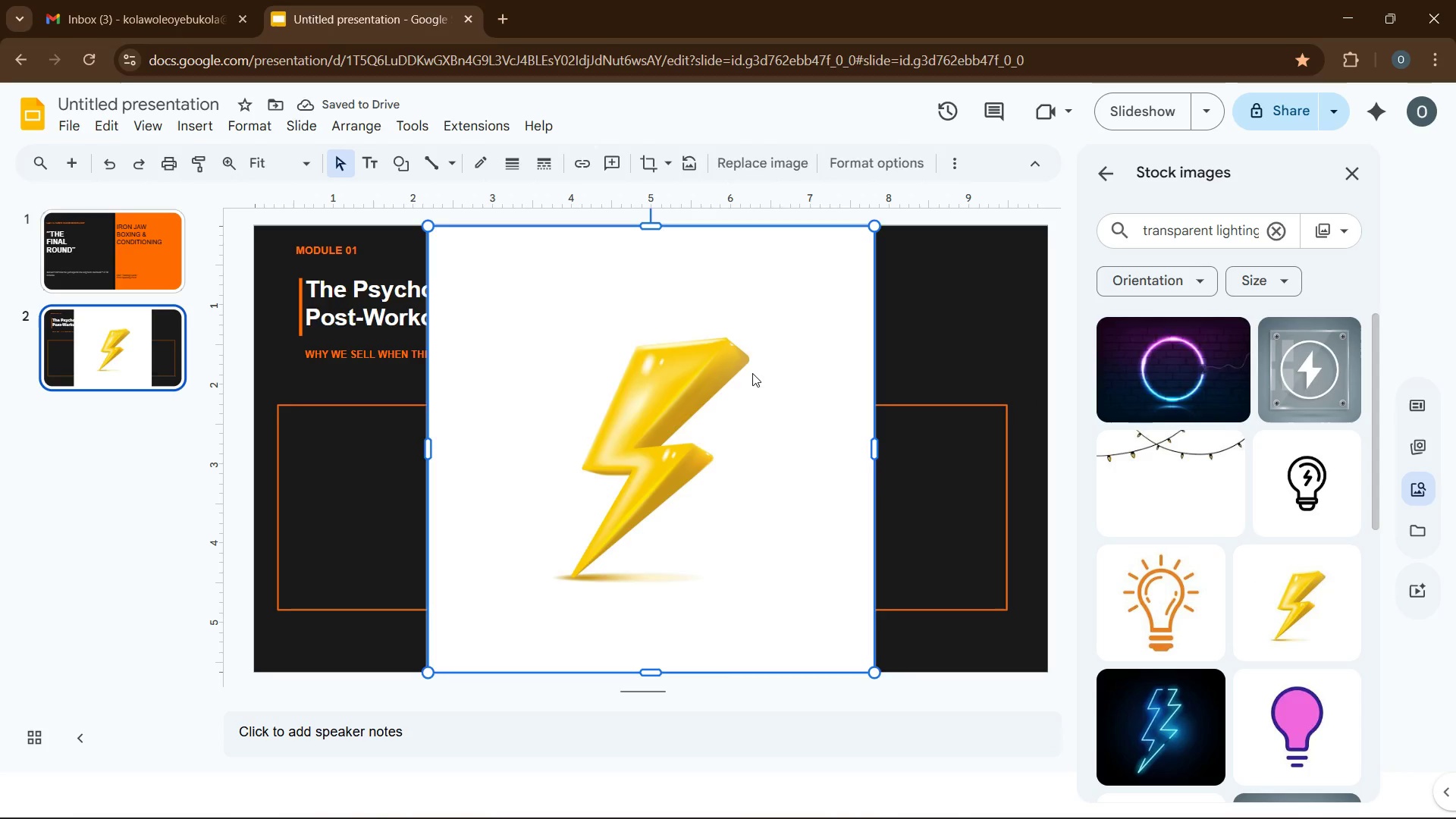 
key(Delete)
 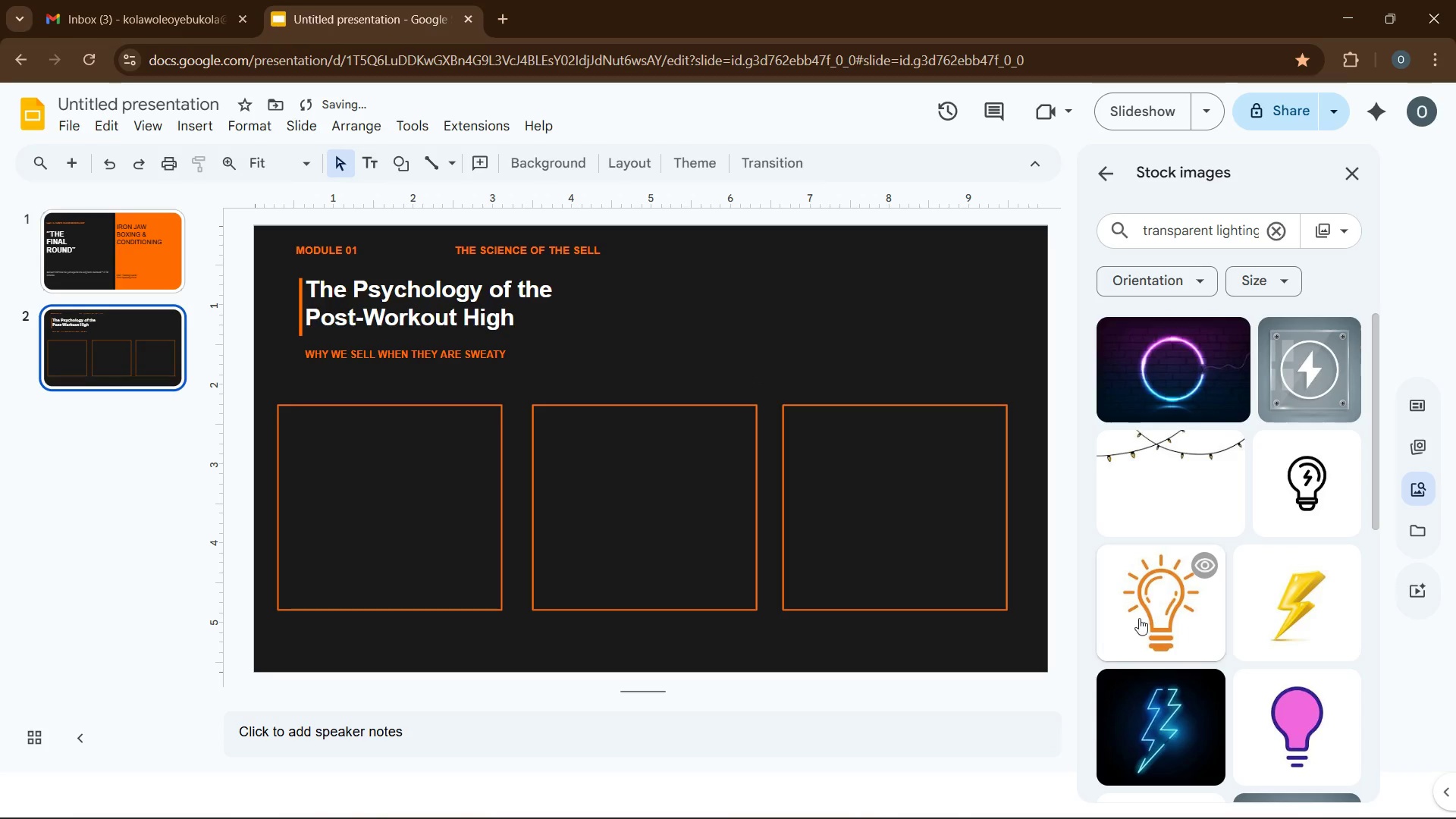 
scroll: coordinate [1163, 598], scroll_direction: down, amount: 12.0
 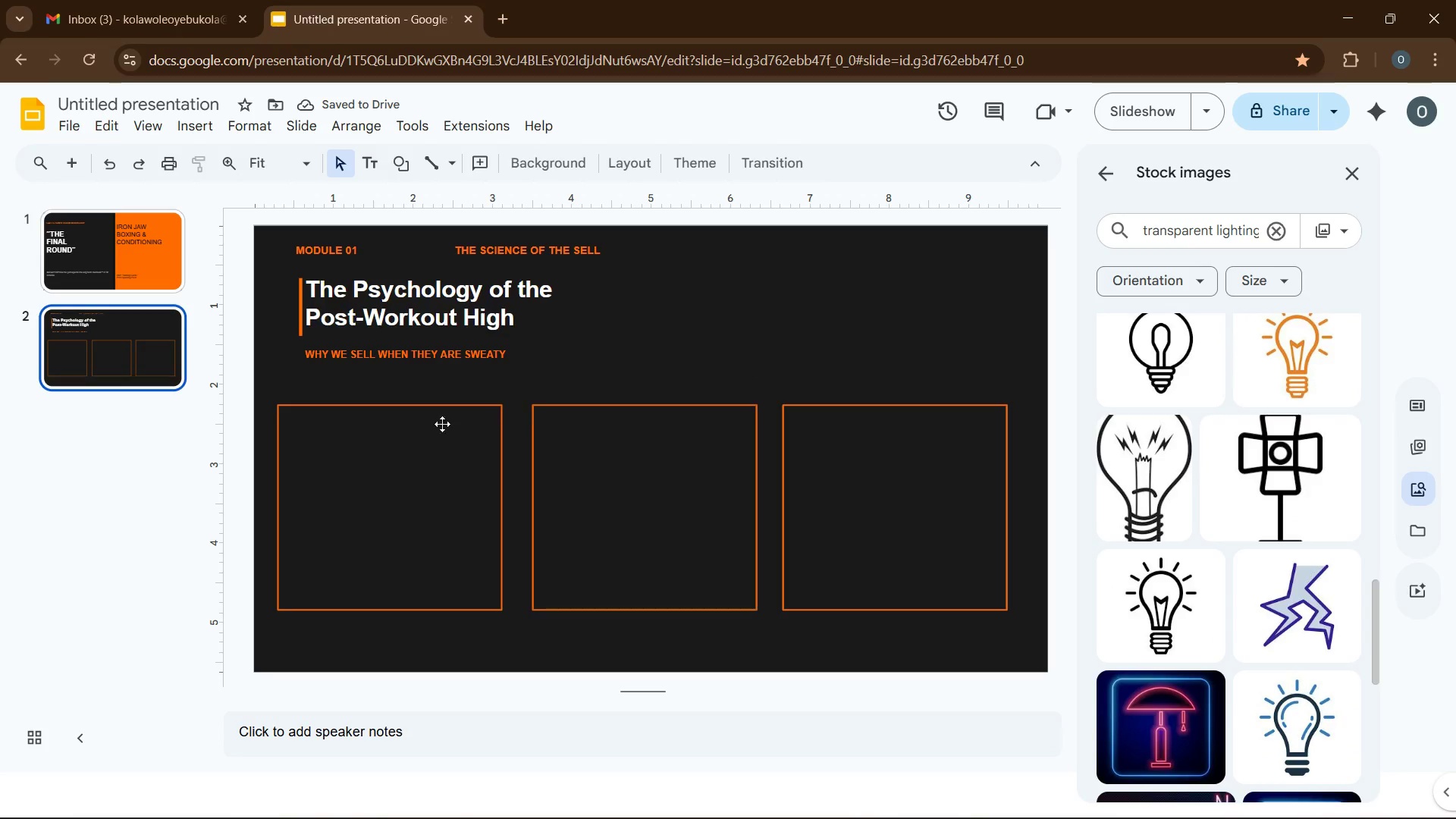 
left_click([421, 445])
 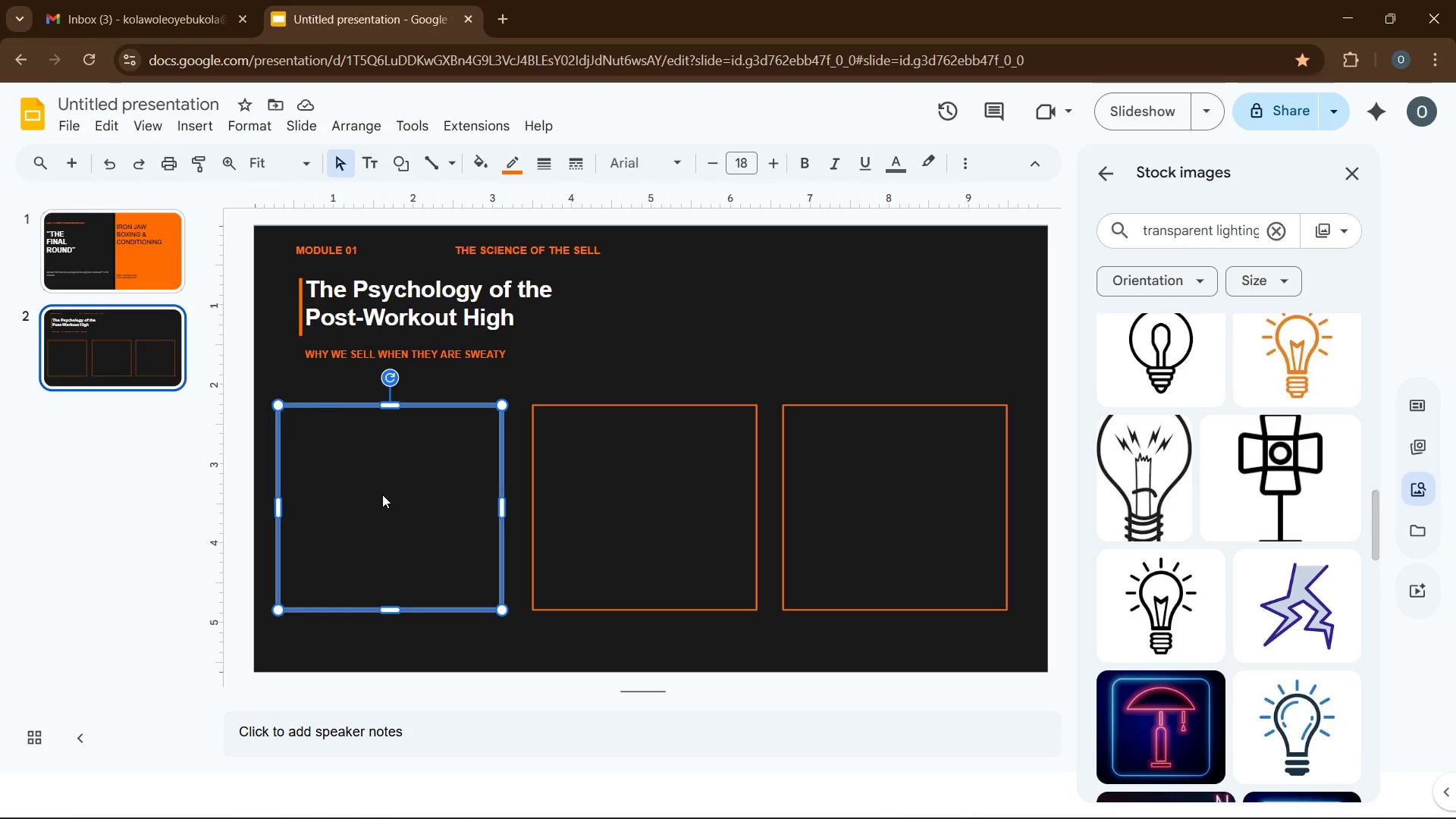 
wait(6.33)
 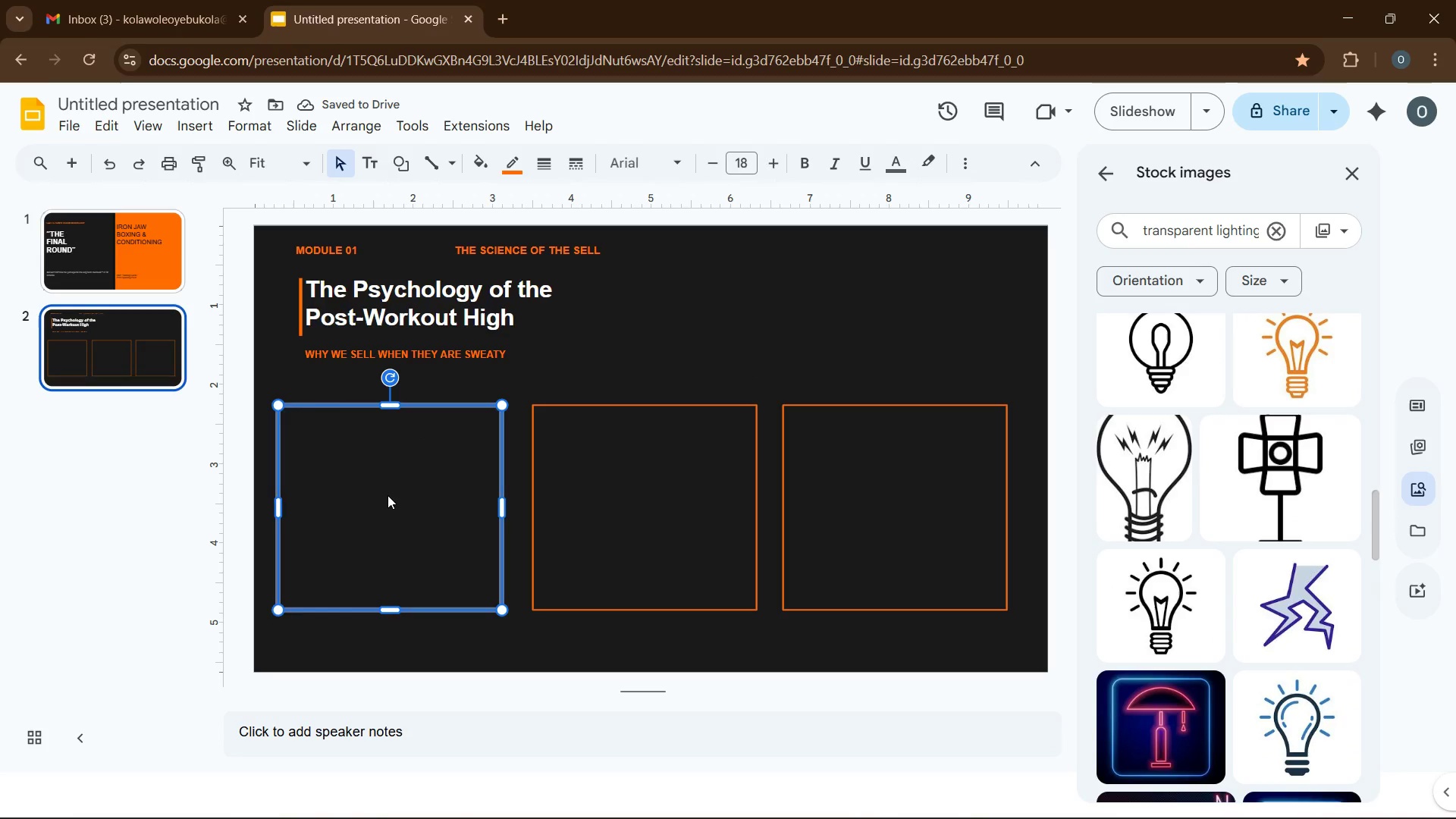 
key(CapsLock)
 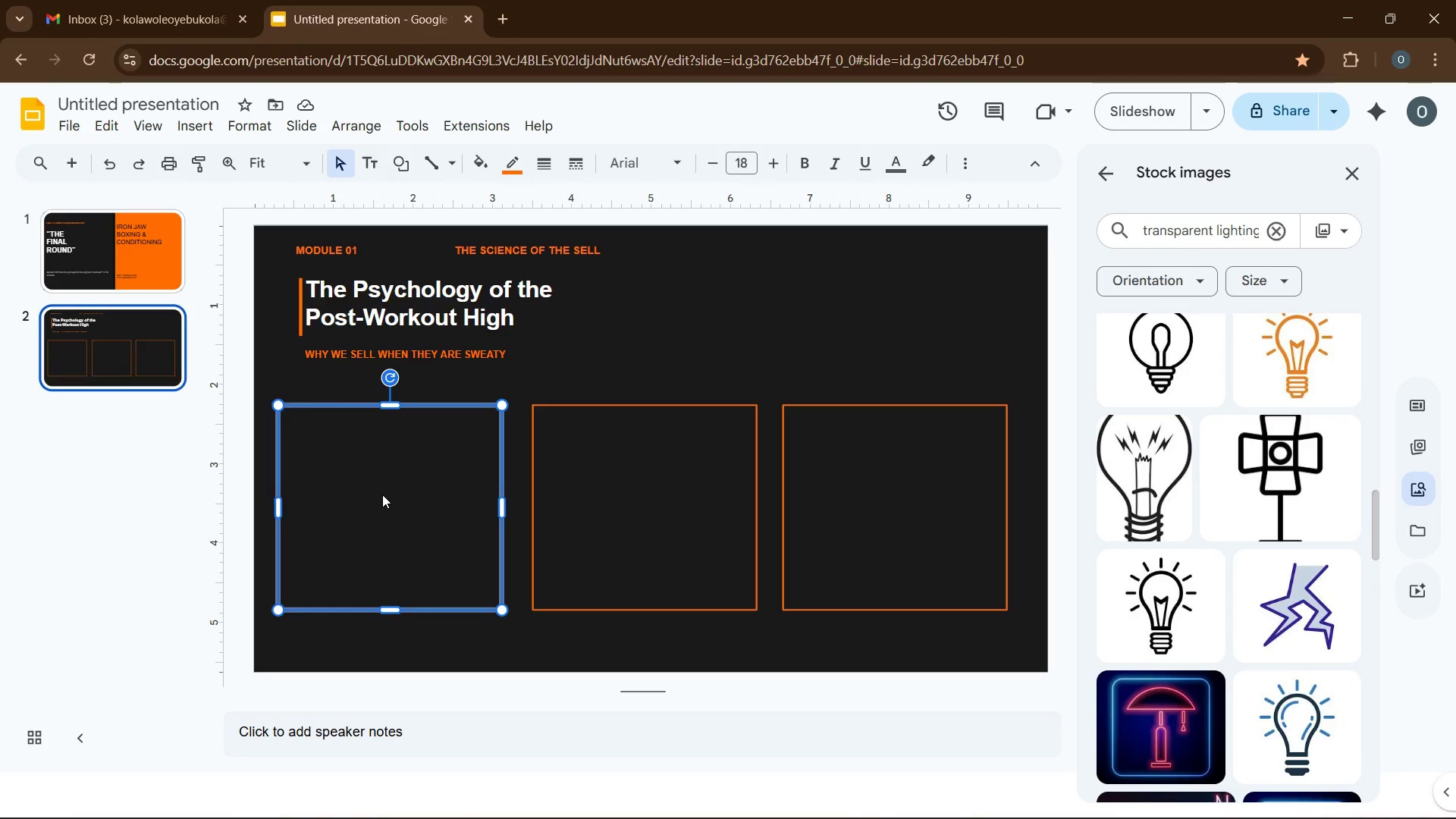 
type(ENDORPHIN PEAK)
 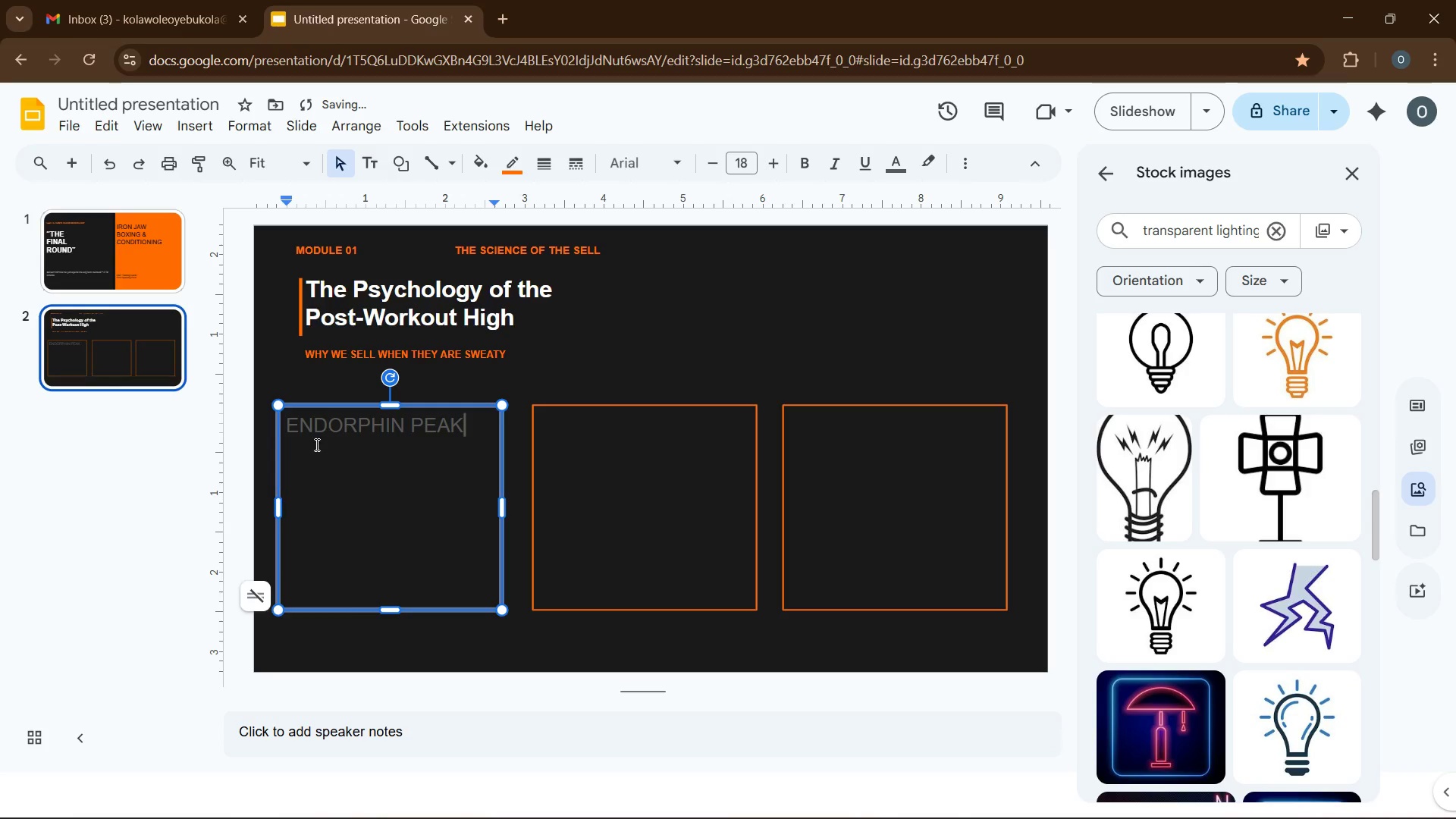 
left_click_drag(start_coordinate=[291, 425], to_coordinate=[465, 438])
 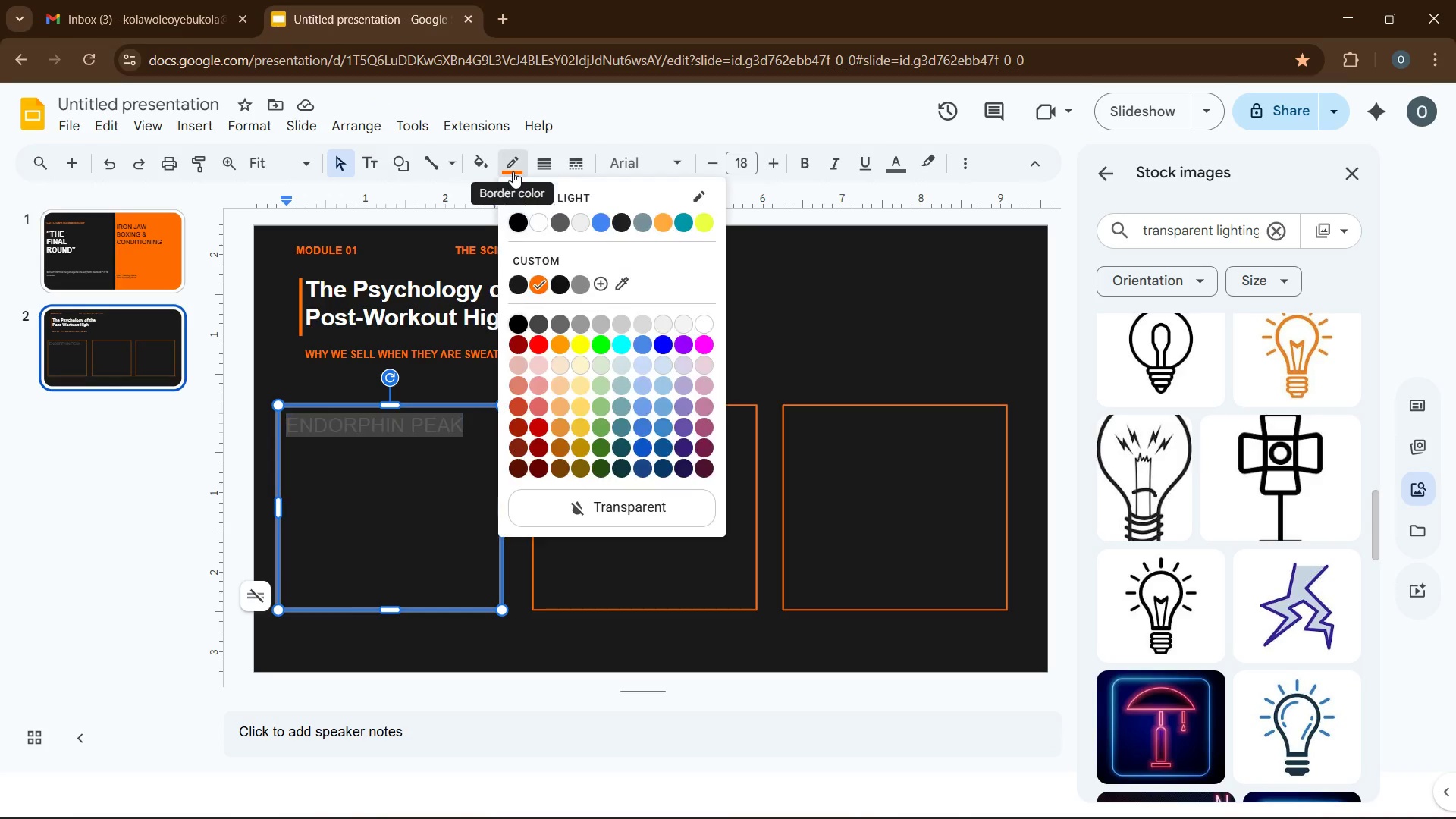 
left_click([513, 171])
 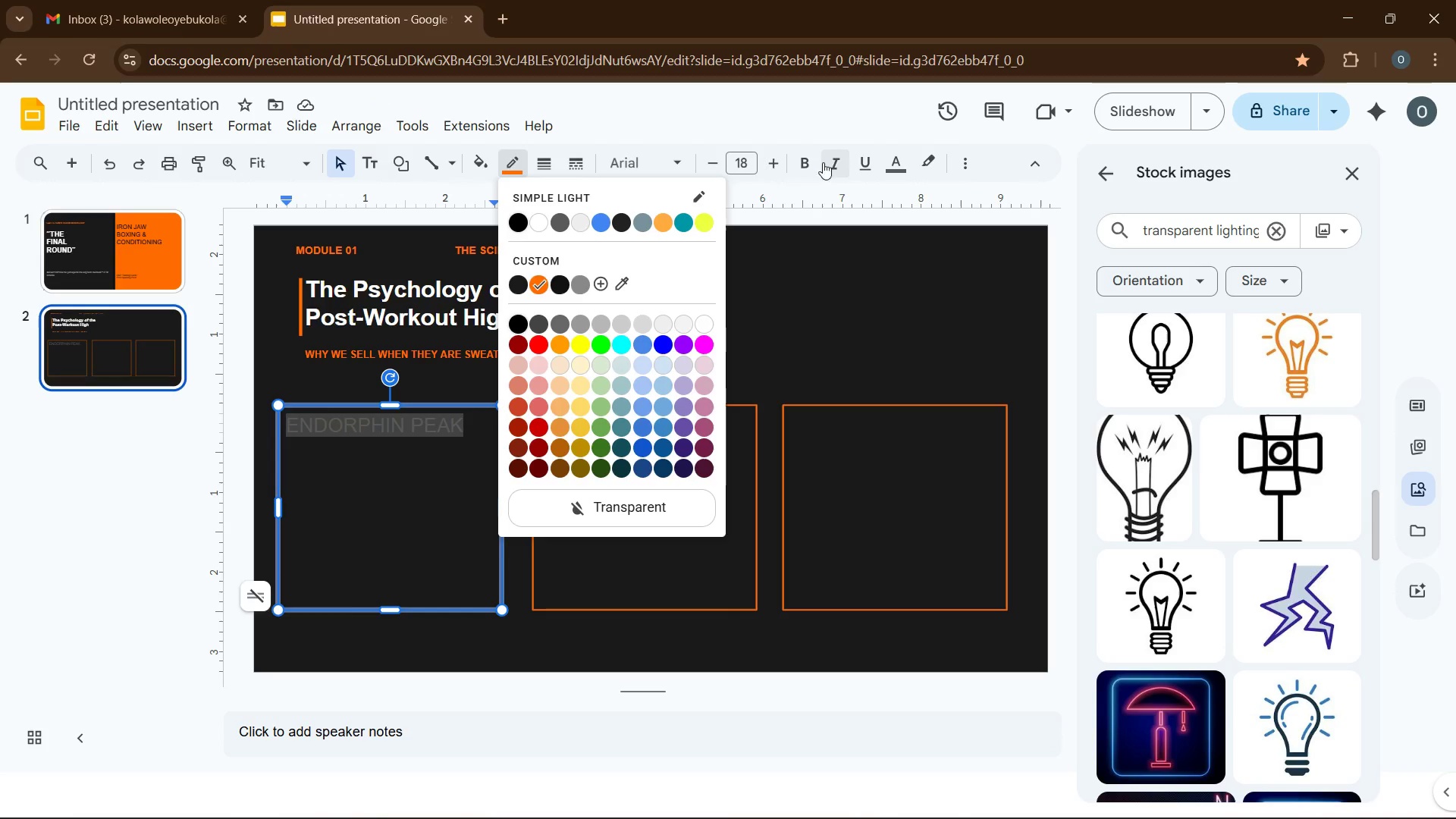 
left_click([910, 167])
 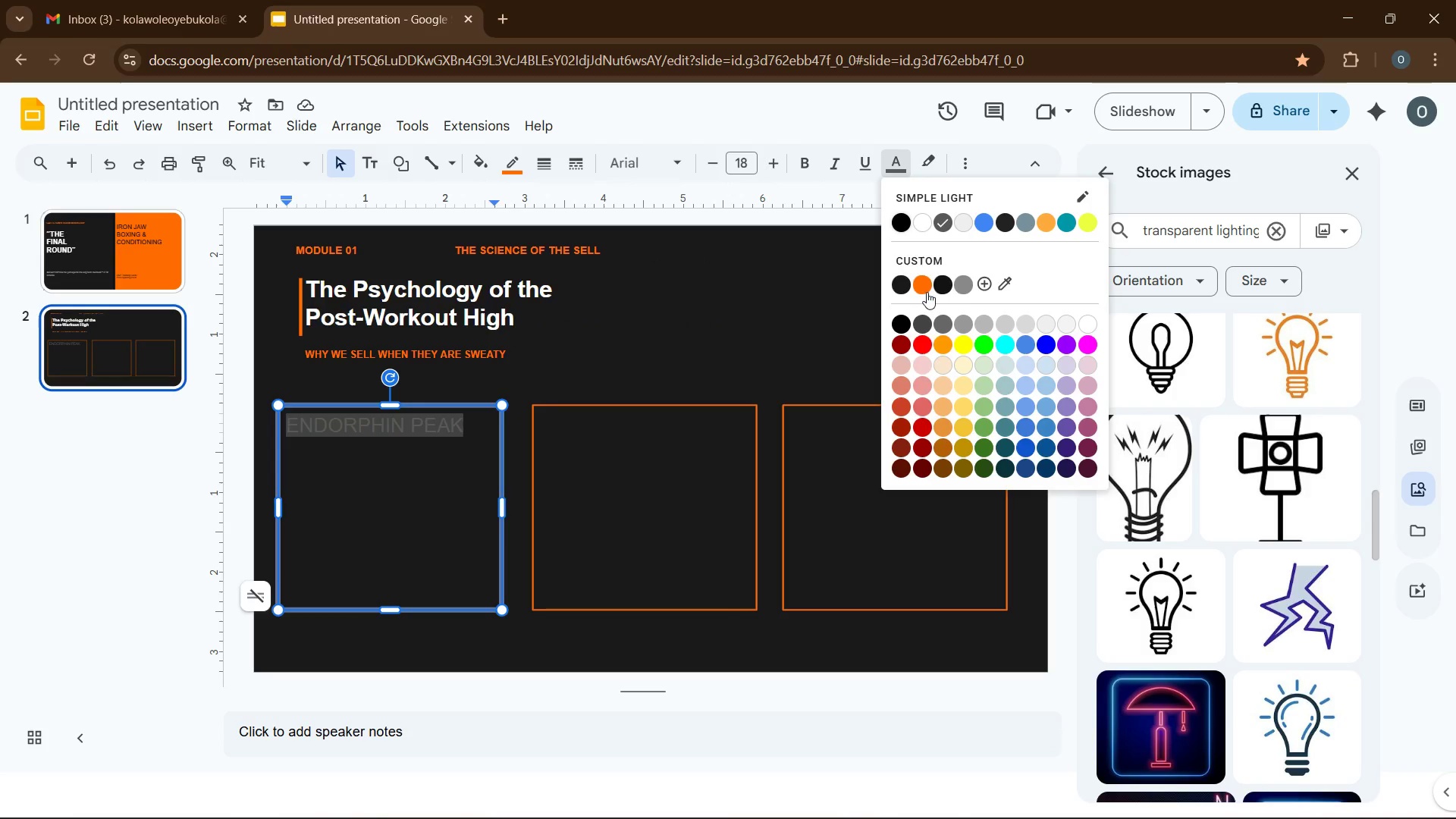 
left_click([925, 286])
 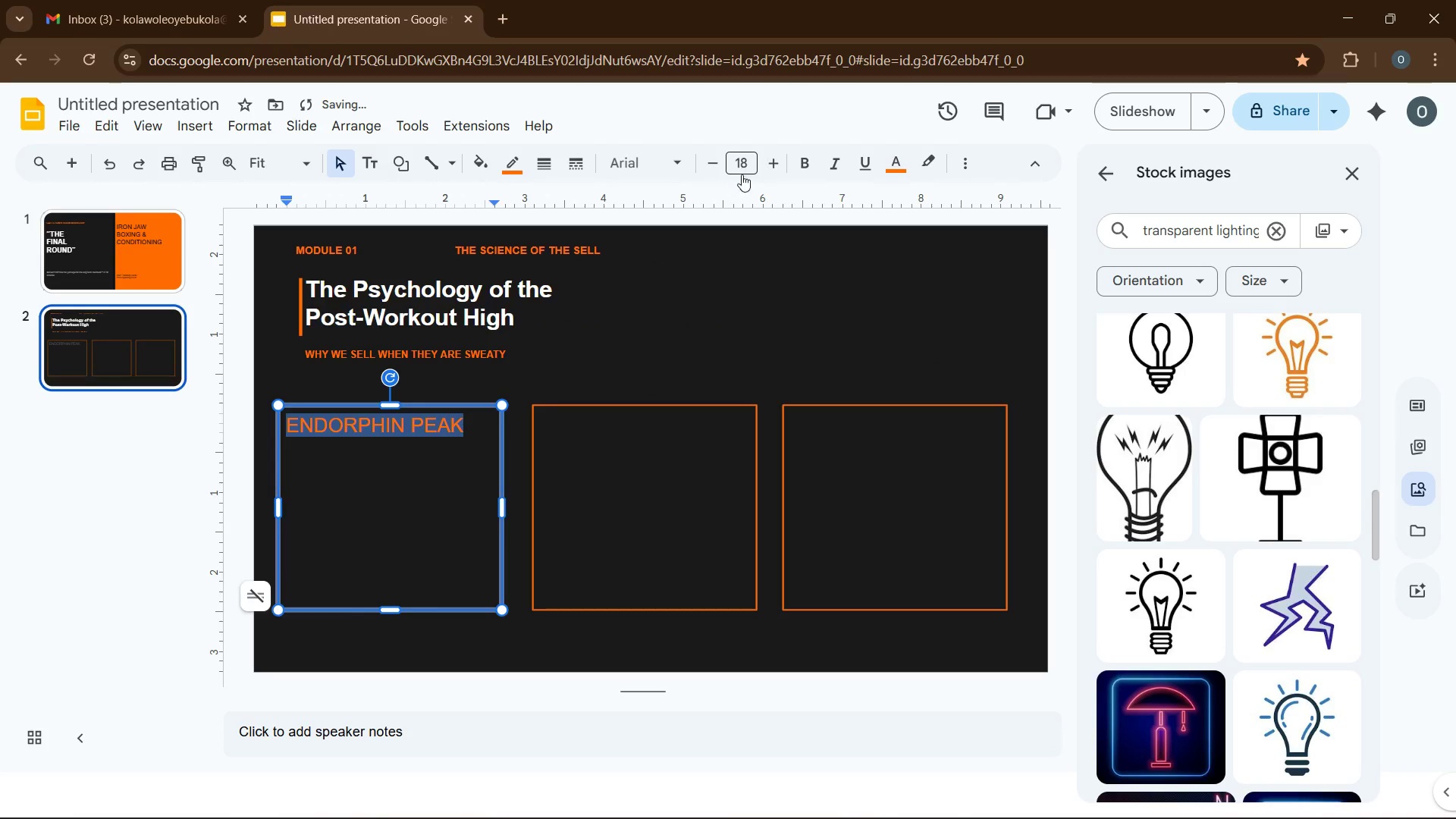 
double_click([707, 164])
 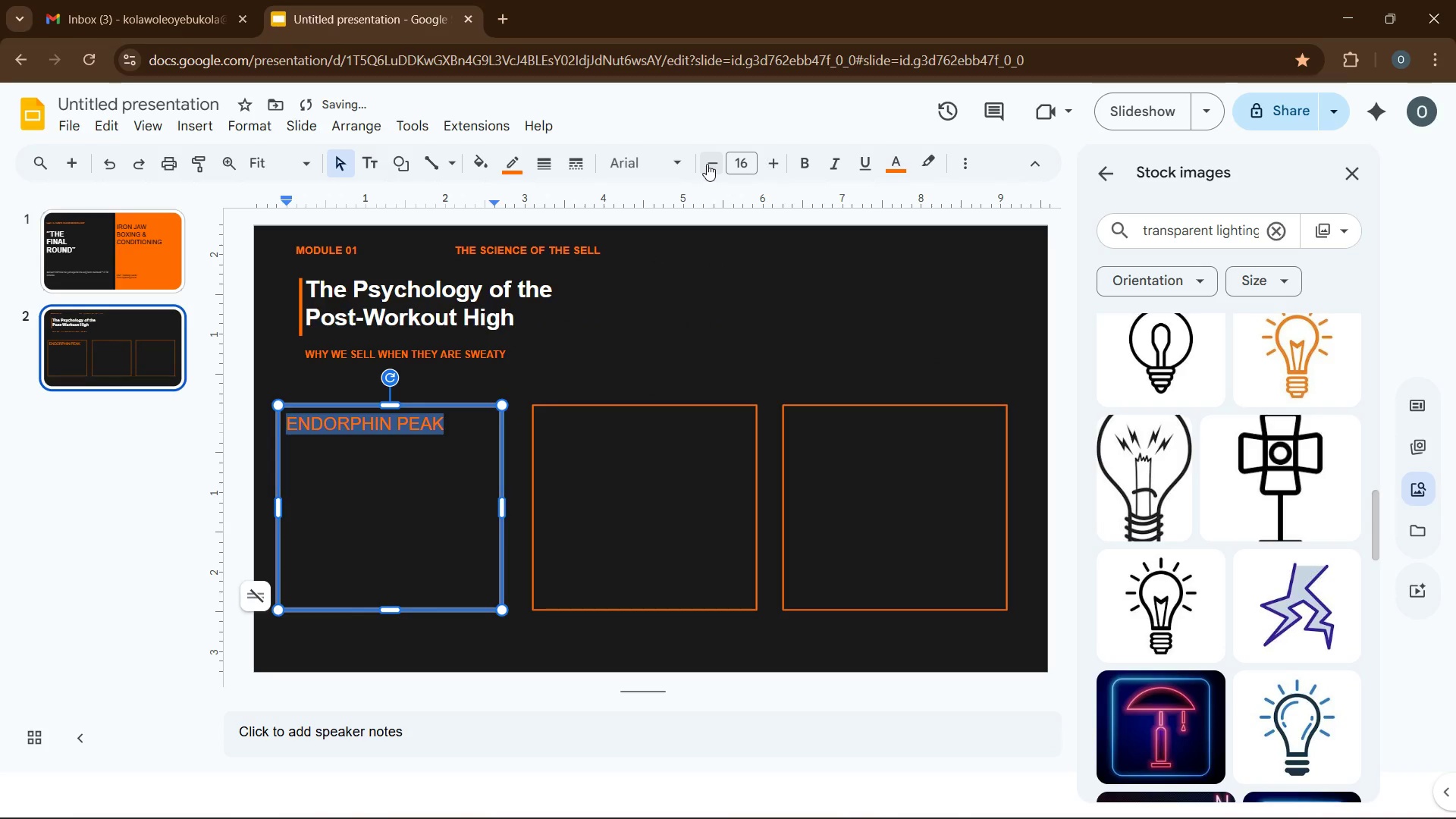 
triple_click([707, 164])
 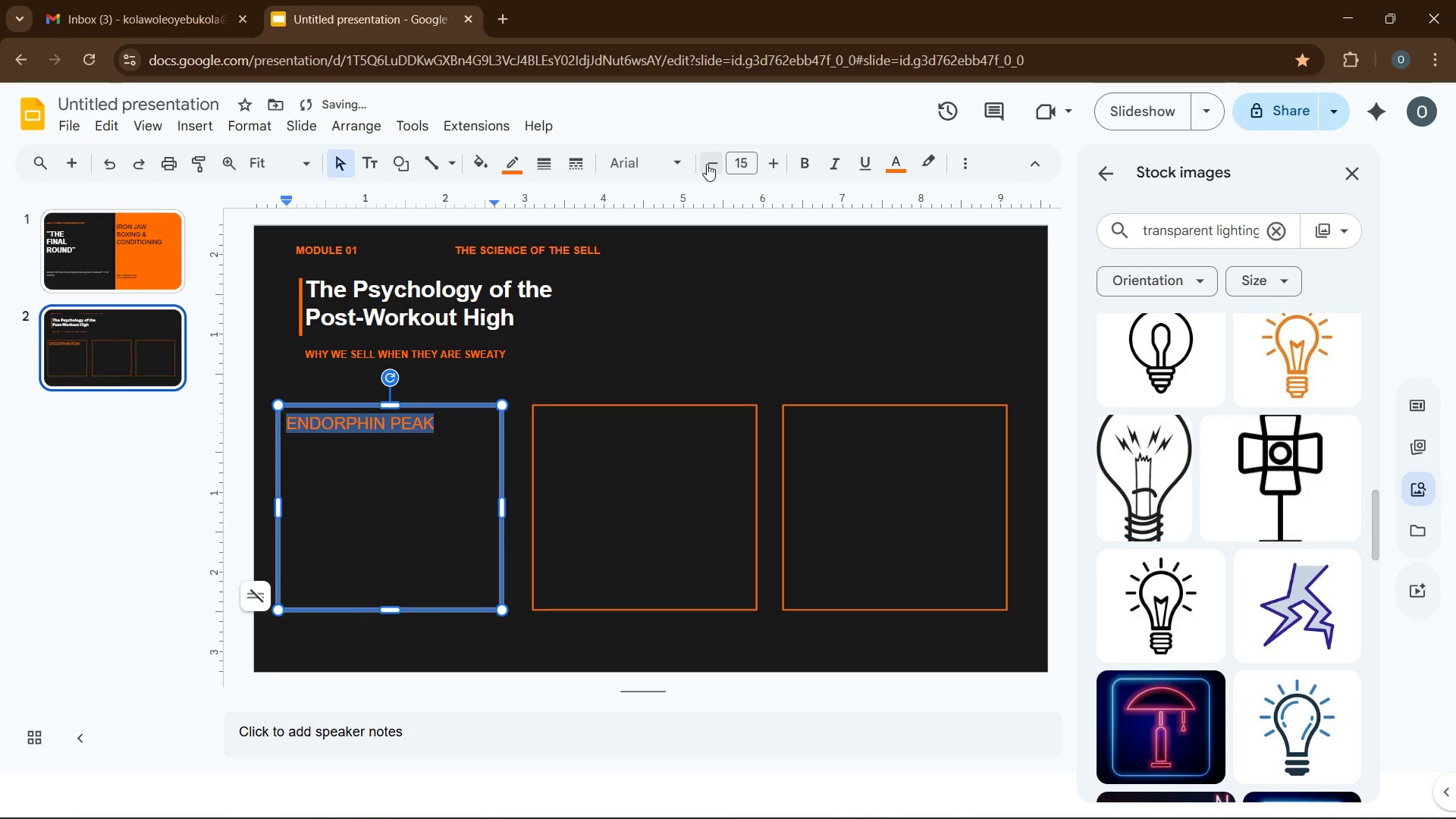 
double_click([707, 164])
 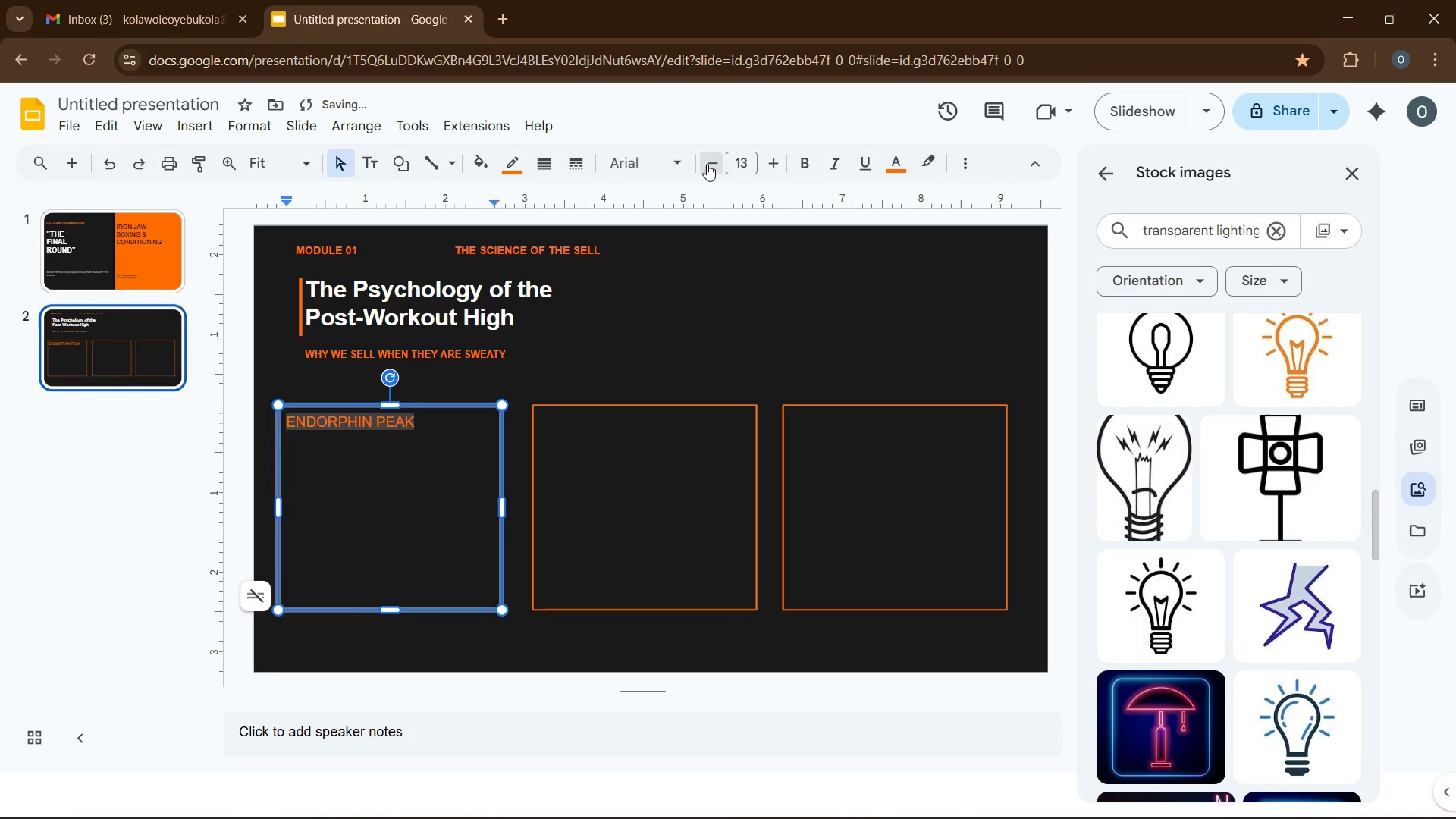 
triple_click([707, 164])
 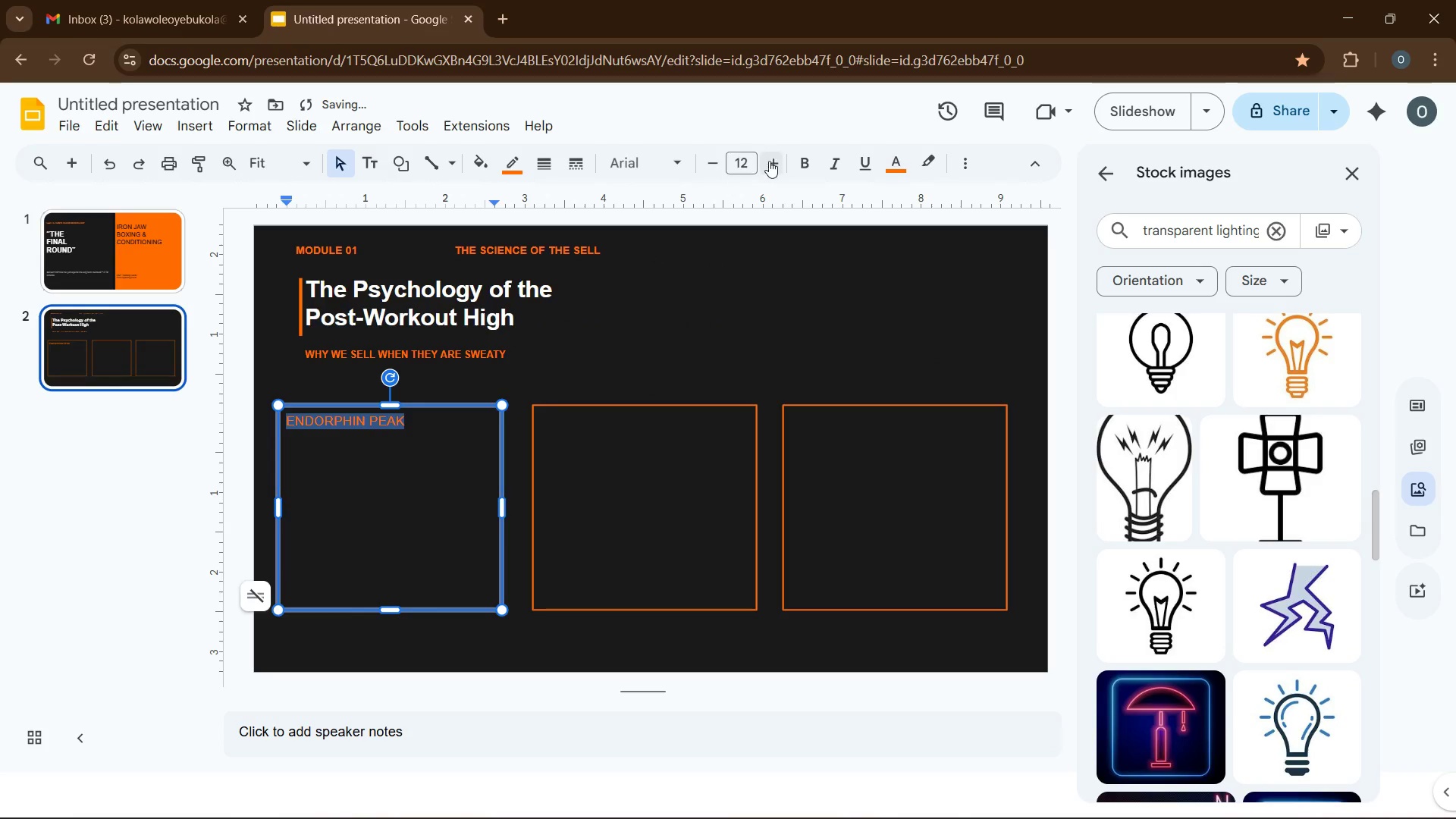 
left_click([800, 165])
 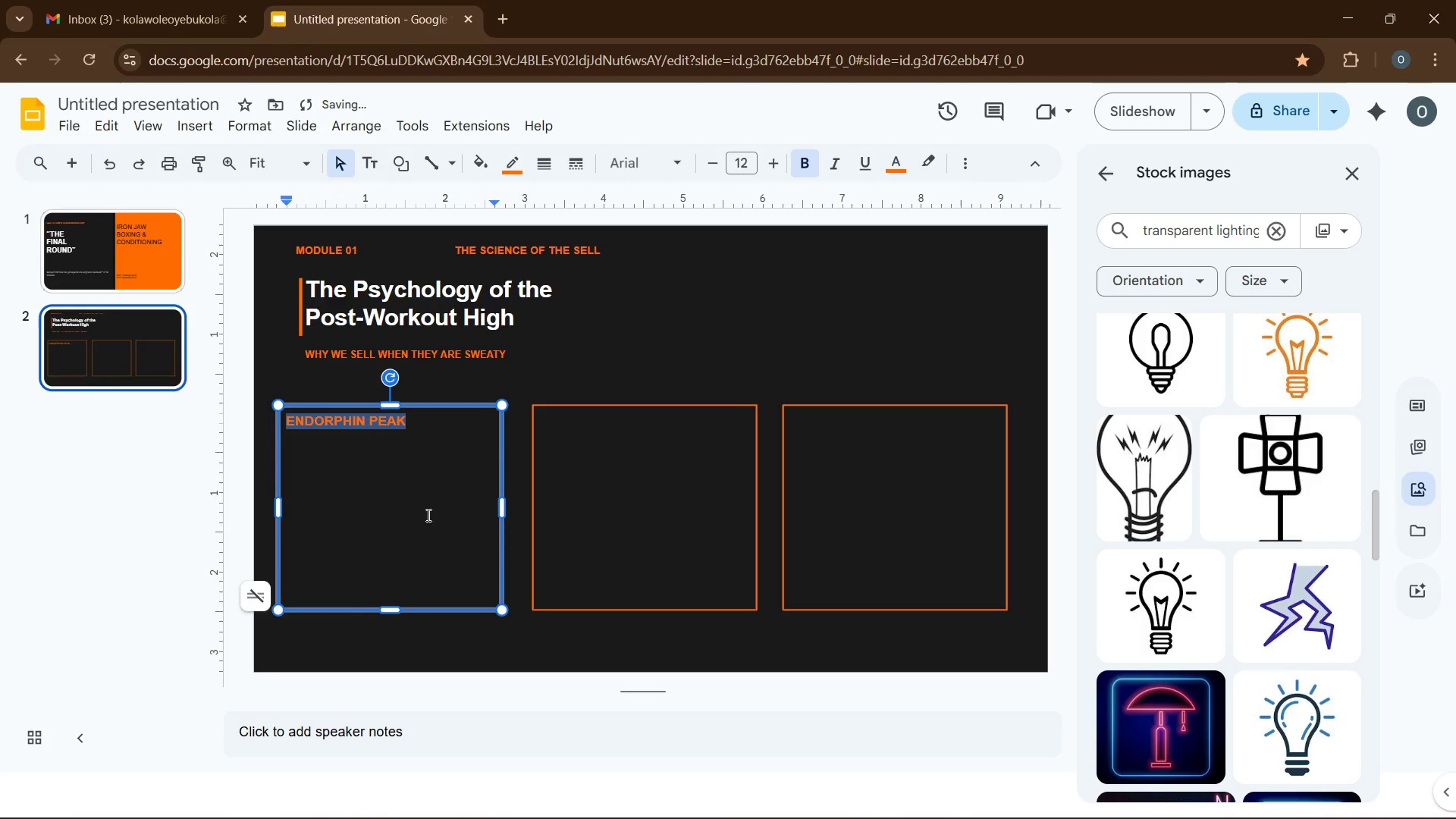 
left_click([344, 465])
 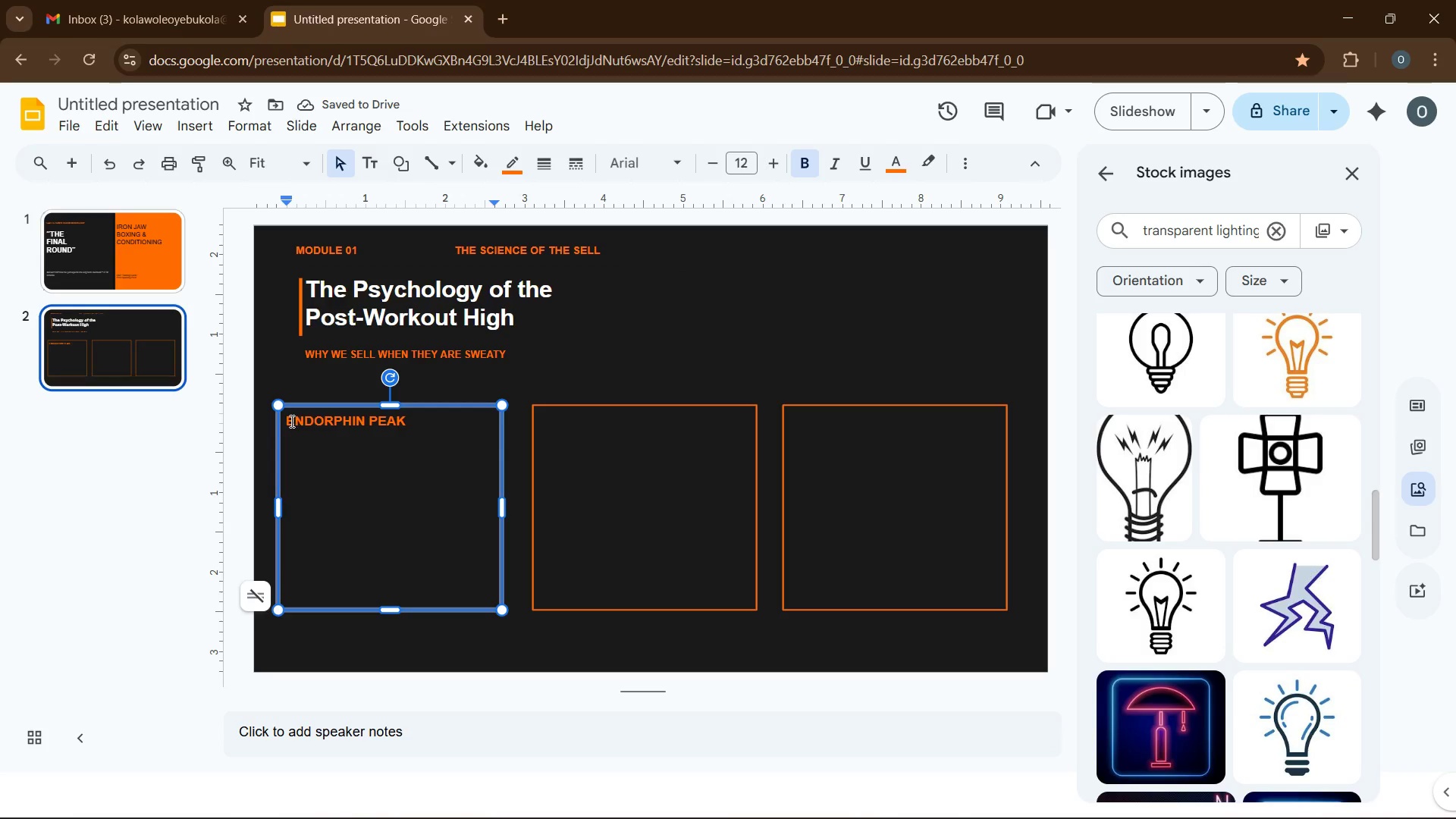 
left_click([290, 421])
 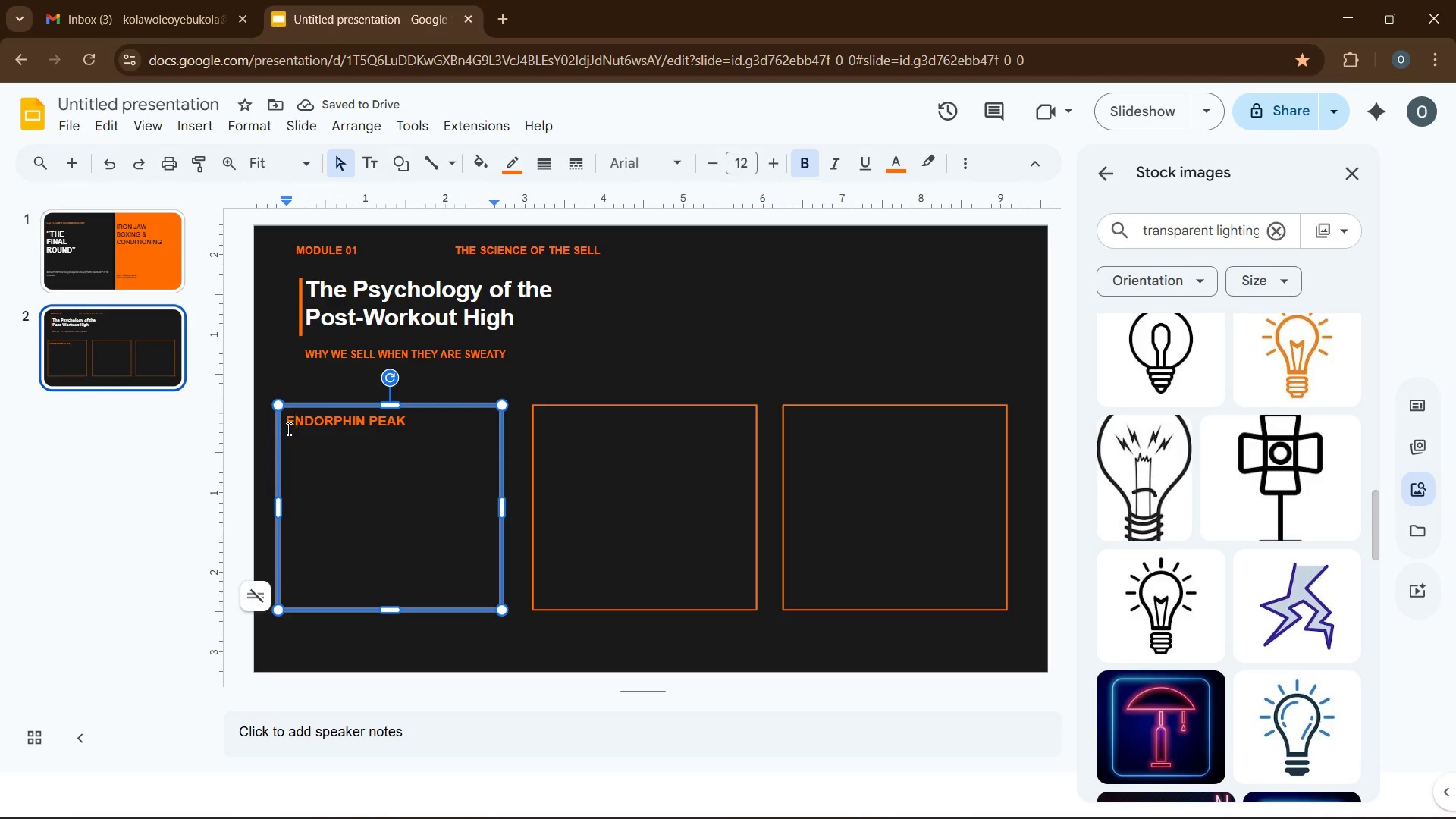 
key(ArrowLeft)
 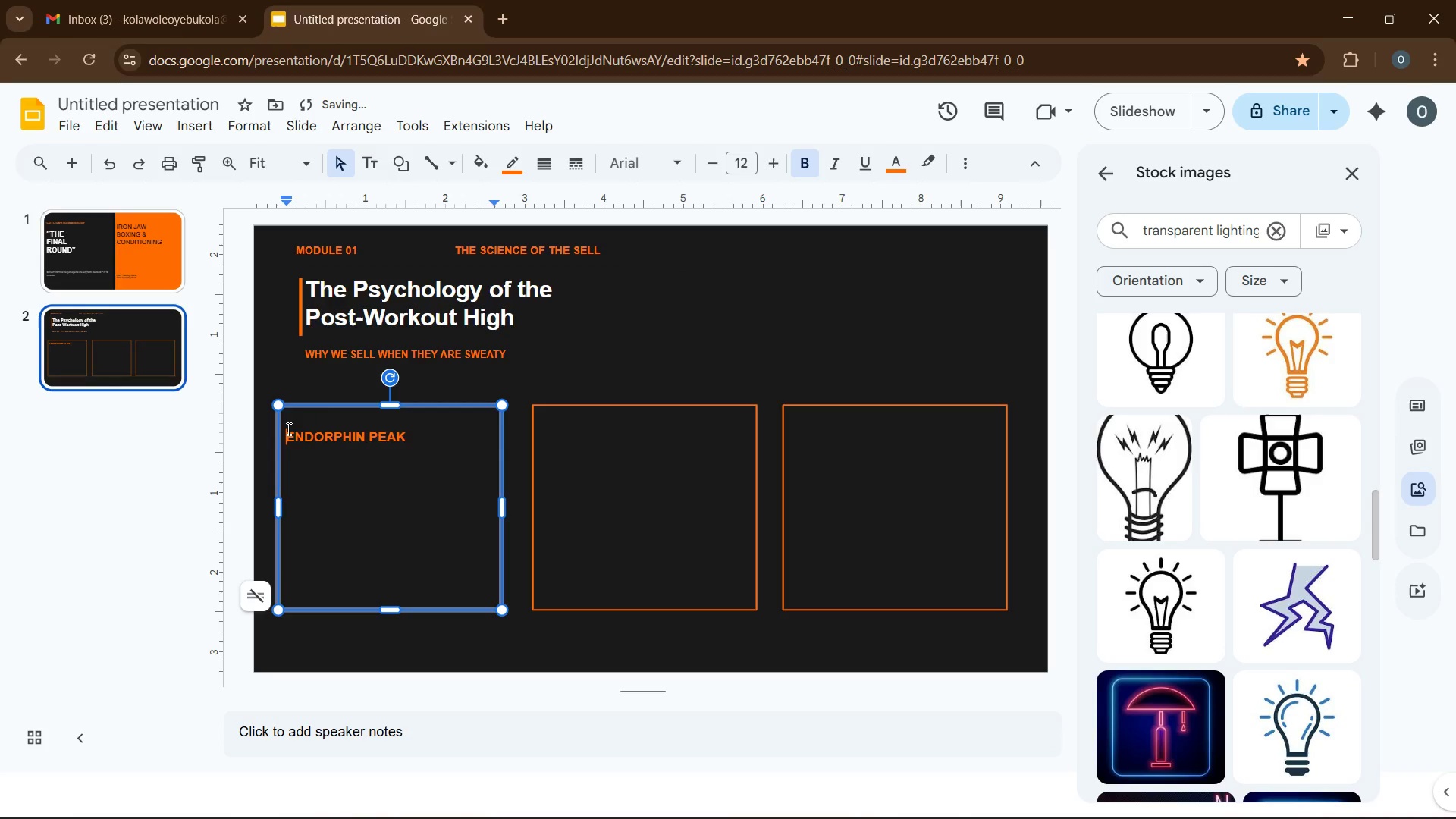 
key(Enter)
 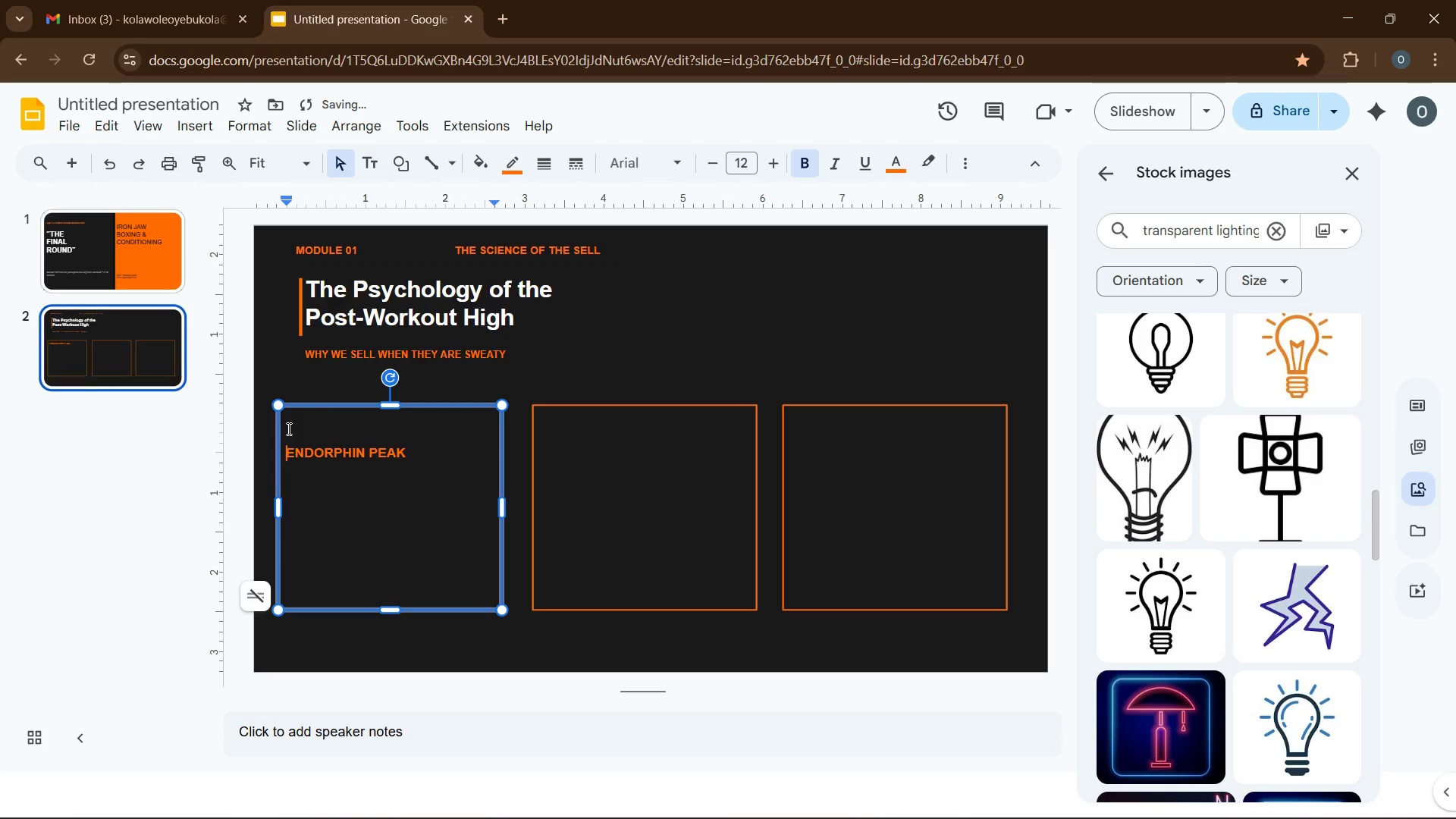 
key(Enter)
 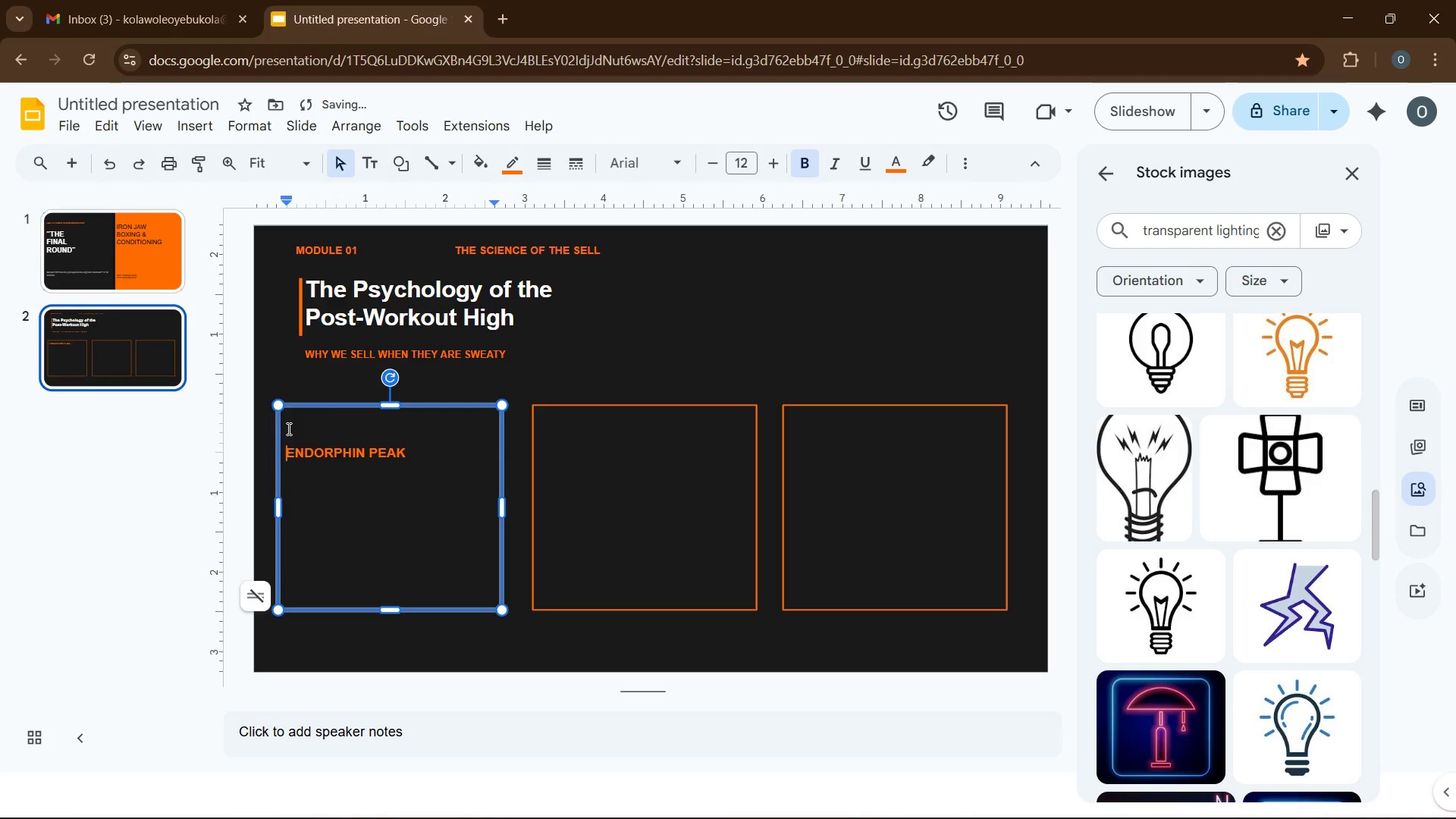 
key(Enter)
 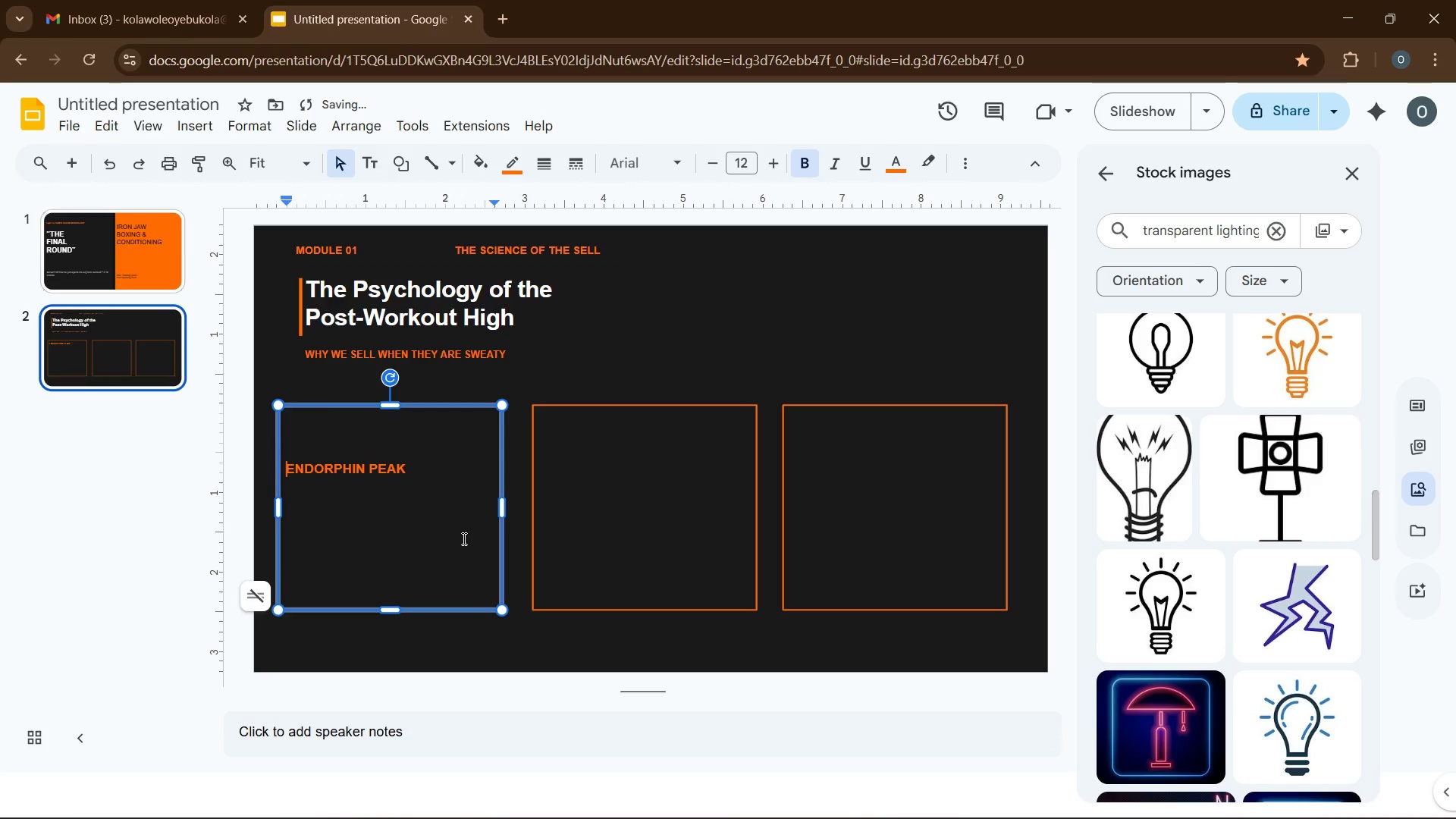 
left_click([448, 566])
 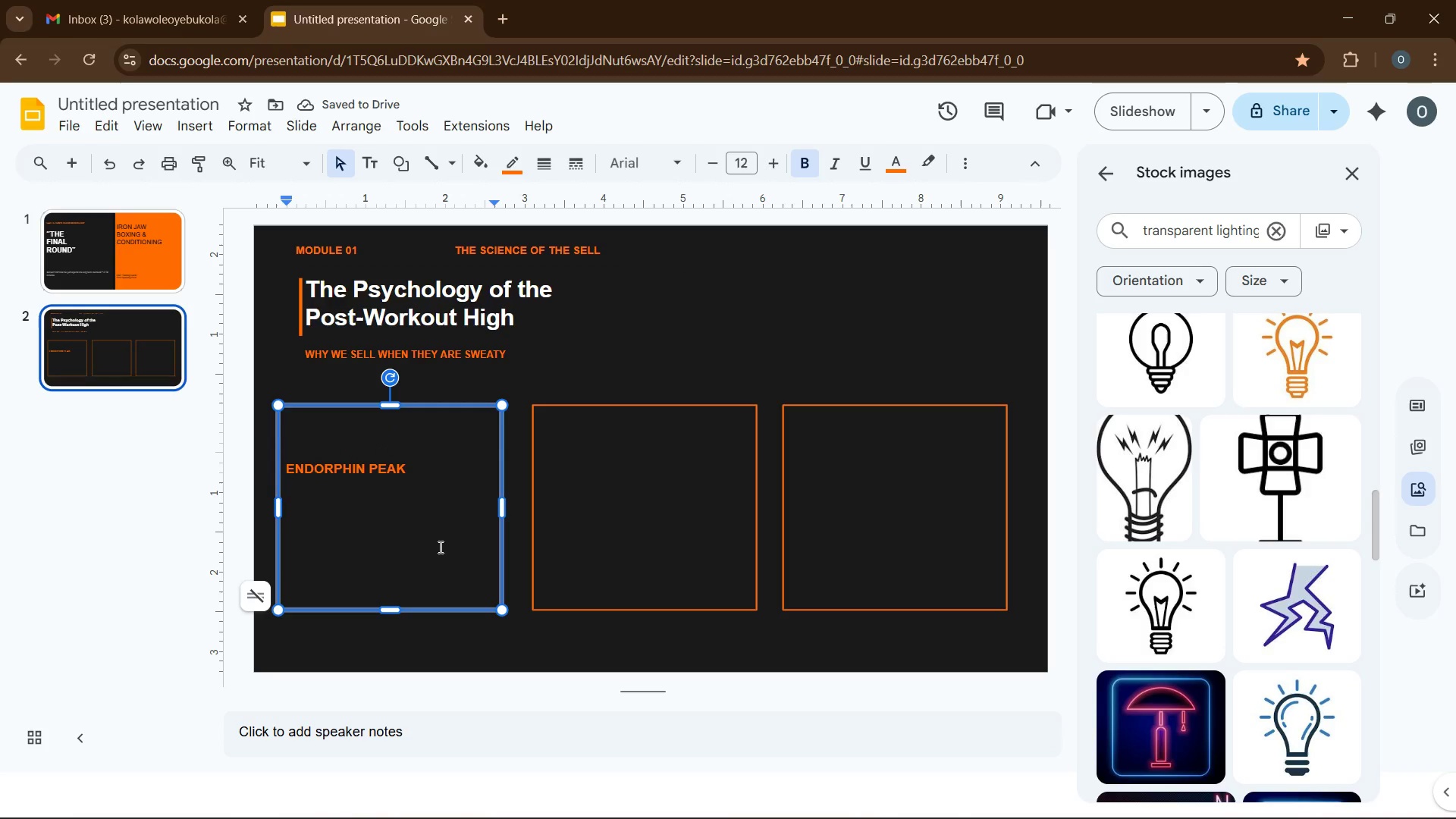 
key(Enter)
 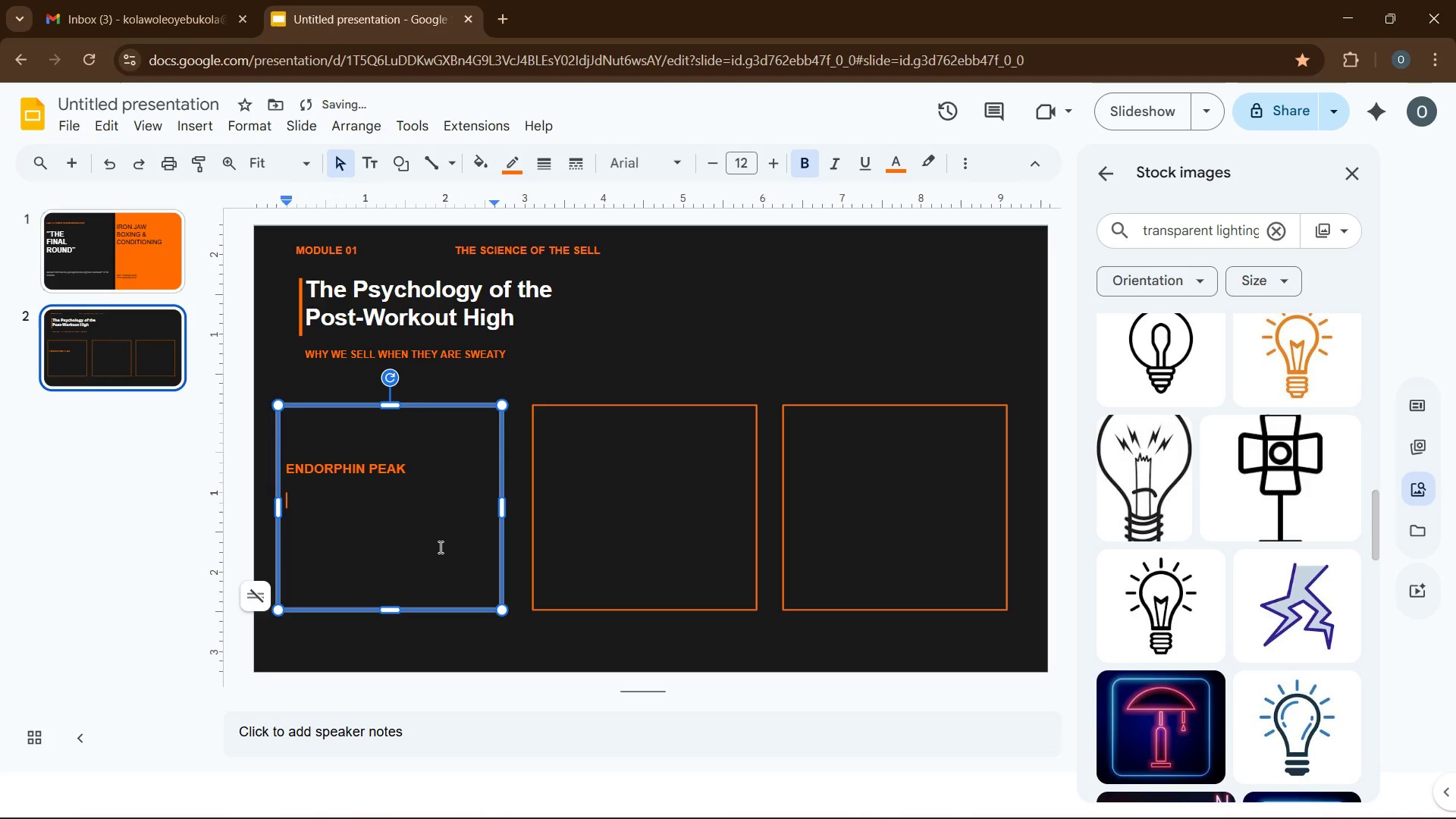 
key(Enter)
 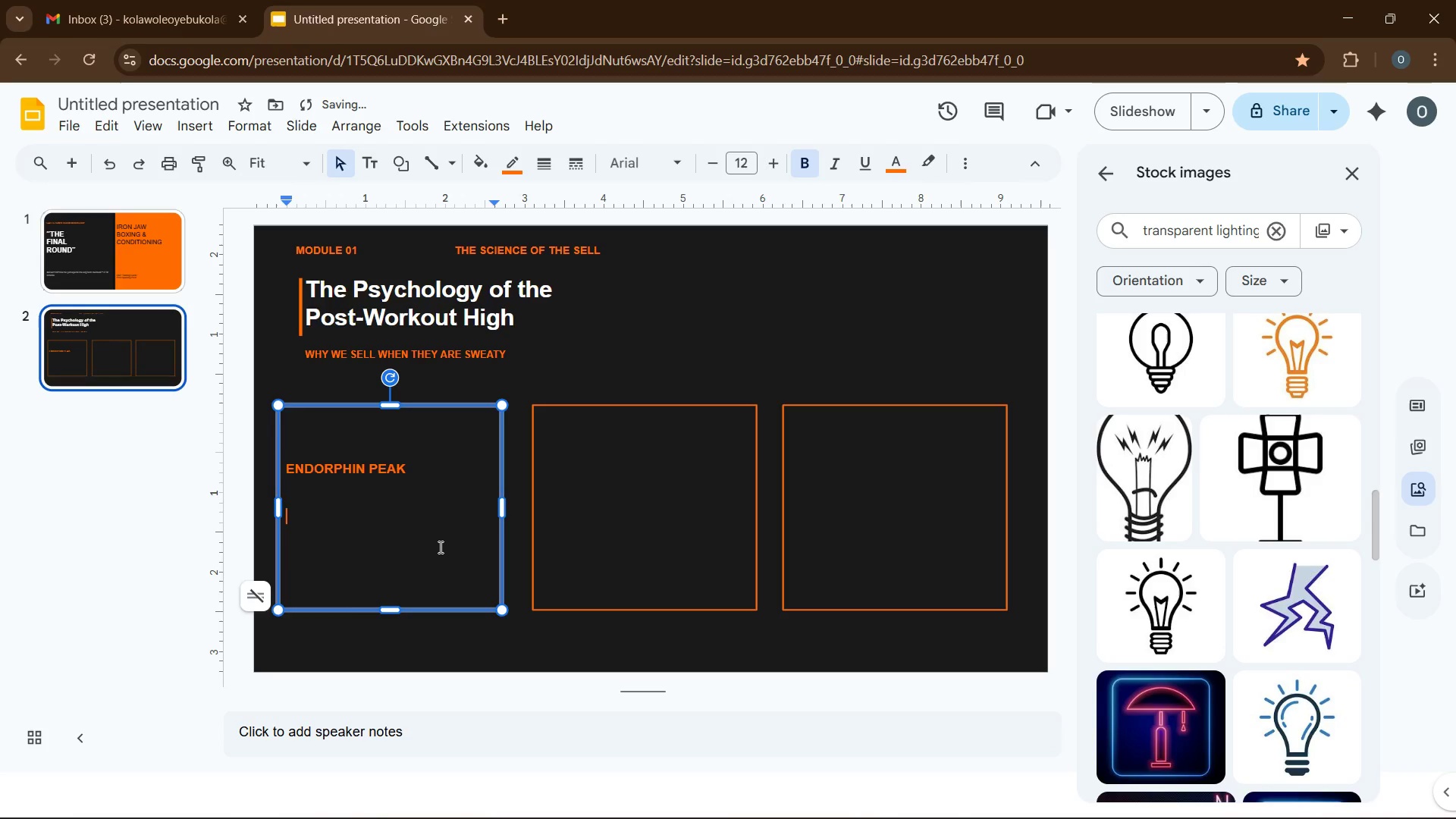 
key(Enter)
 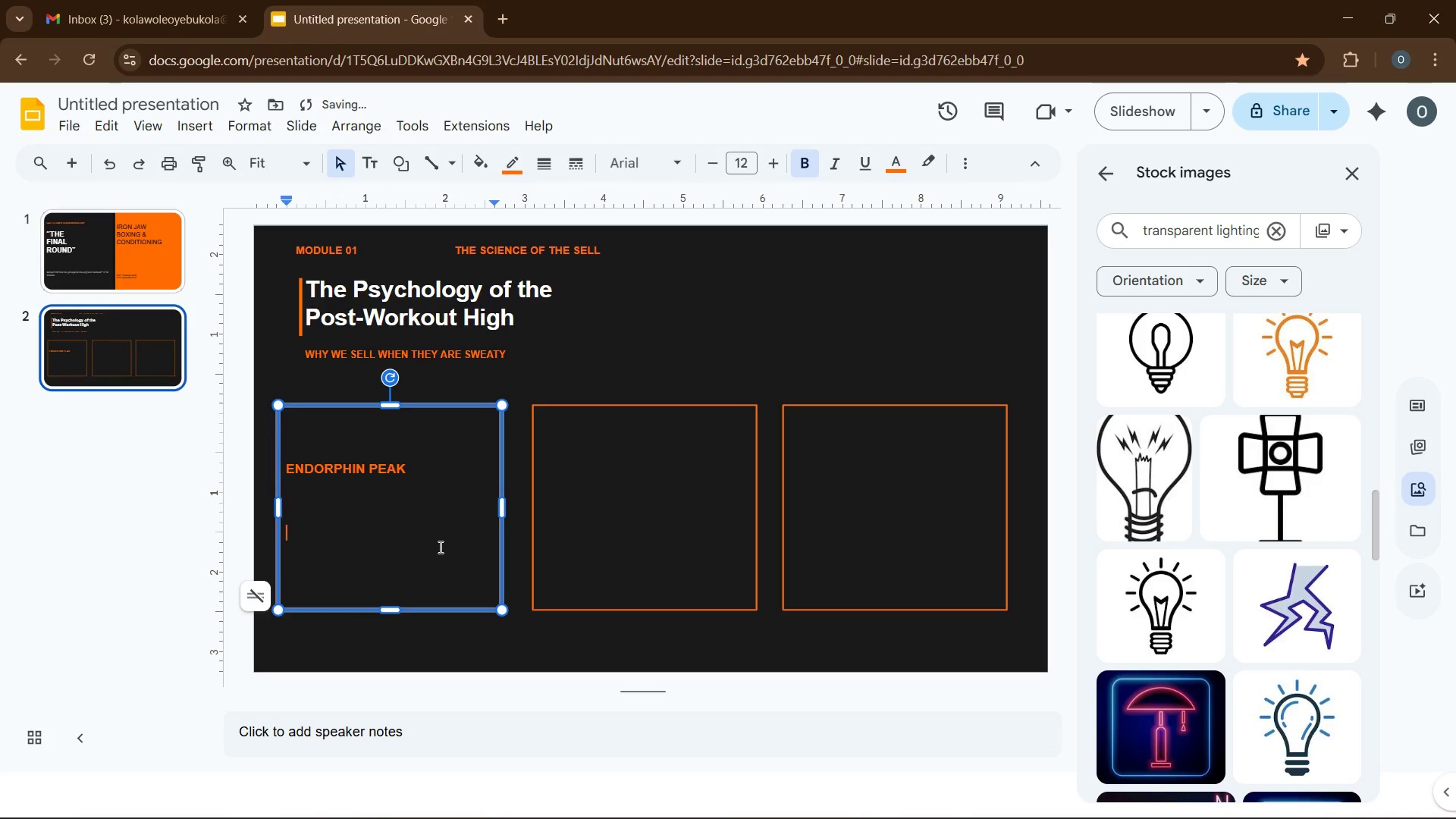 
key(Enter)
 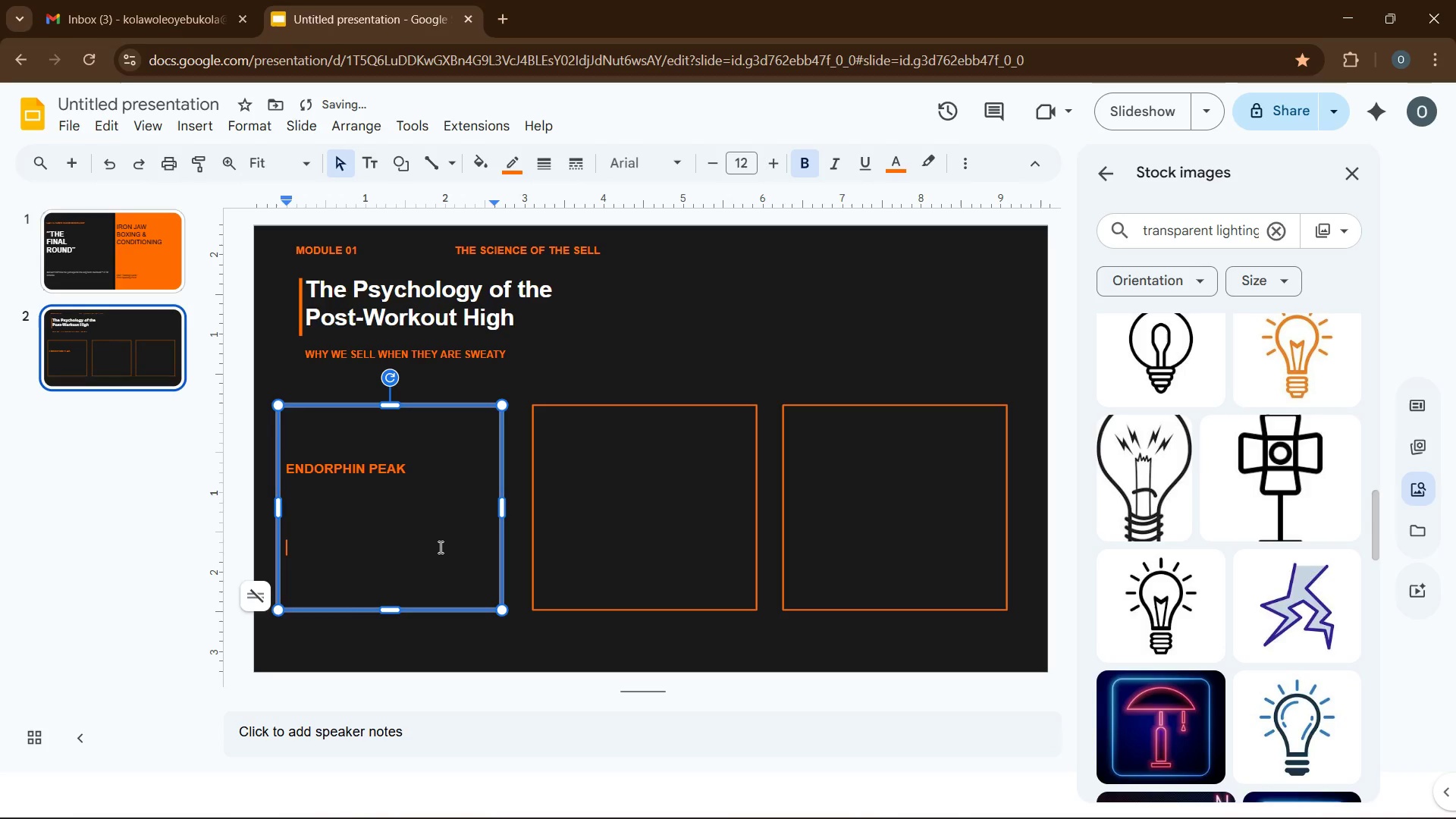 
key(Enter)
 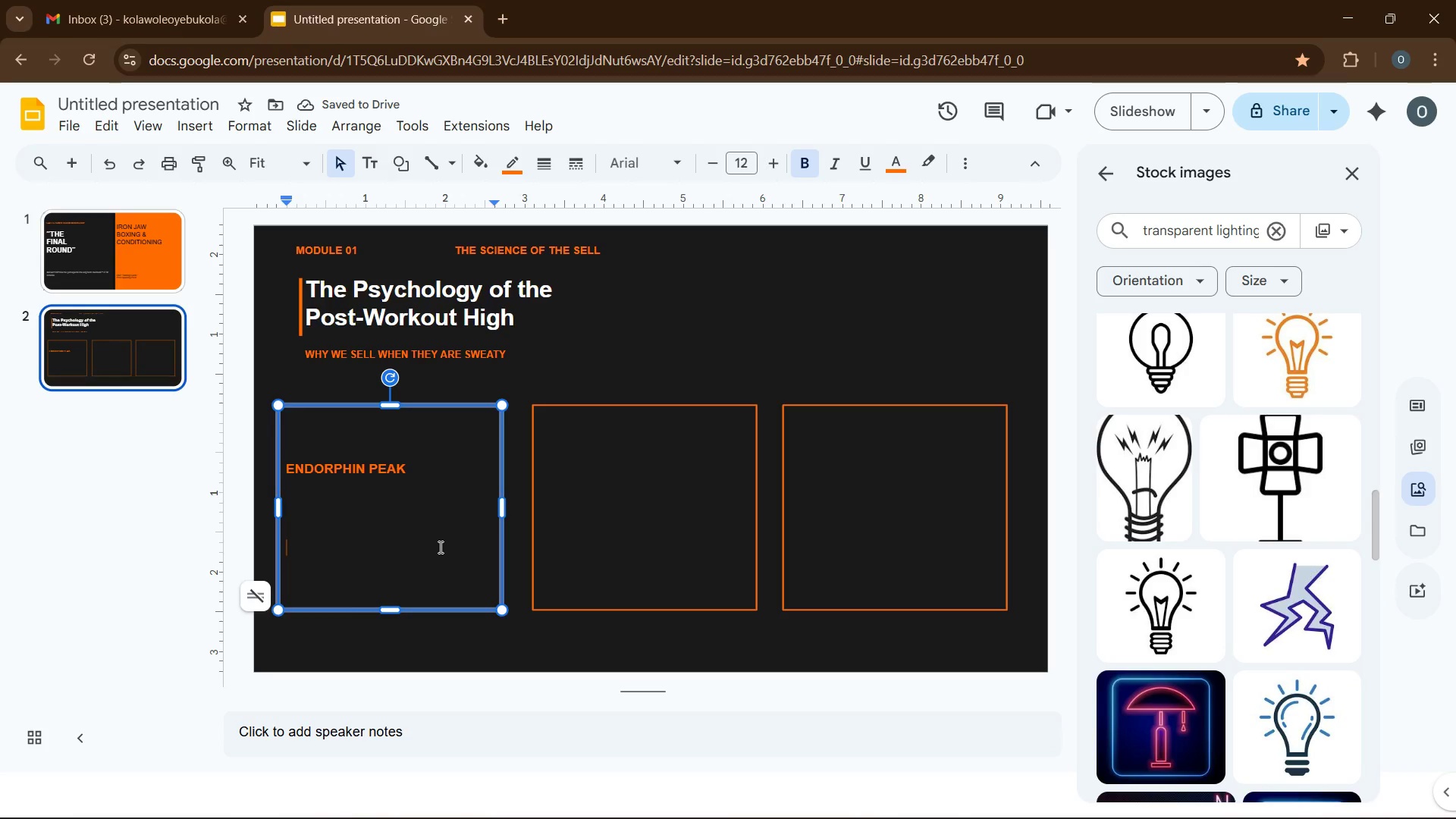 
type(Endorphin spike immediately post-exerr)
key(Backspace)
type(cise, dopamine reward )
key(Backspace)
key(Backspace)
type(d makes people more open and optimistic)
 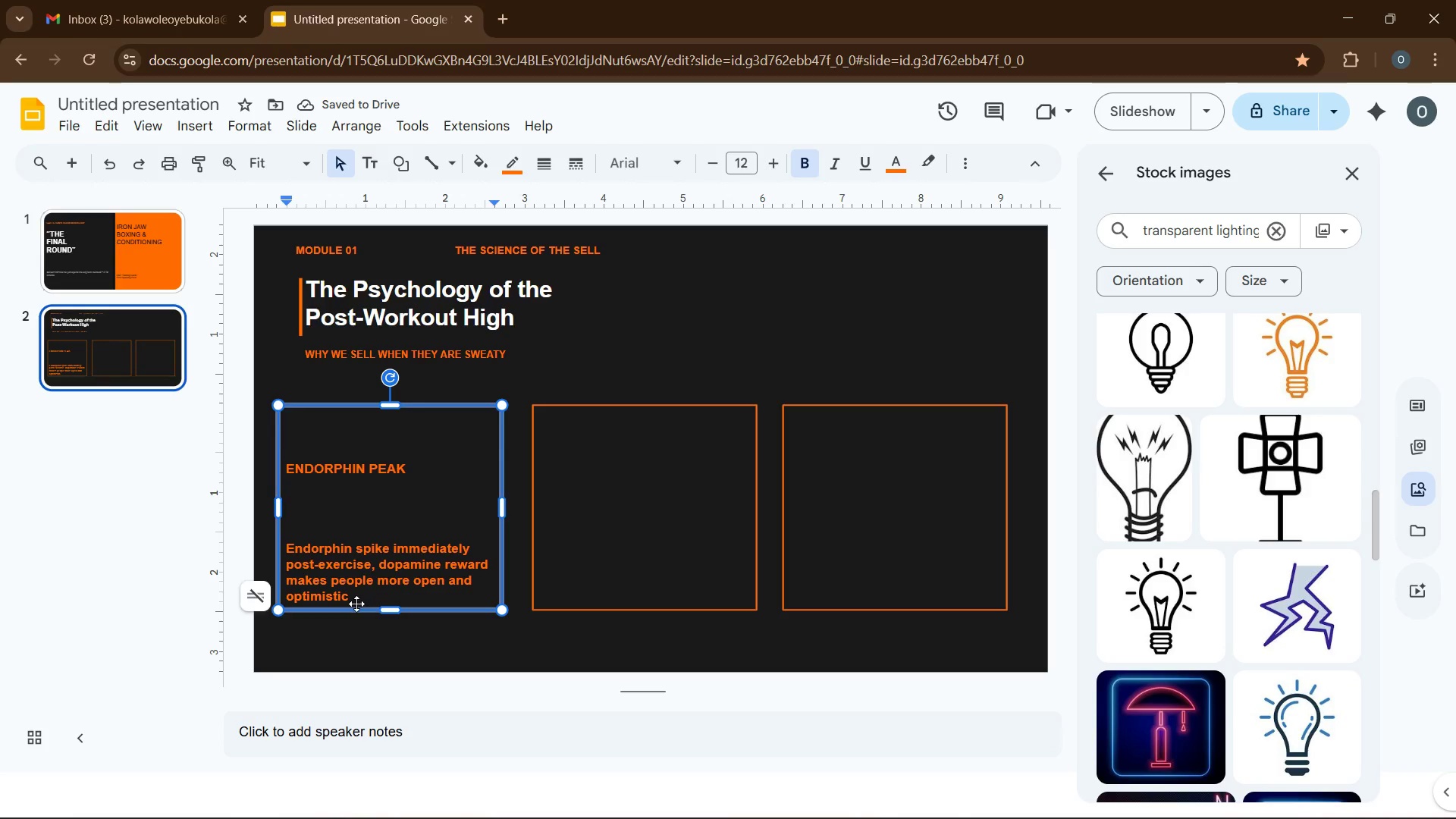 
left_click_drag(start_coordinate=[354, 598], to_coordinate=[292, 539])
 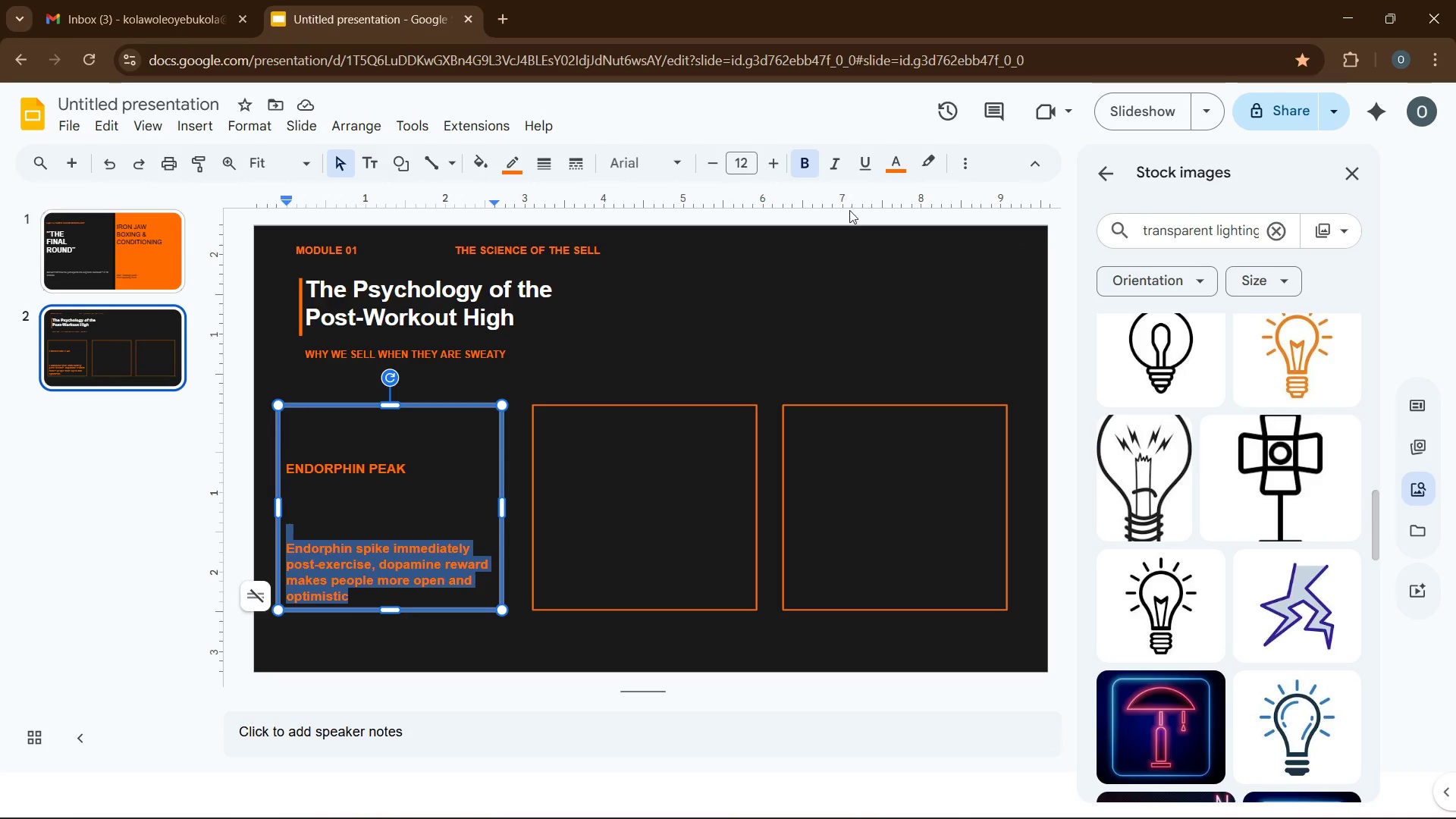 
left_click([892, 176])
 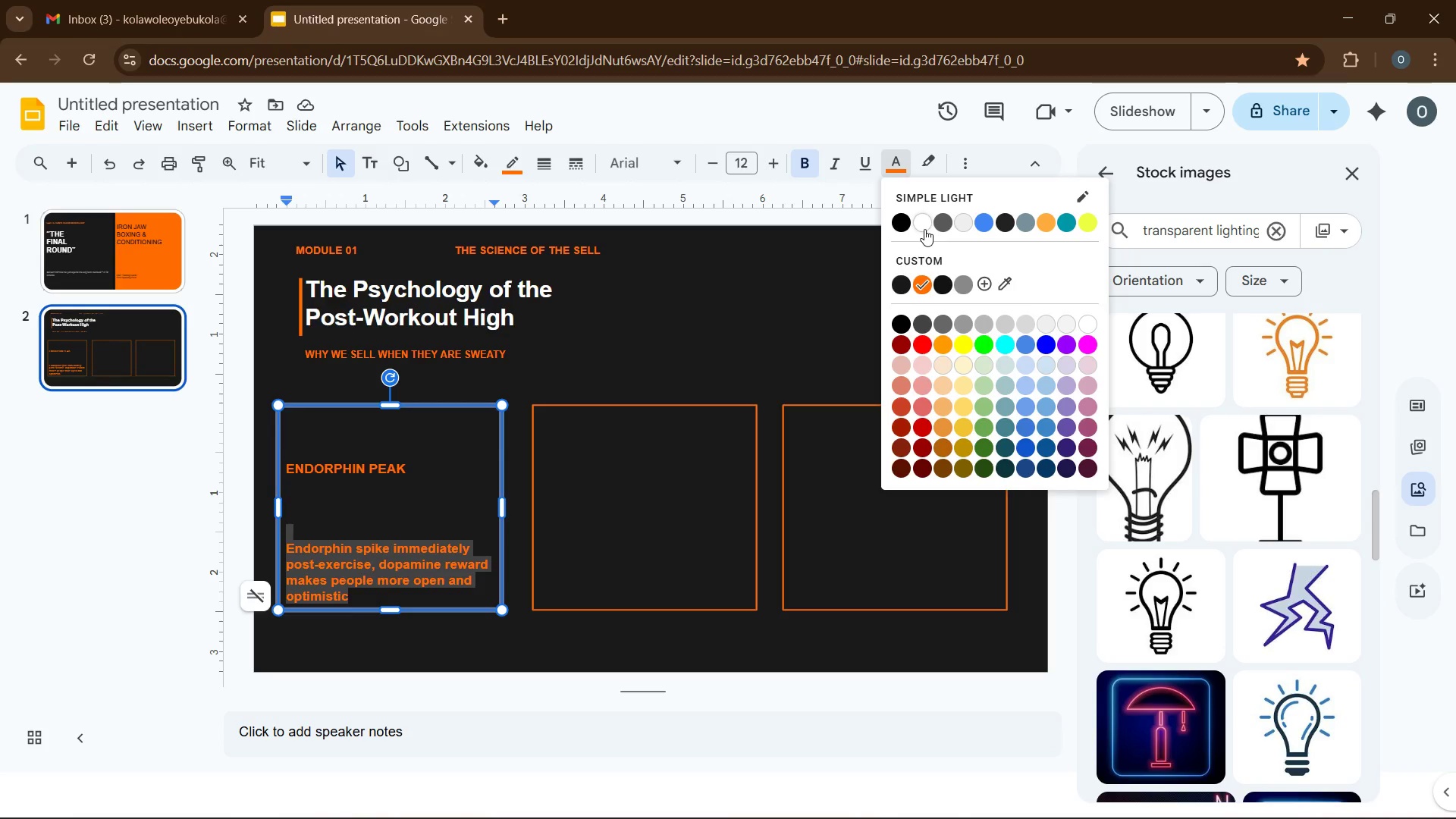 
left_click([924, 229])
 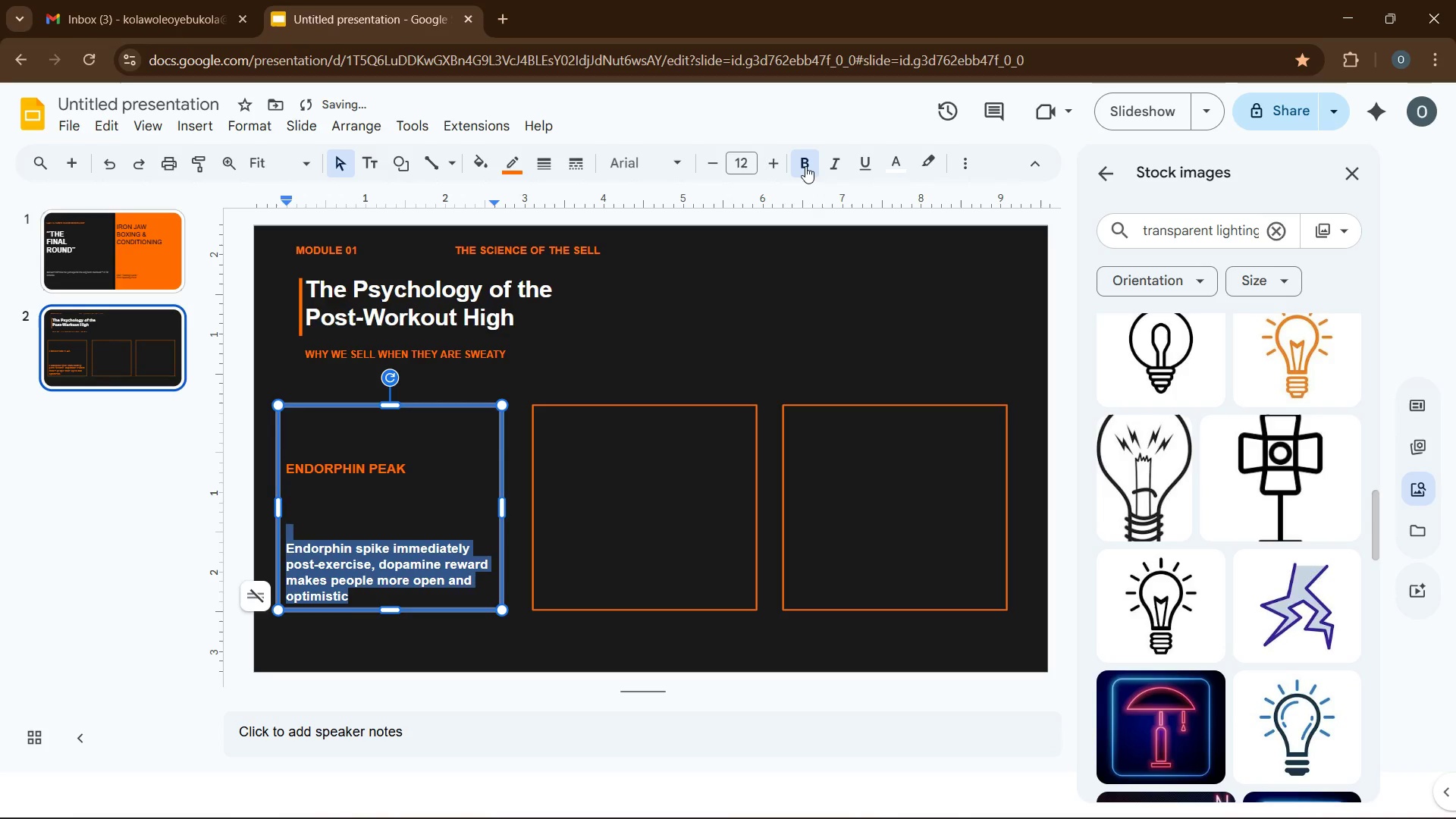 
left_click([805, 161])
 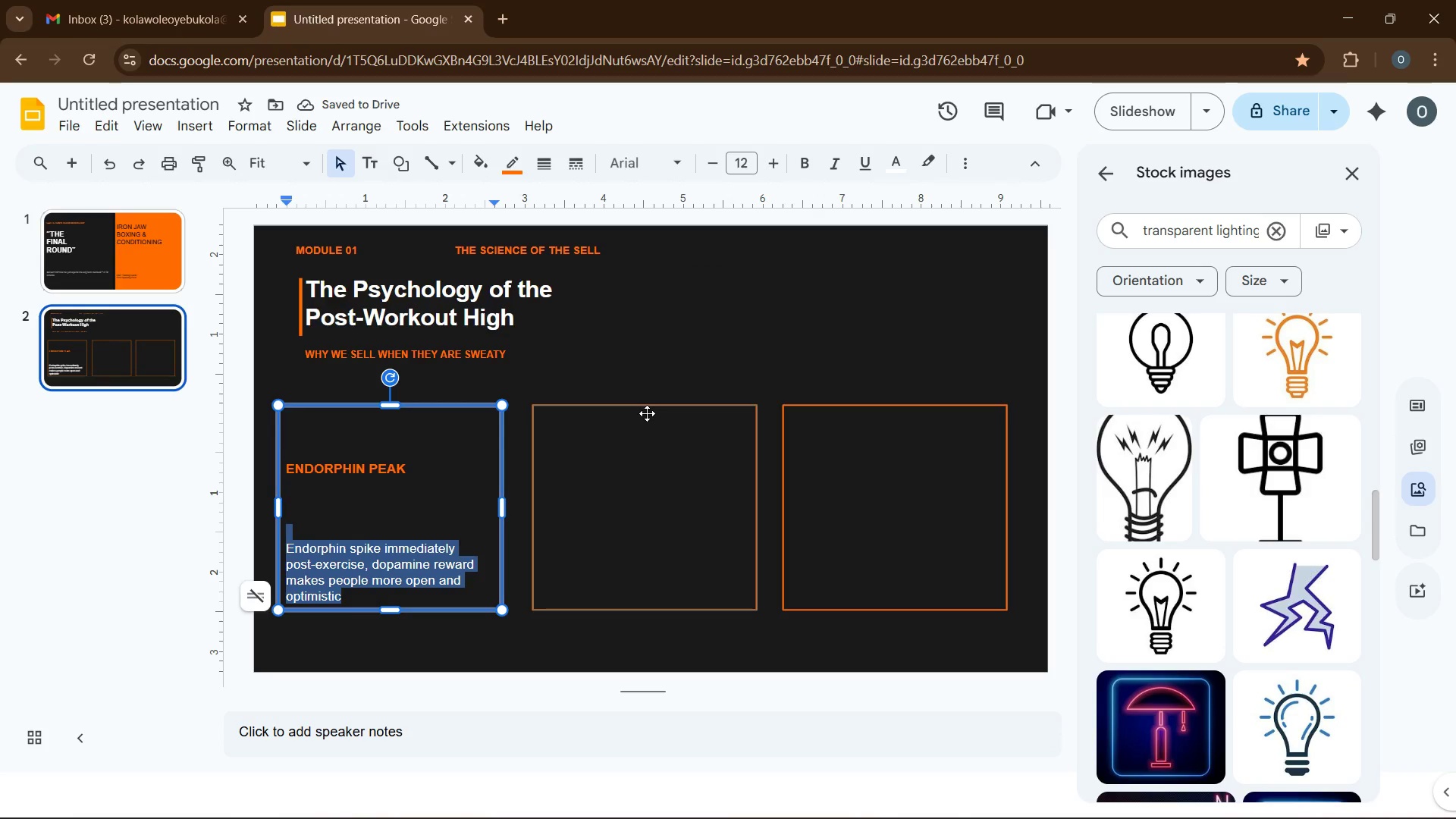 
wait(6.98)
 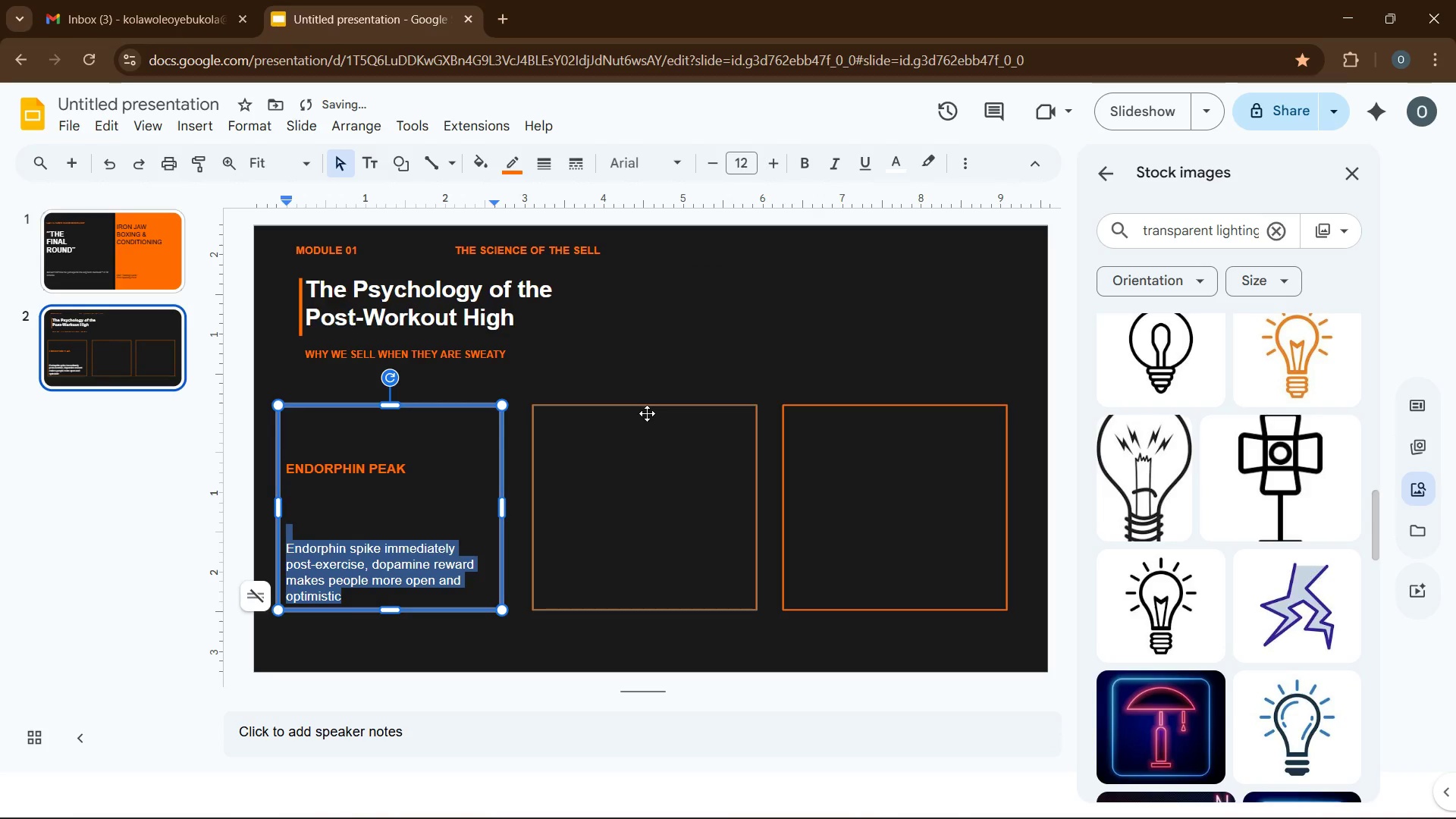 
left_click([446, 460])
 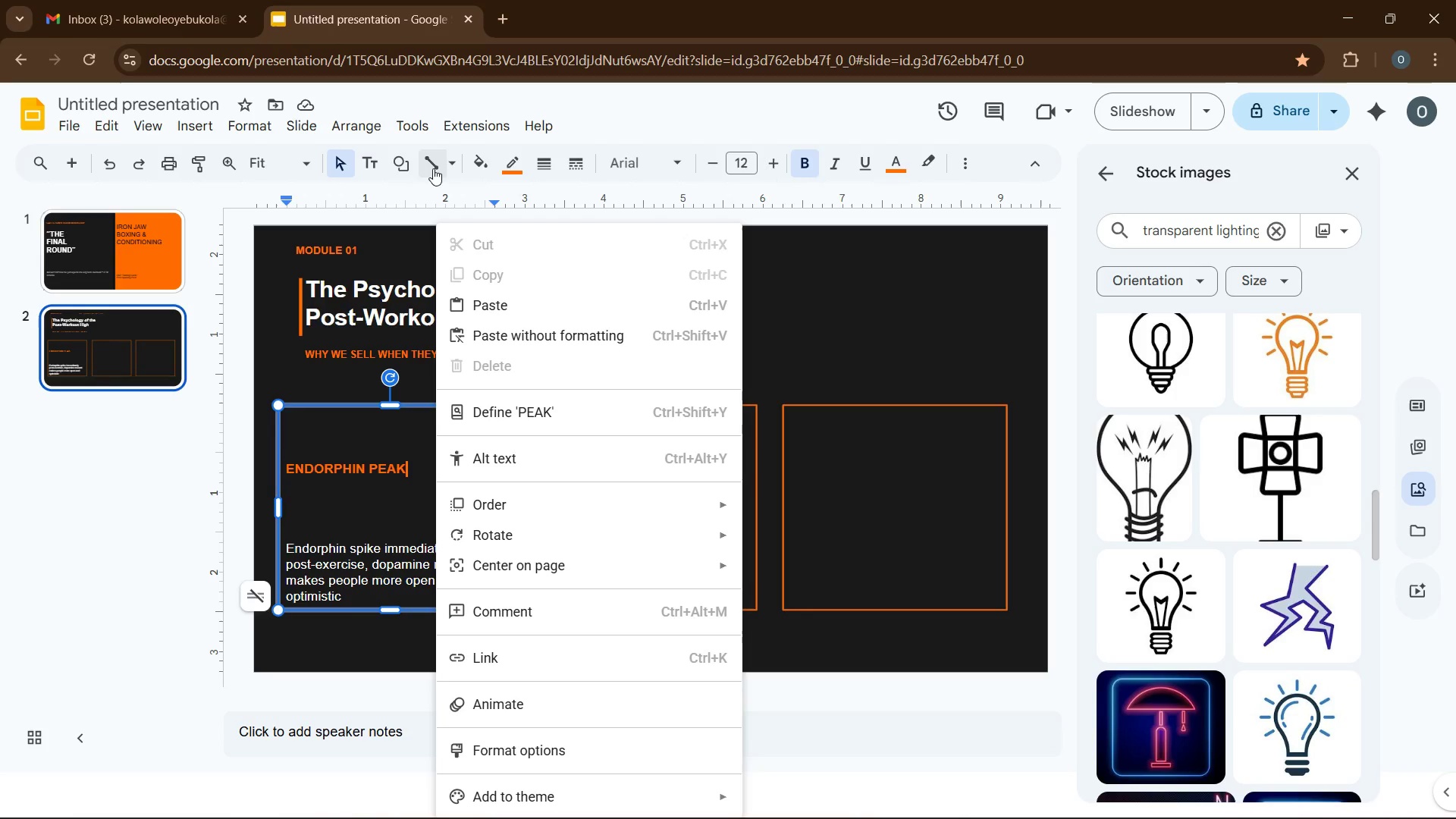 
left_click([479, 171])
 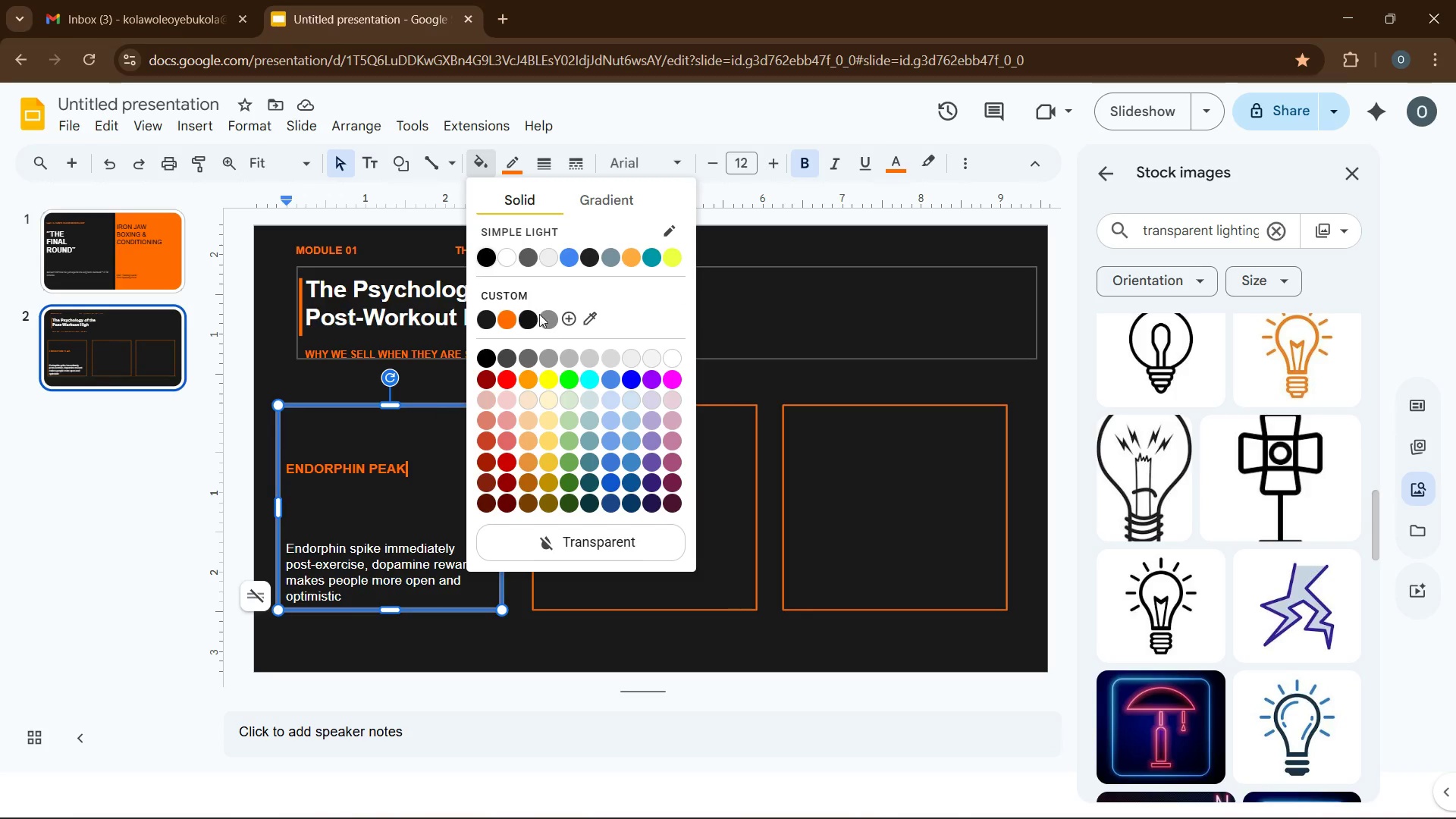 
left_click([549, 319])
 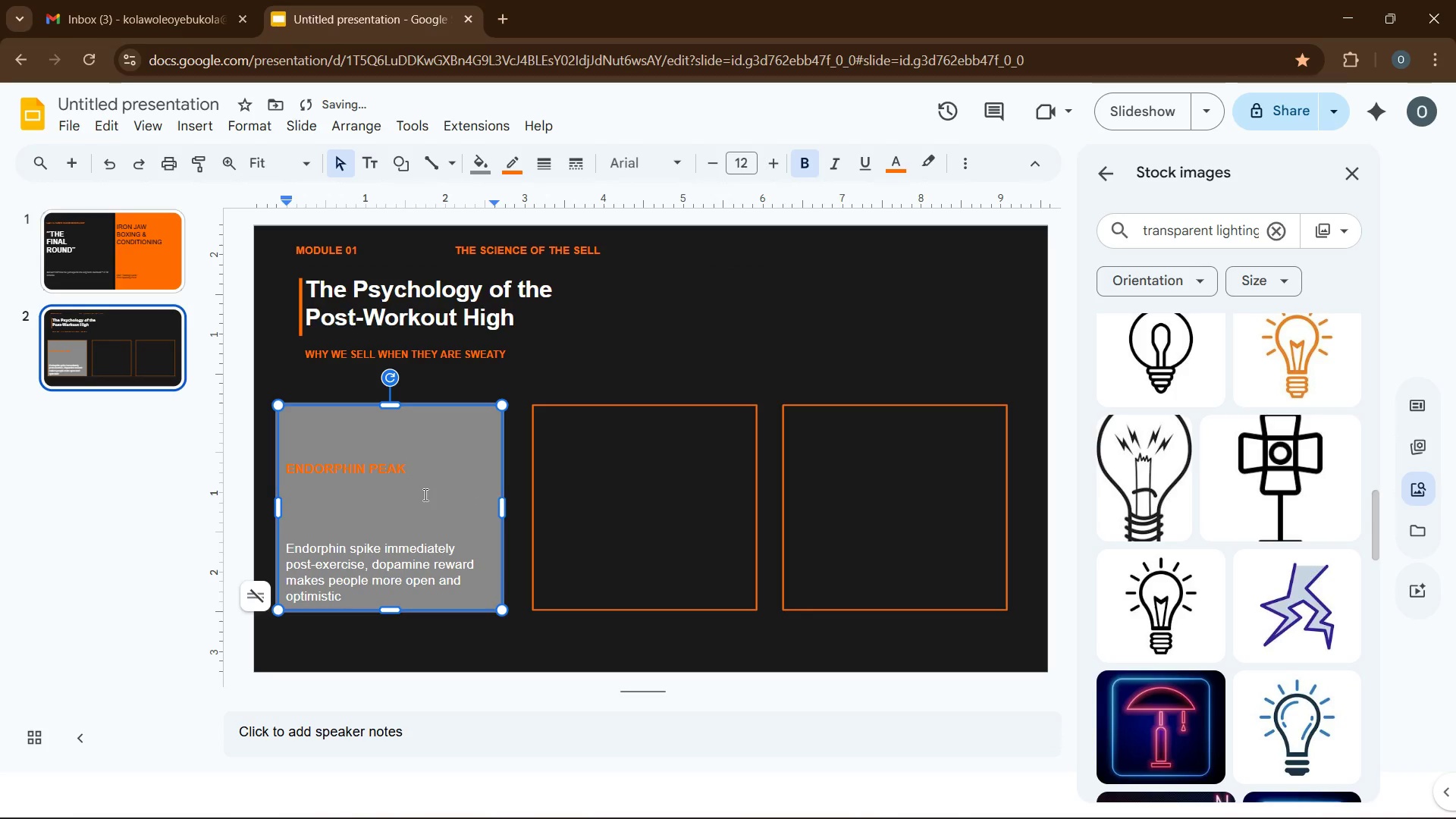 
left_click([424, 498])
 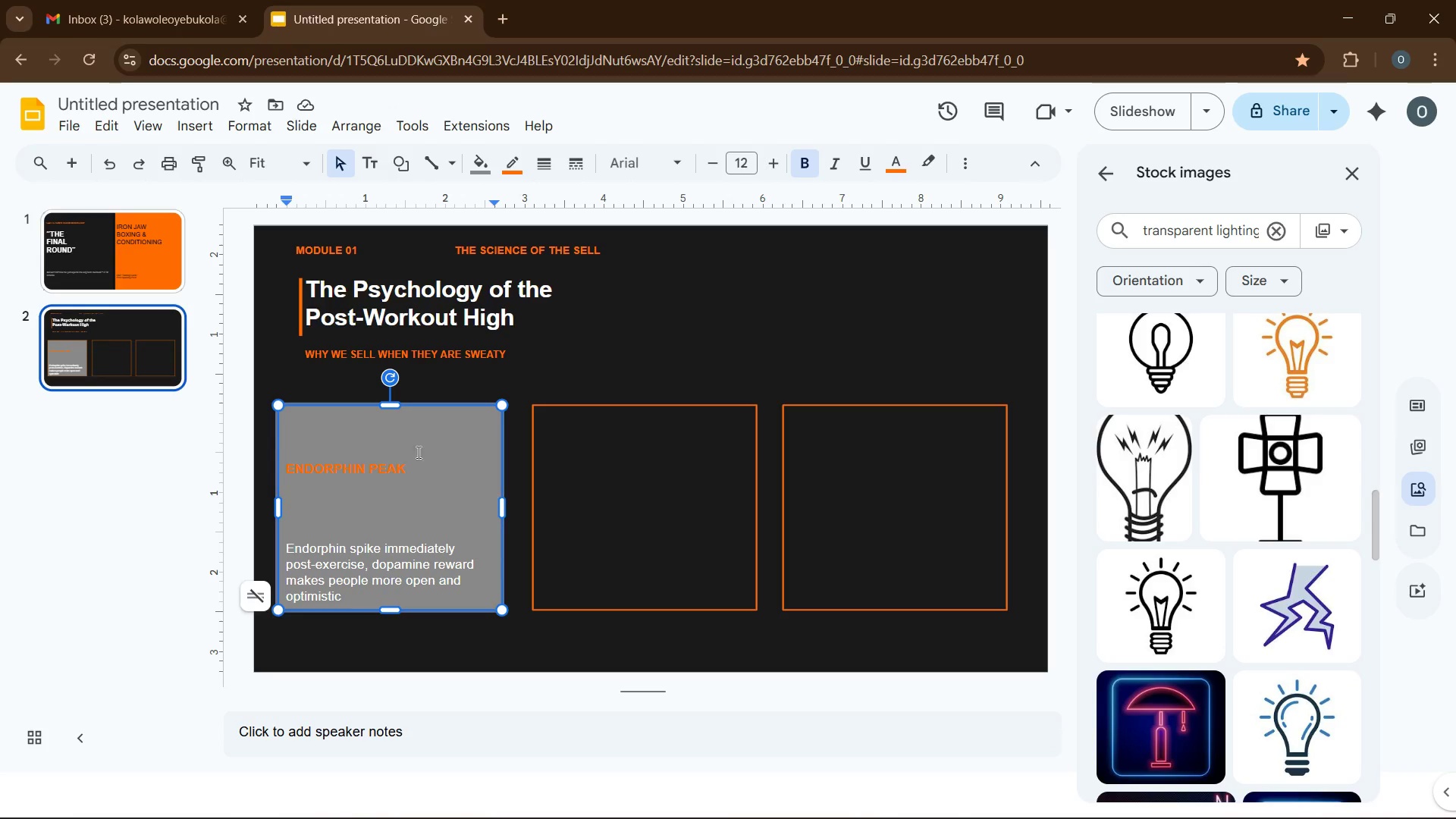 
left_click([482, 167])
 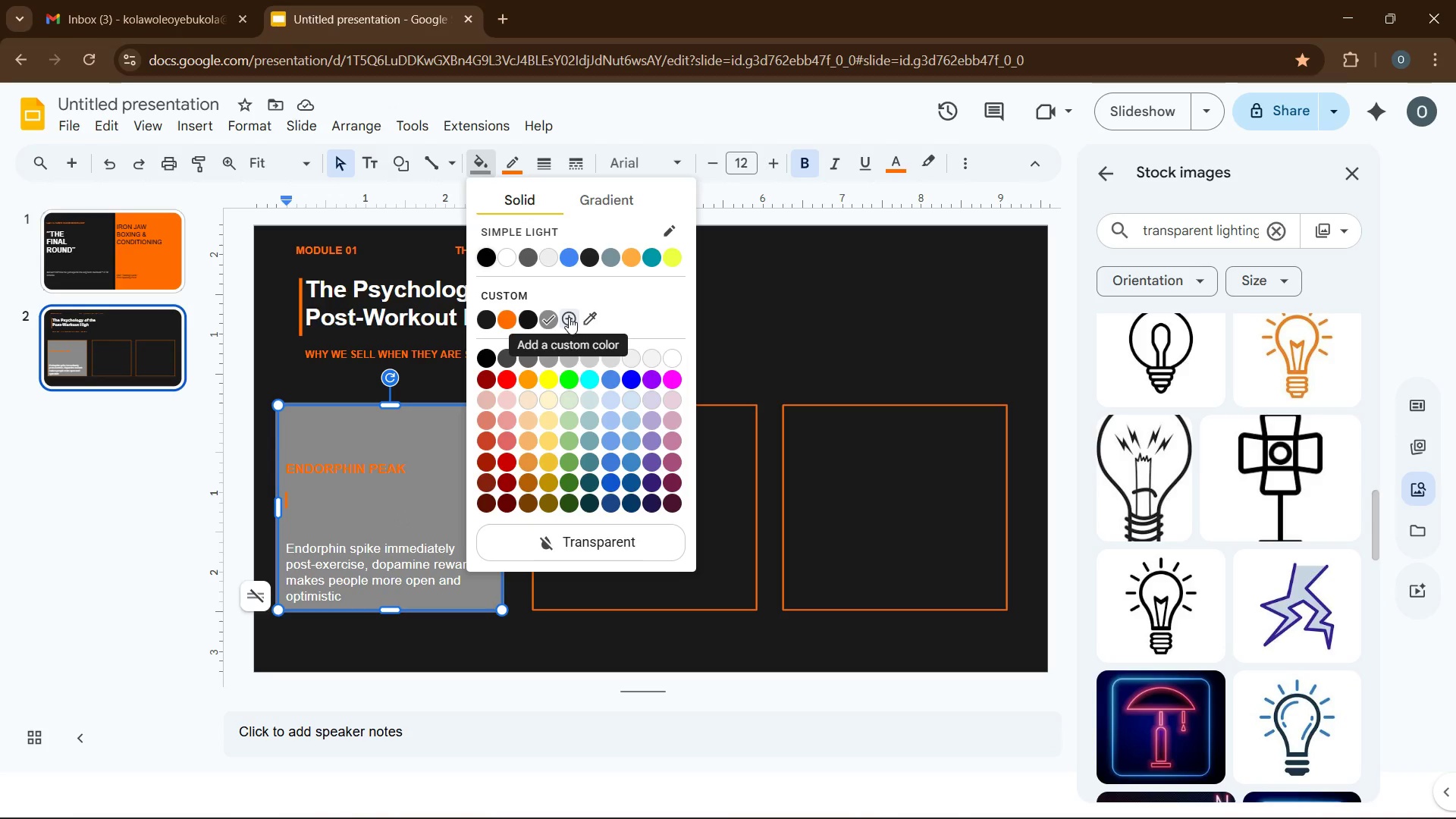 
left_click([569, 317])
 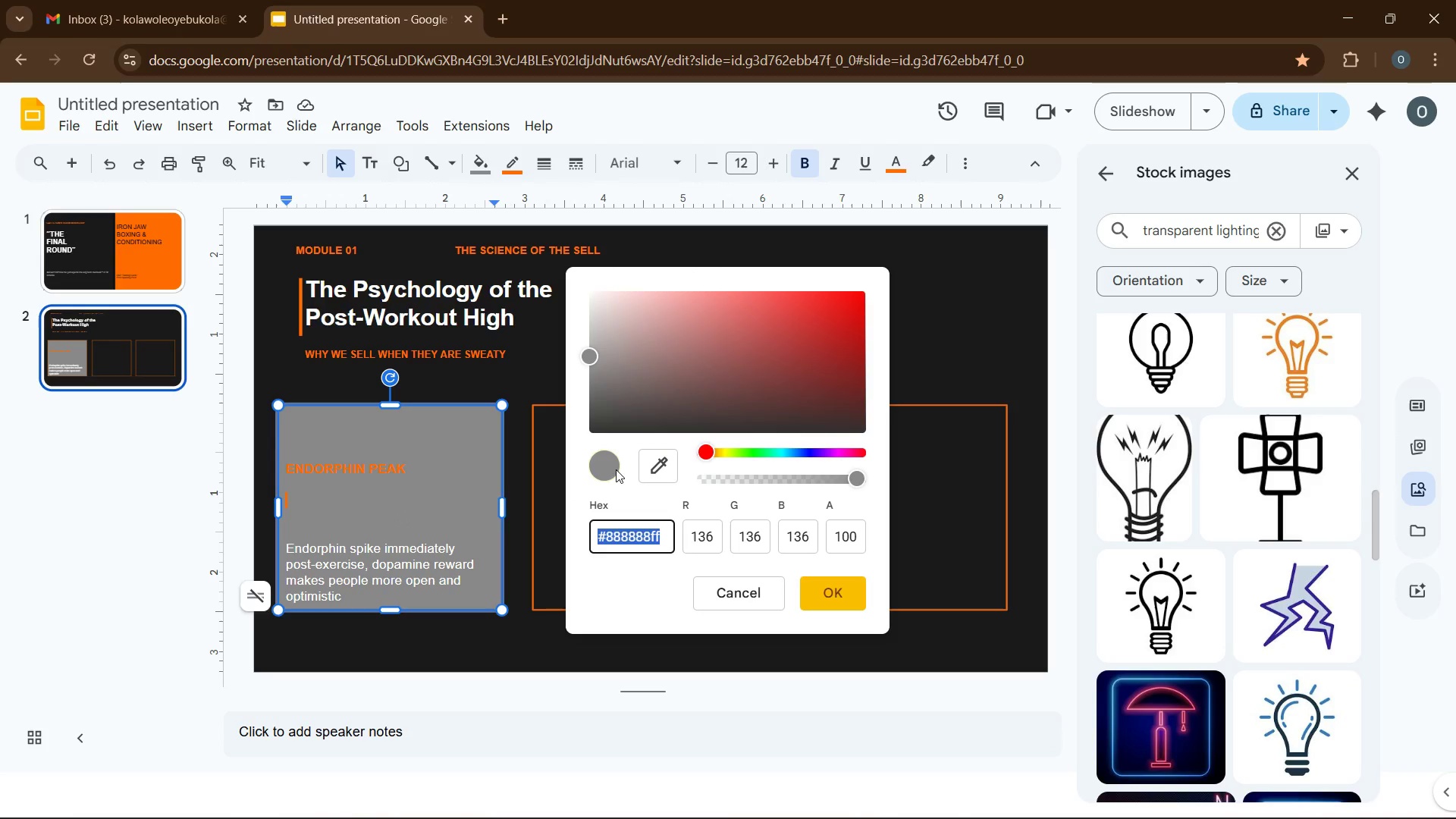 
wait(8.28)
 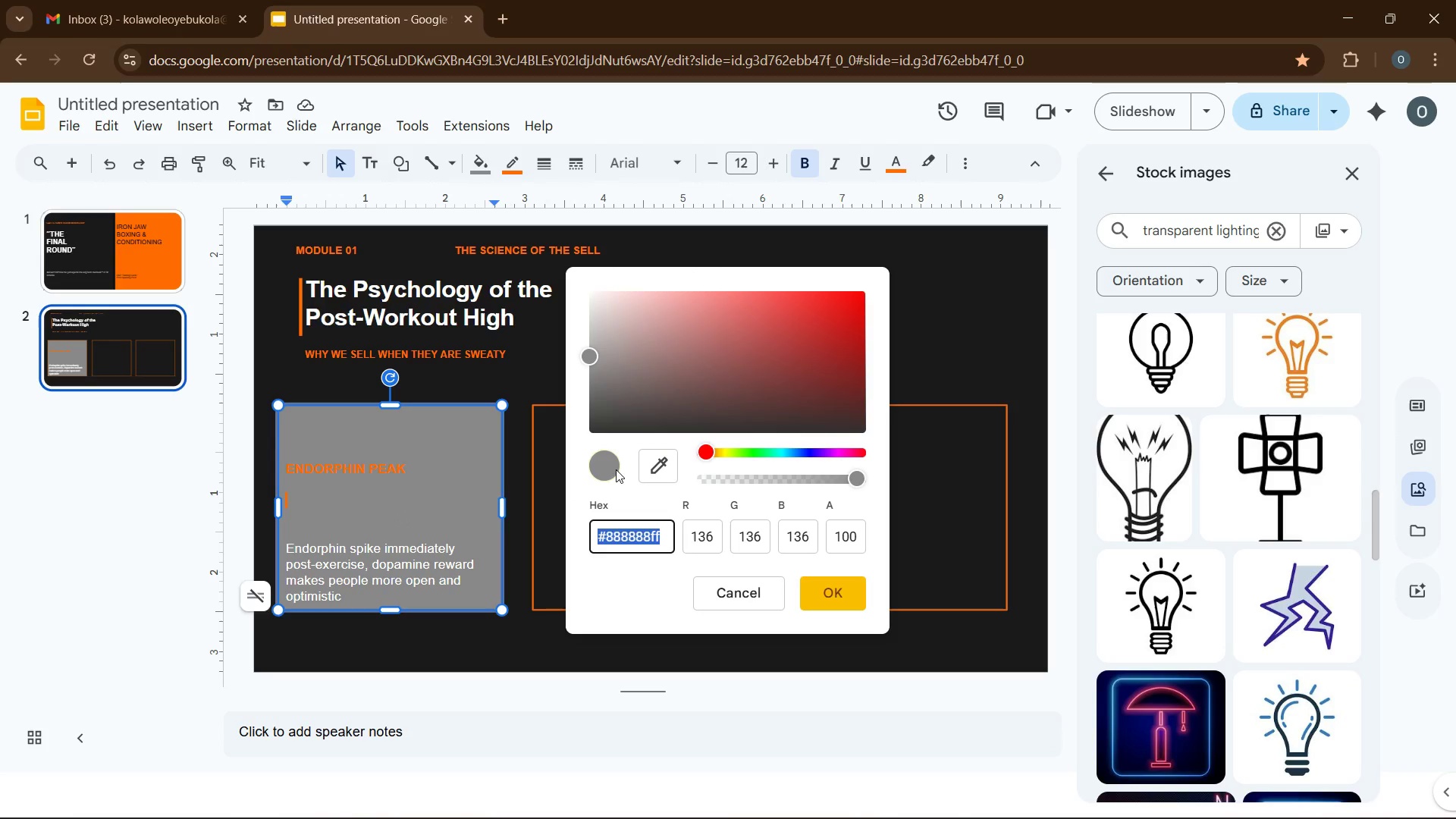 
type('888888)
 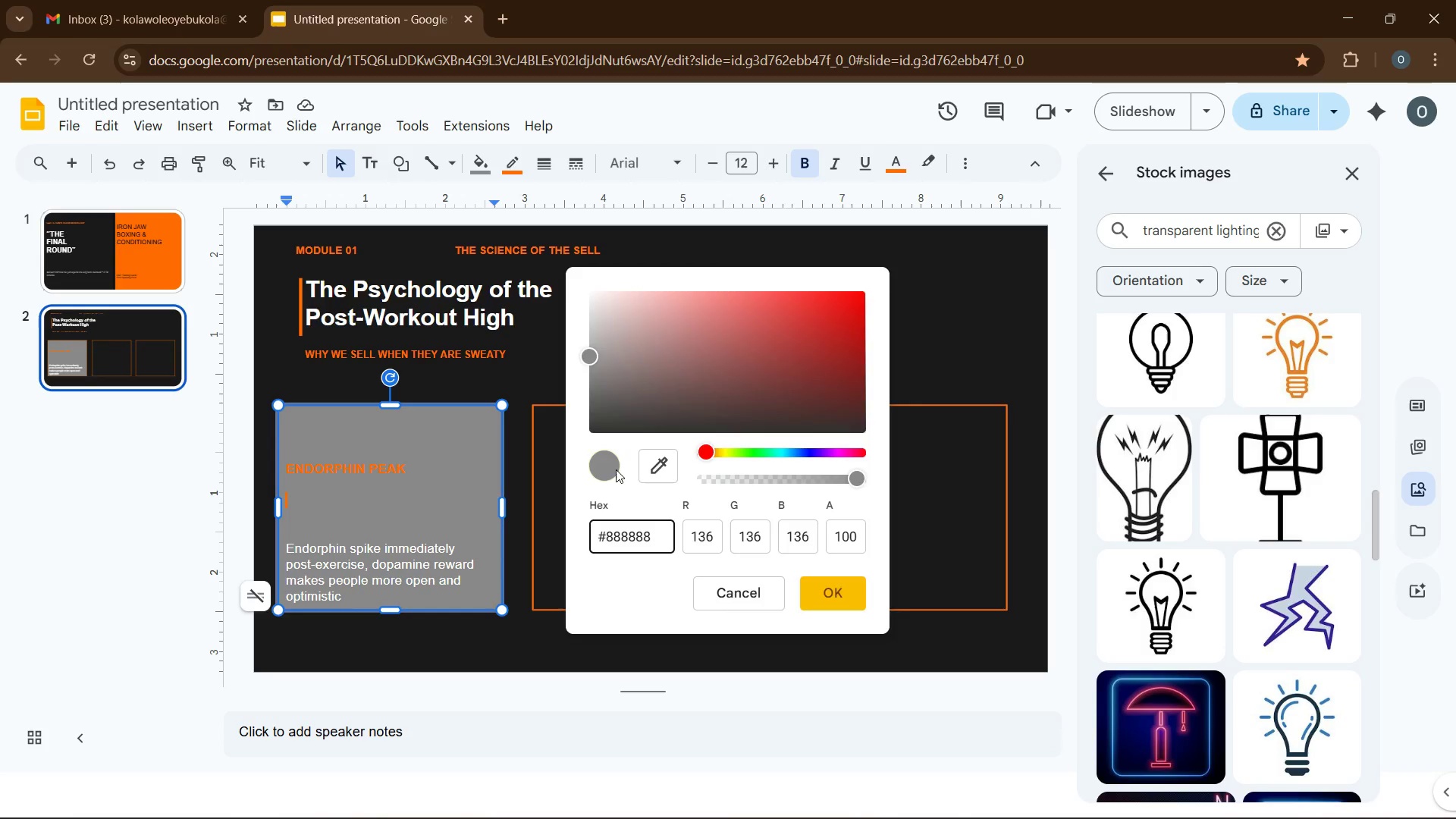 
key(Enter)
 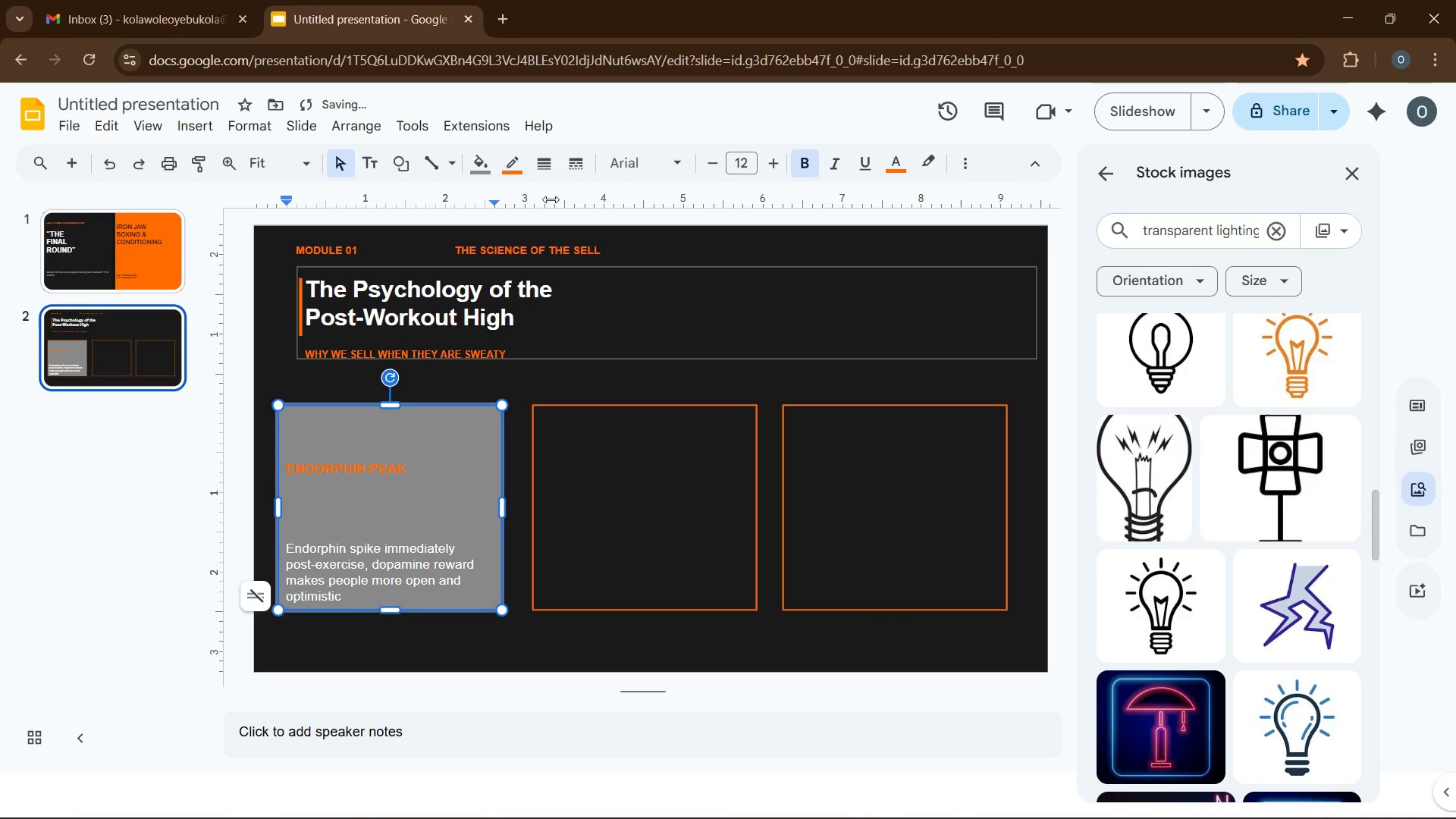 
left_click([479, 155])
 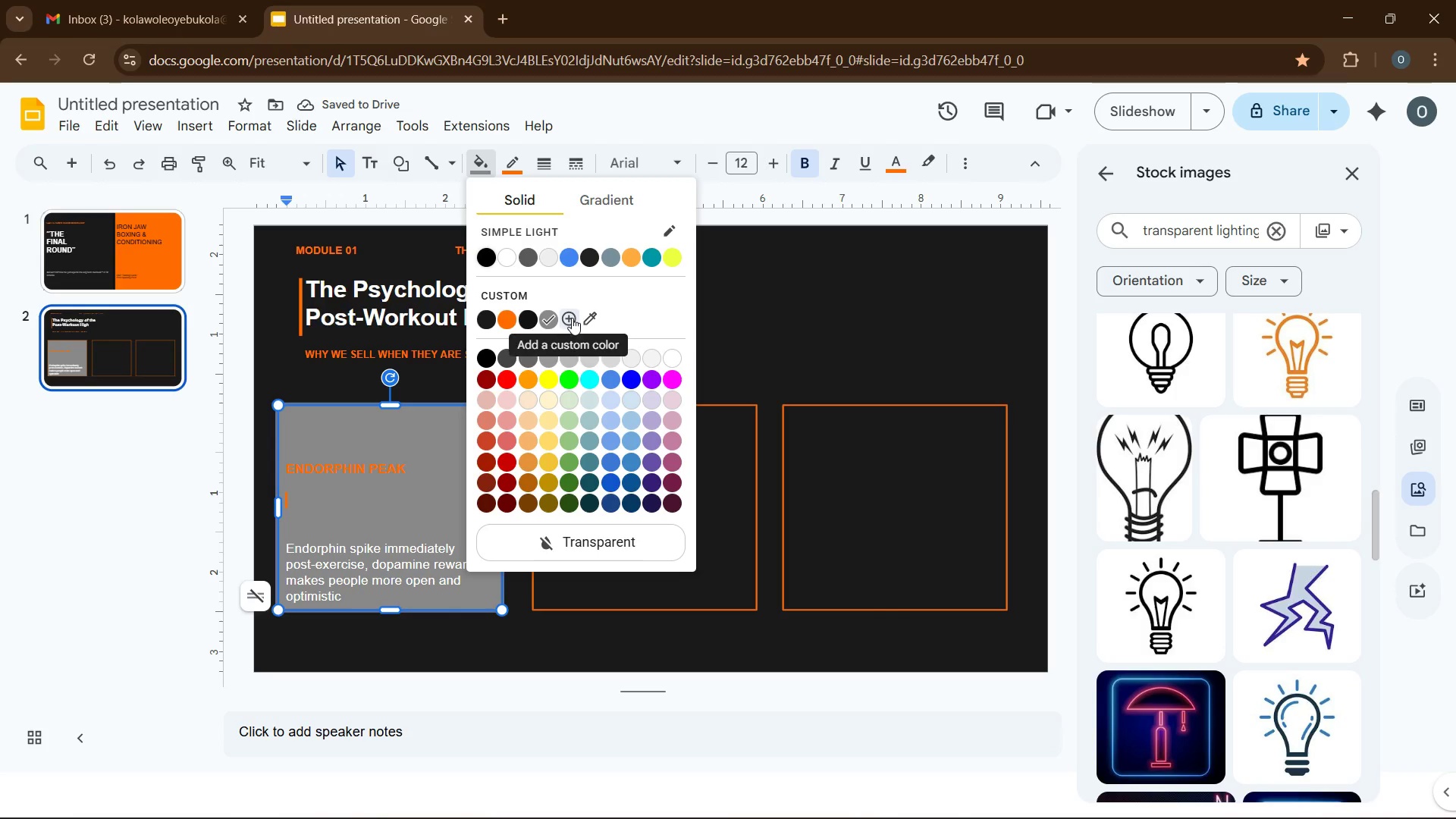 
left_click([571, 318])
 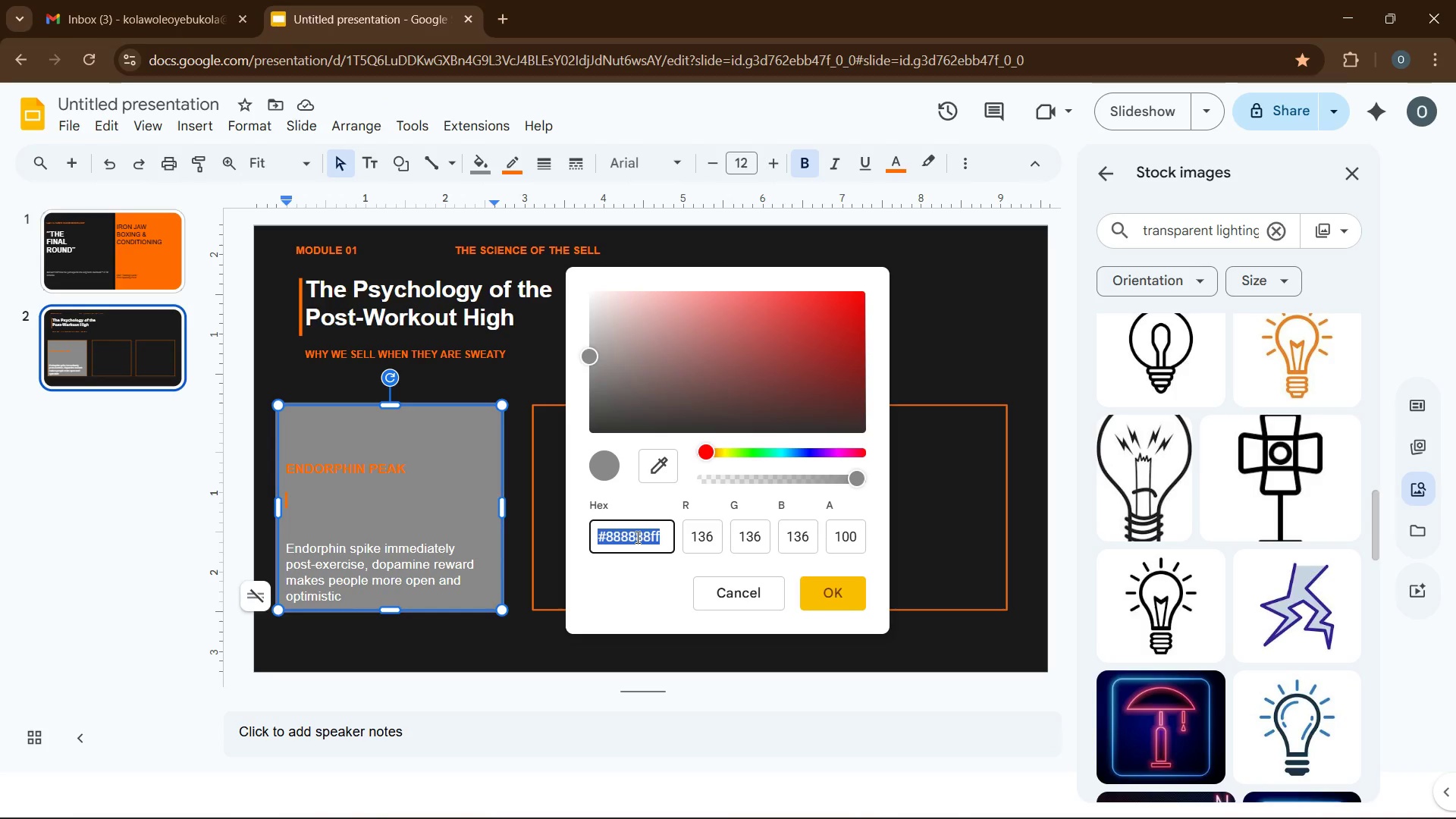 
wait(8.45)
 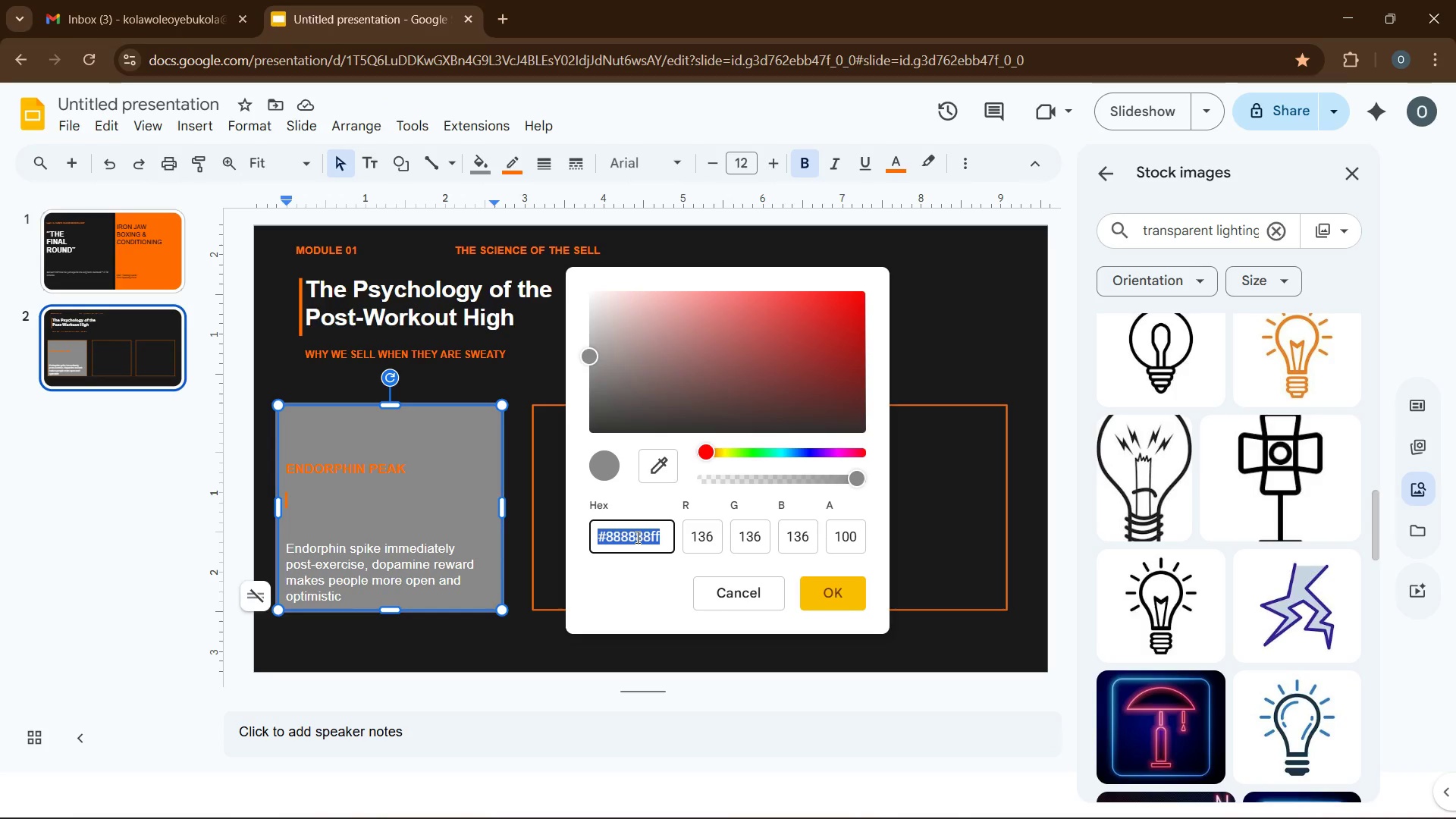 
type('333333)
 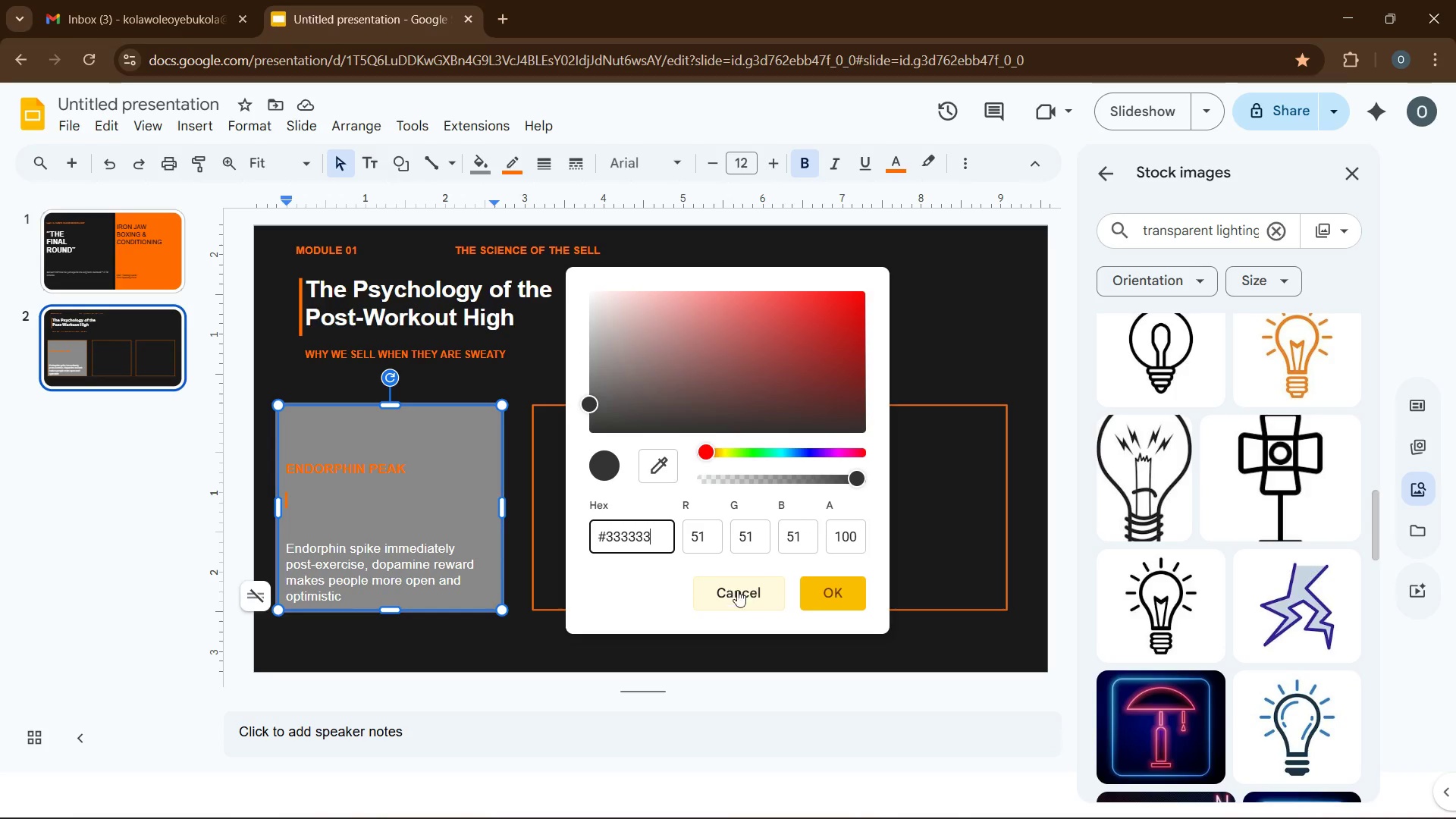 
left_click([815, 598])
 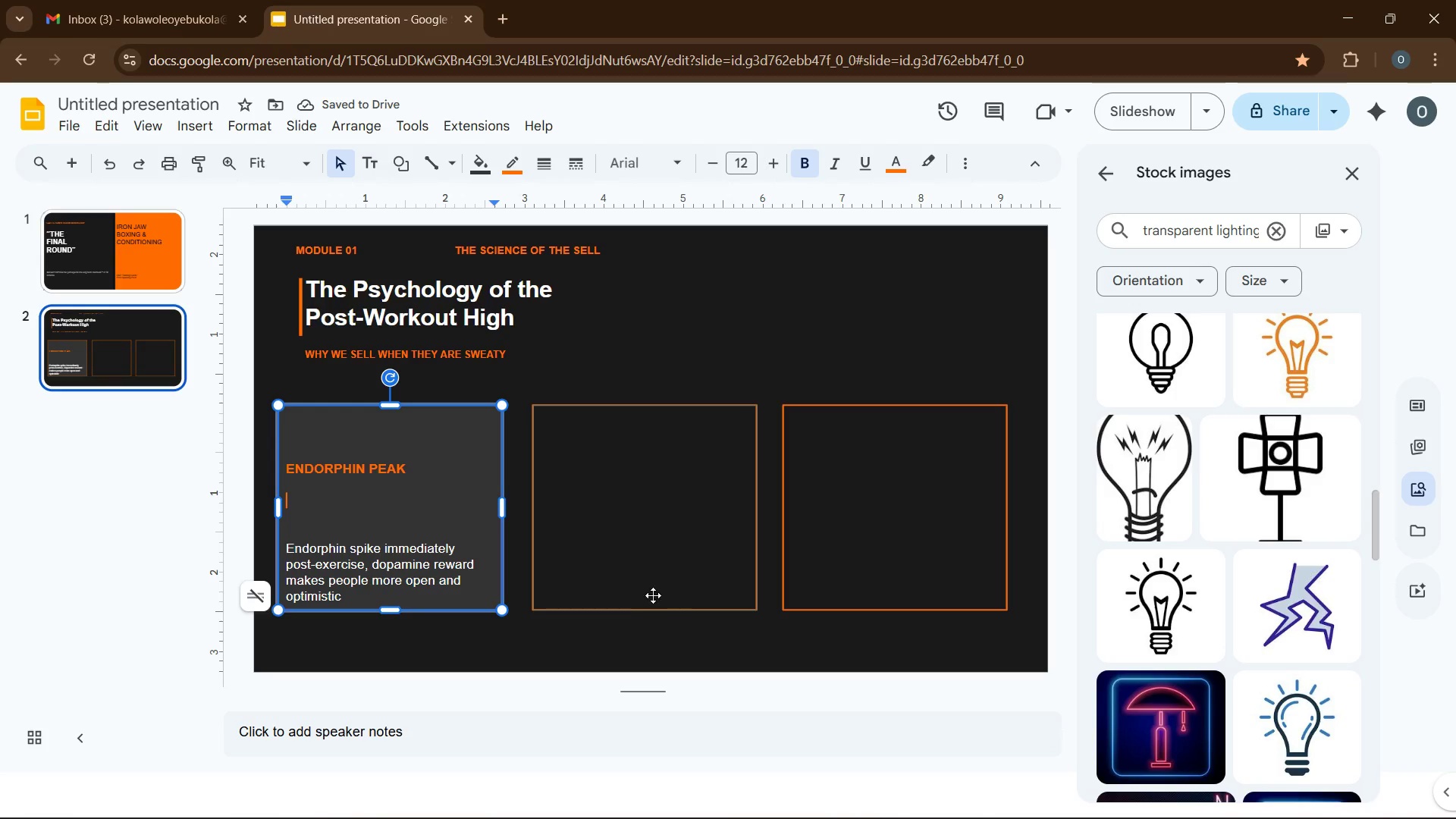 
left_click([595, 540])
 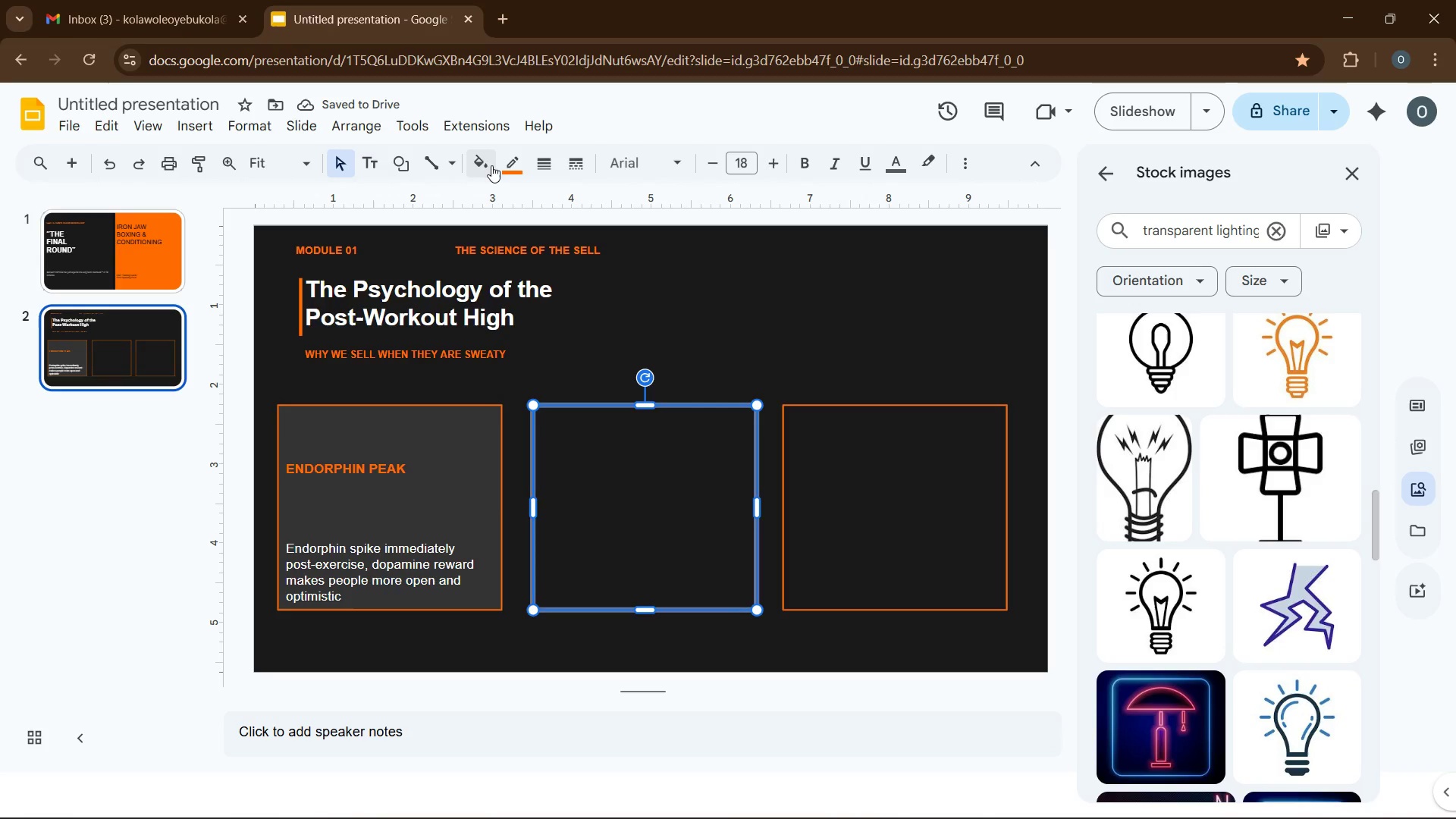 
left_click([477, 165])
 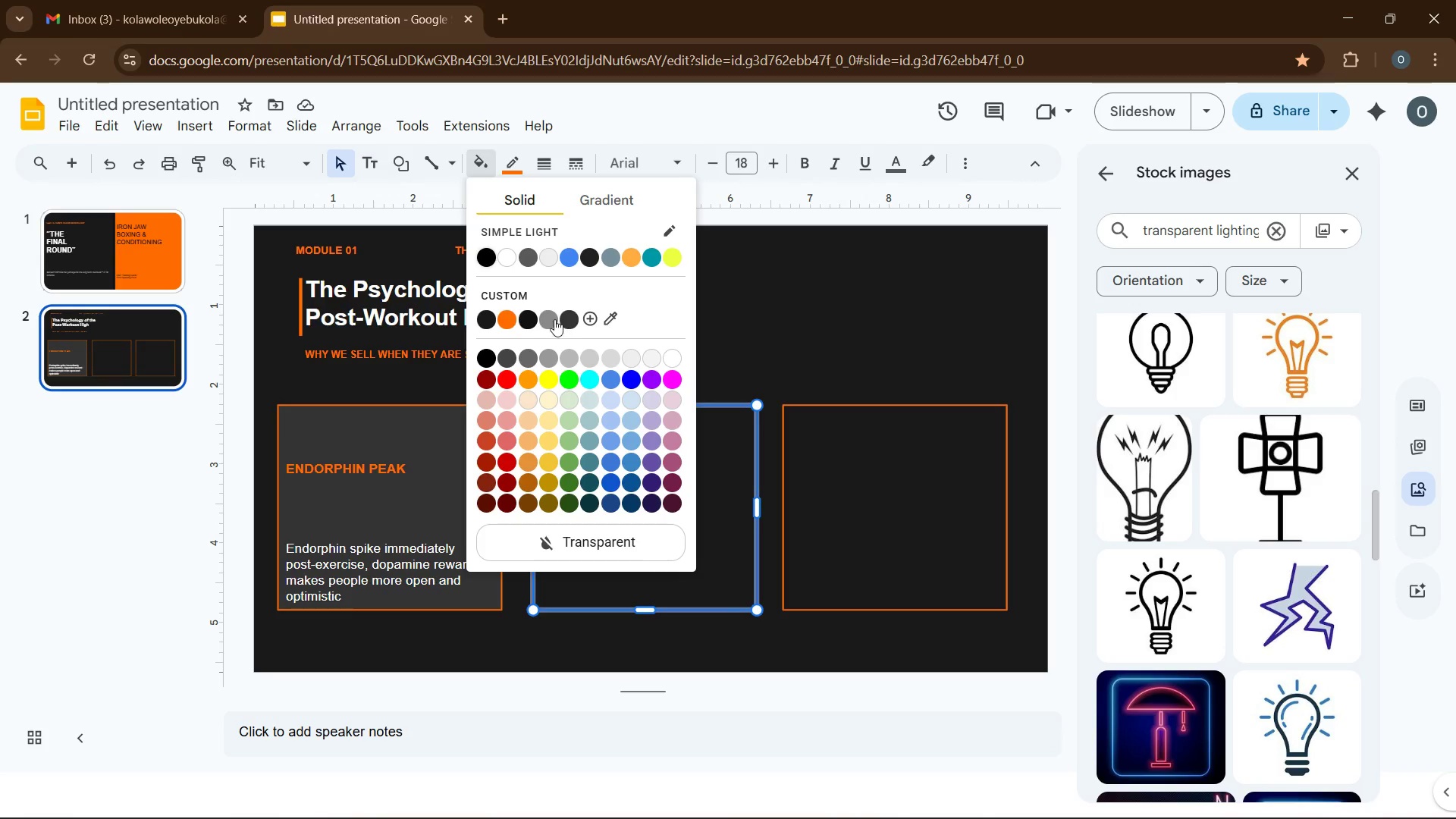 
left_click([546, 319])
 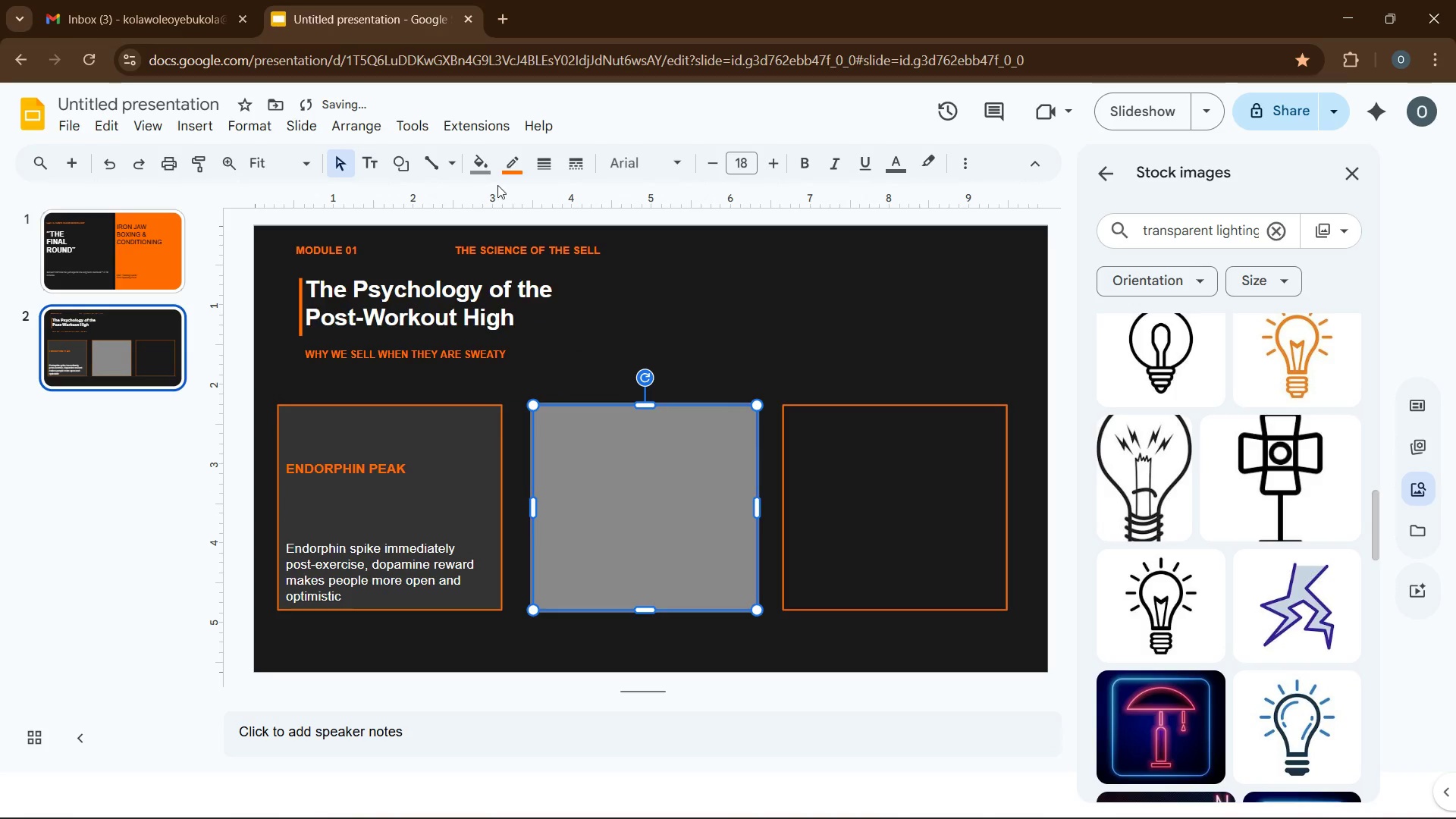 
left_click([475, 171])
 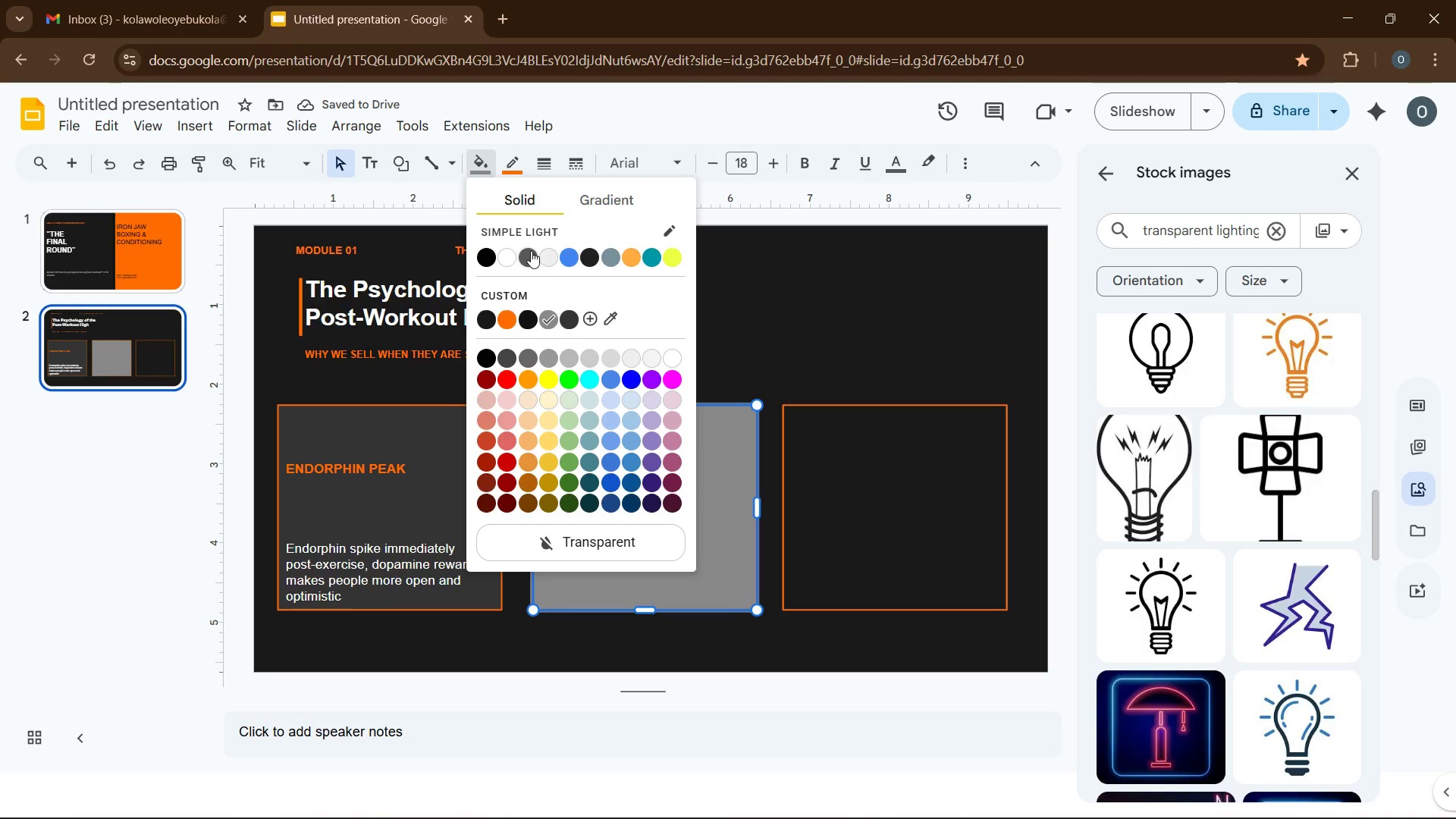 
left_click([529, 254])
 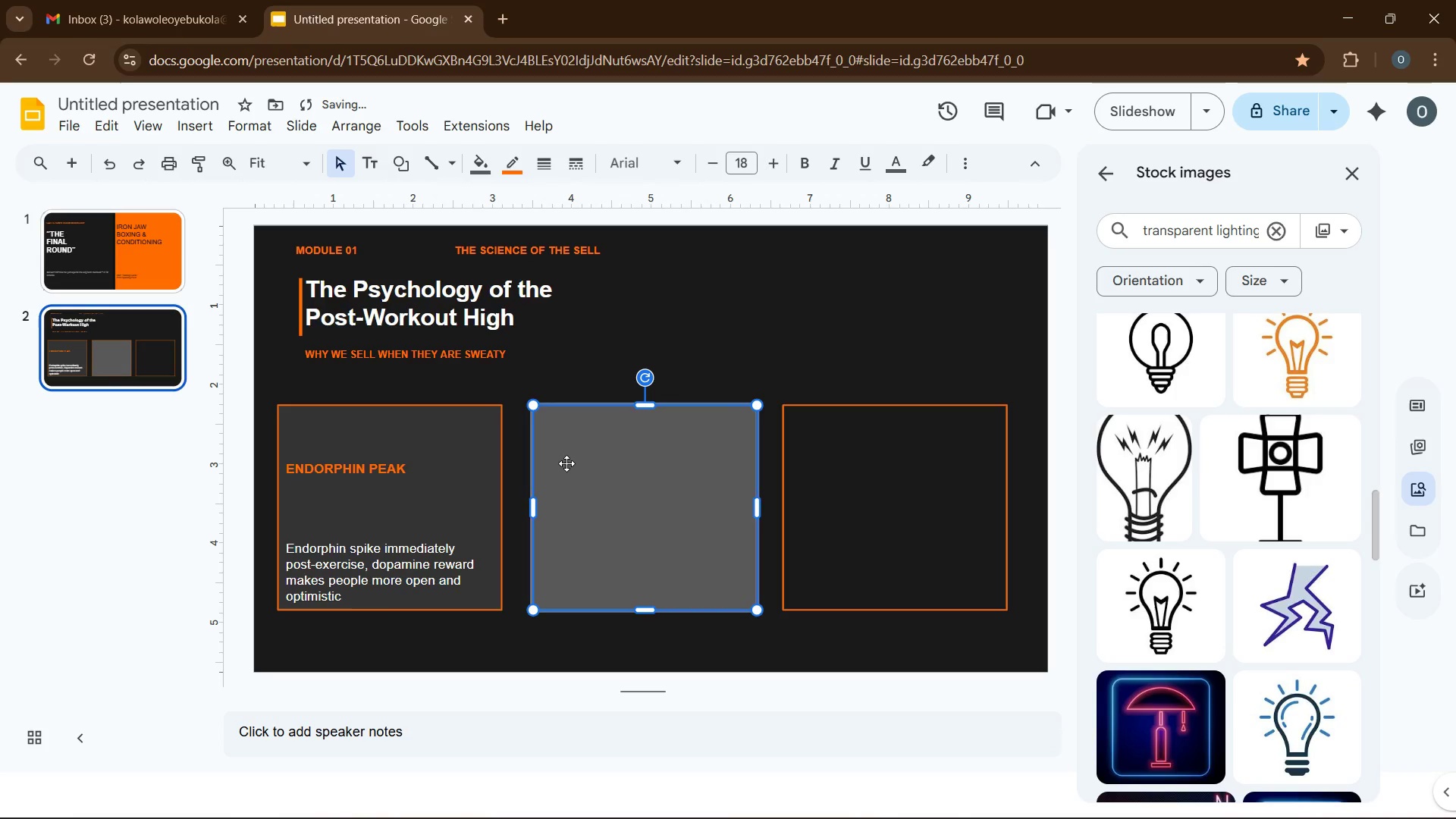 
left_click([566, 464])
 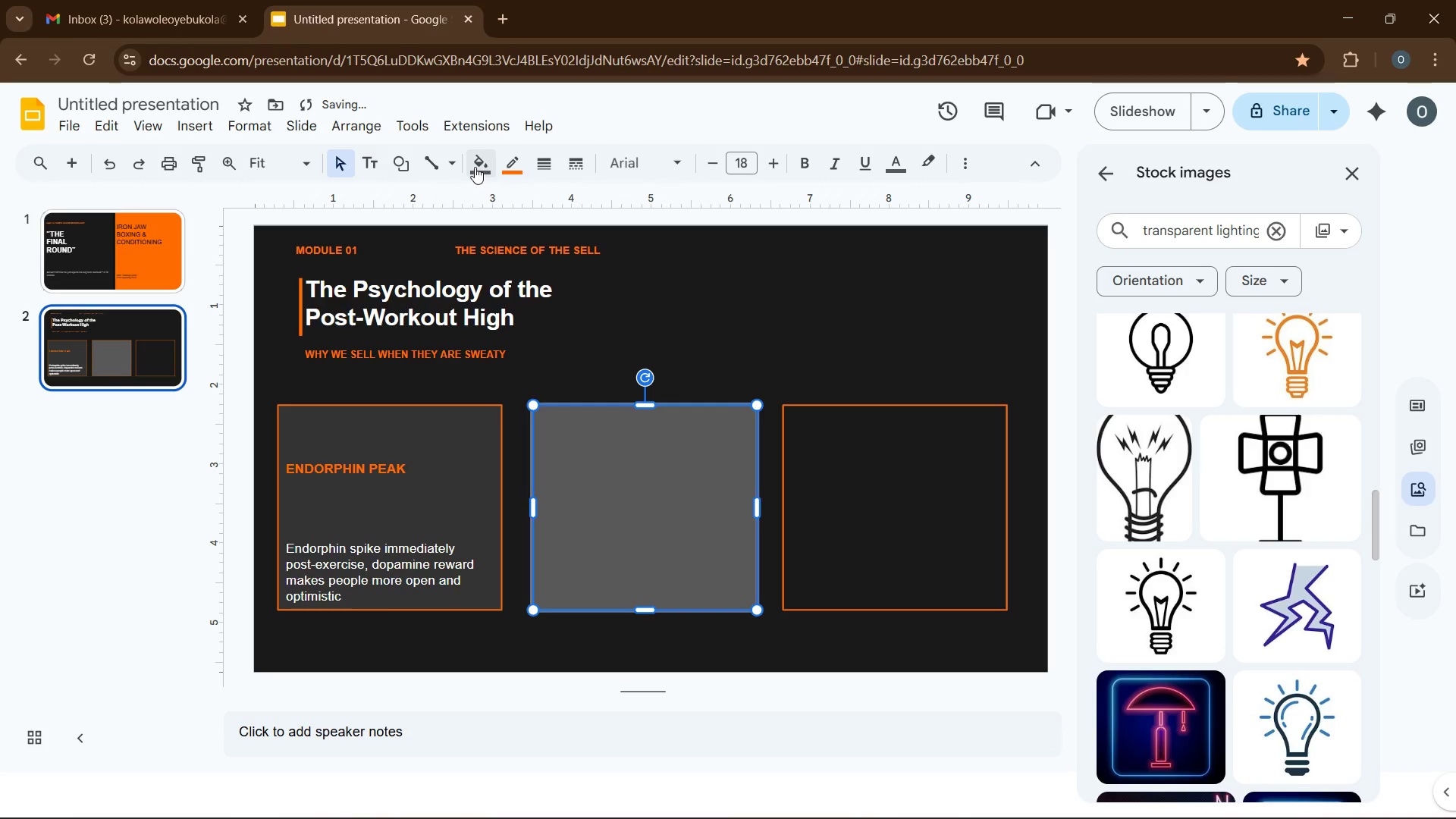 
left_click([475, 165])
 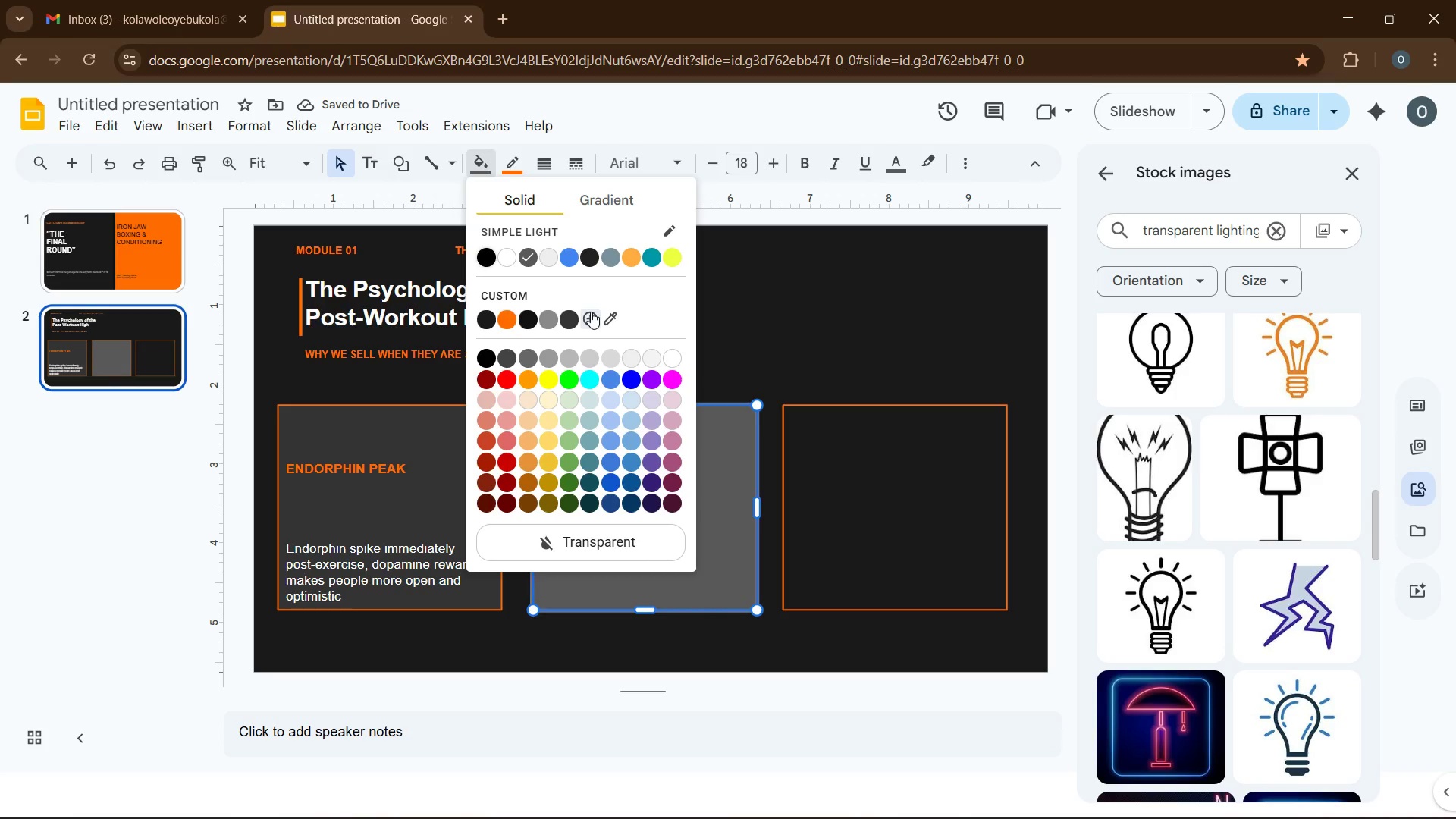 
left_click([591, 312])
 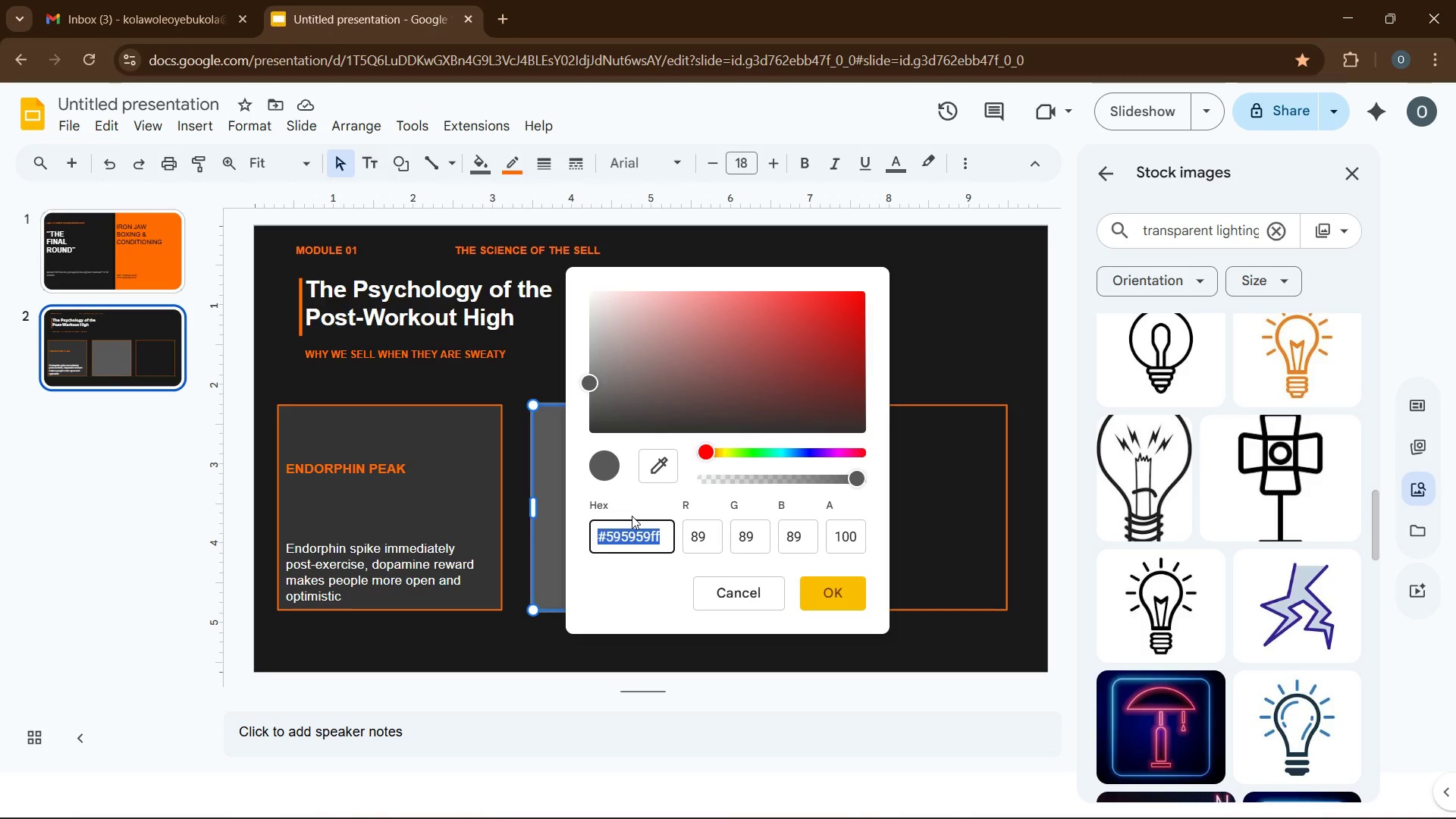 
type('333333)
 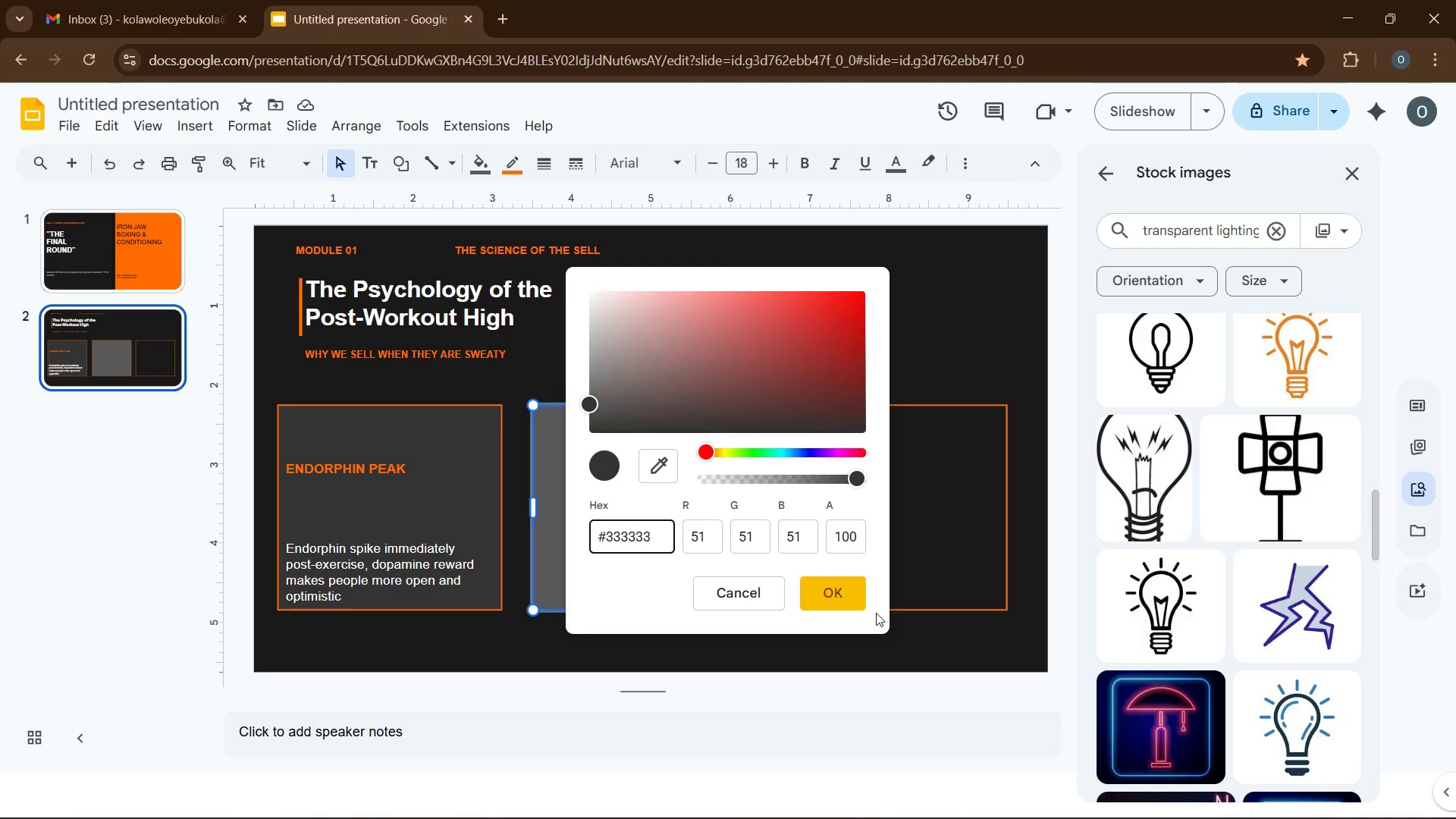 
left_click([832, 592])
 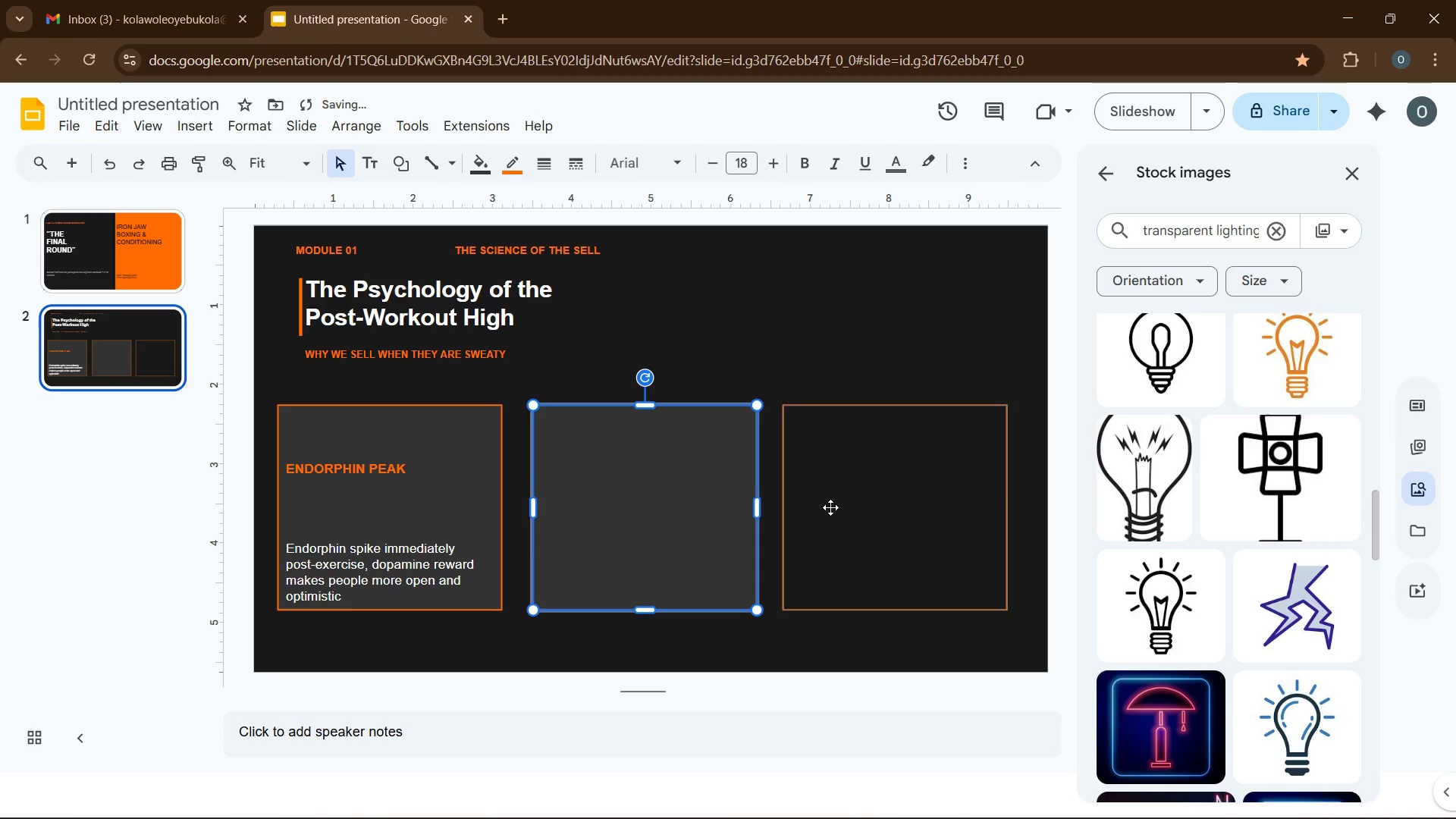 
left_click([831, 507])
 